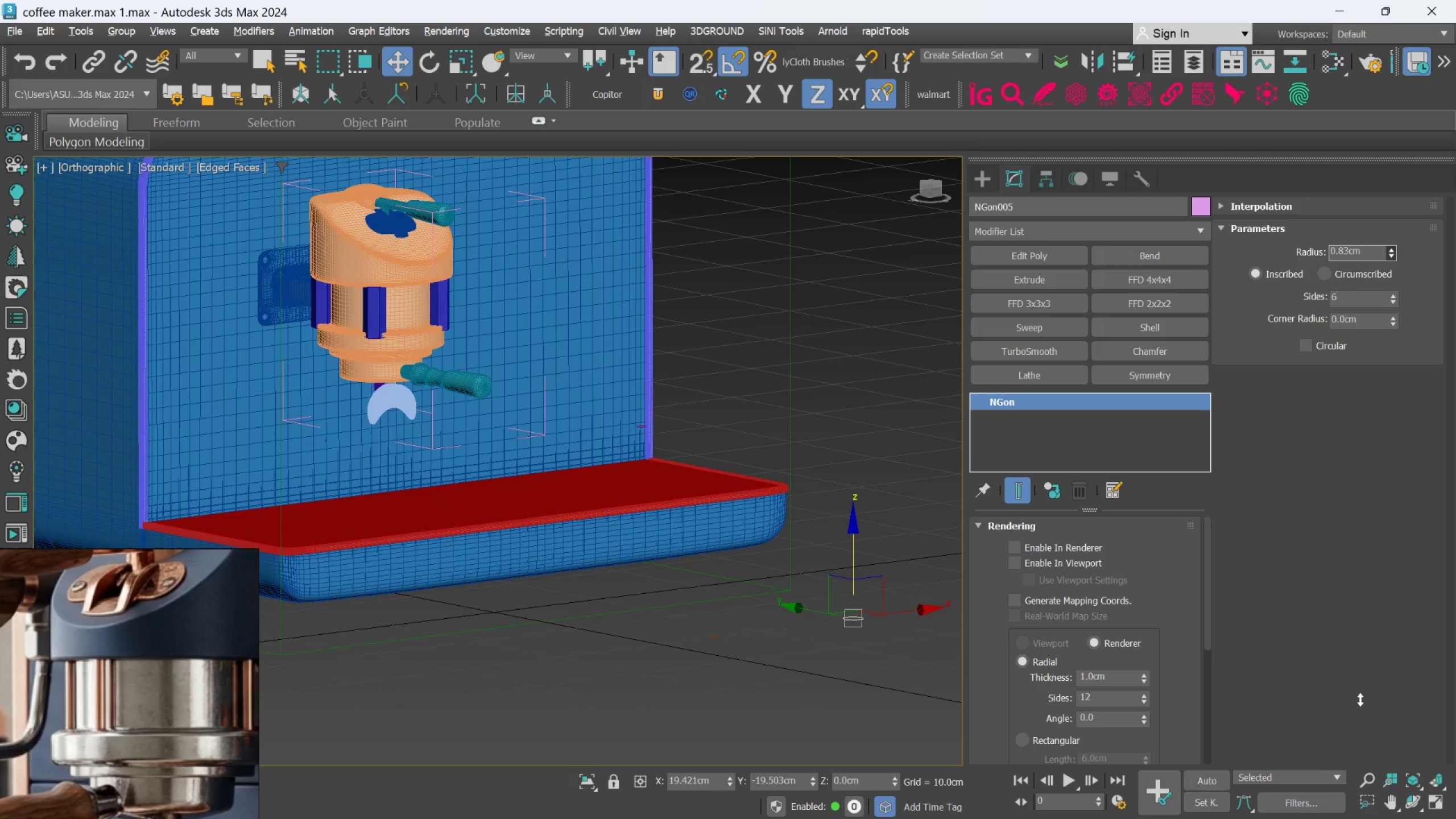 
hold_key(key=AltLeft, duration=0.81)
 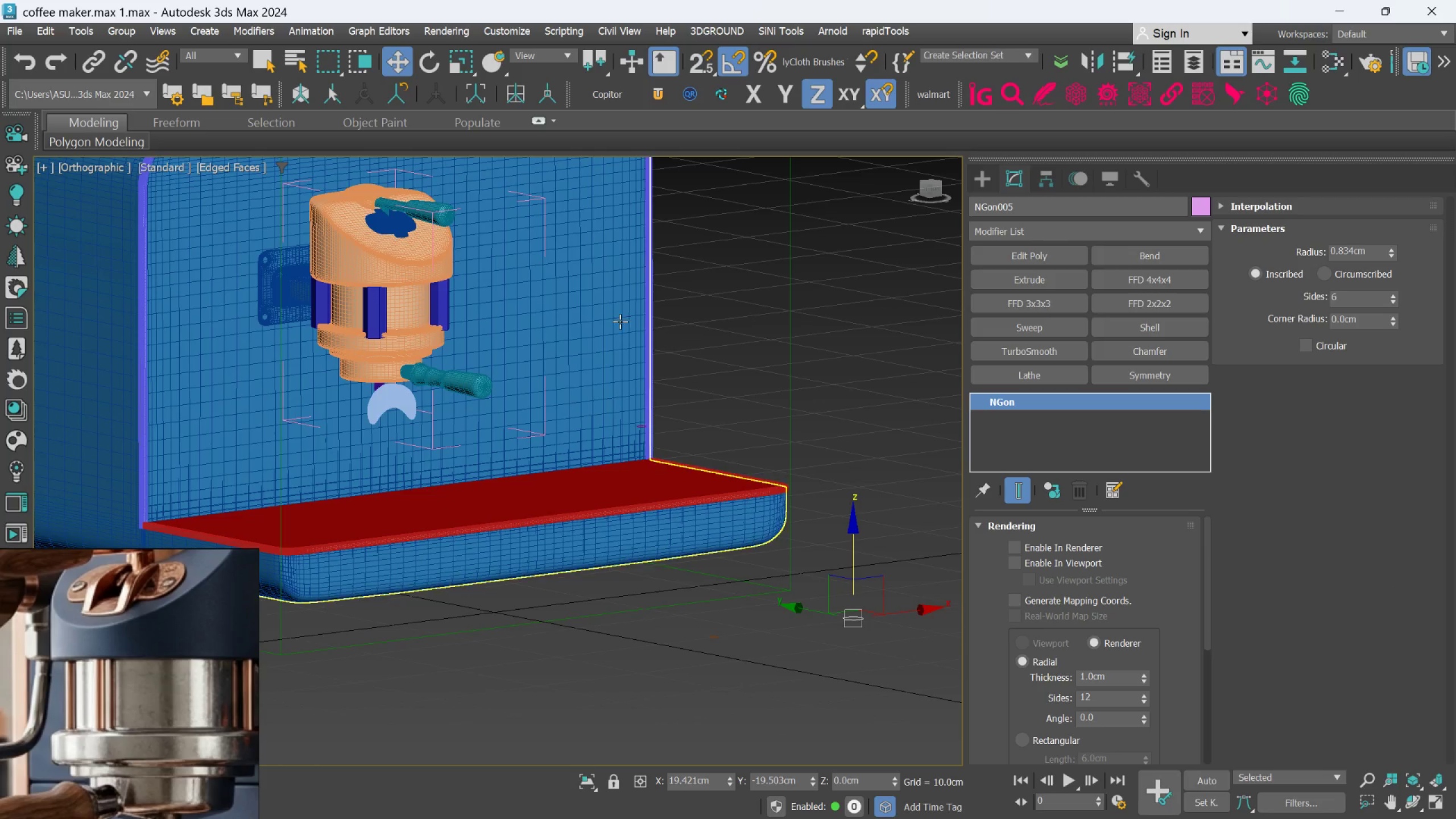 
hold_key(key=AltLeft, duration=0.74)
scroll: coordinate [501, 363], scroll_direction: up, amount: 2.0
 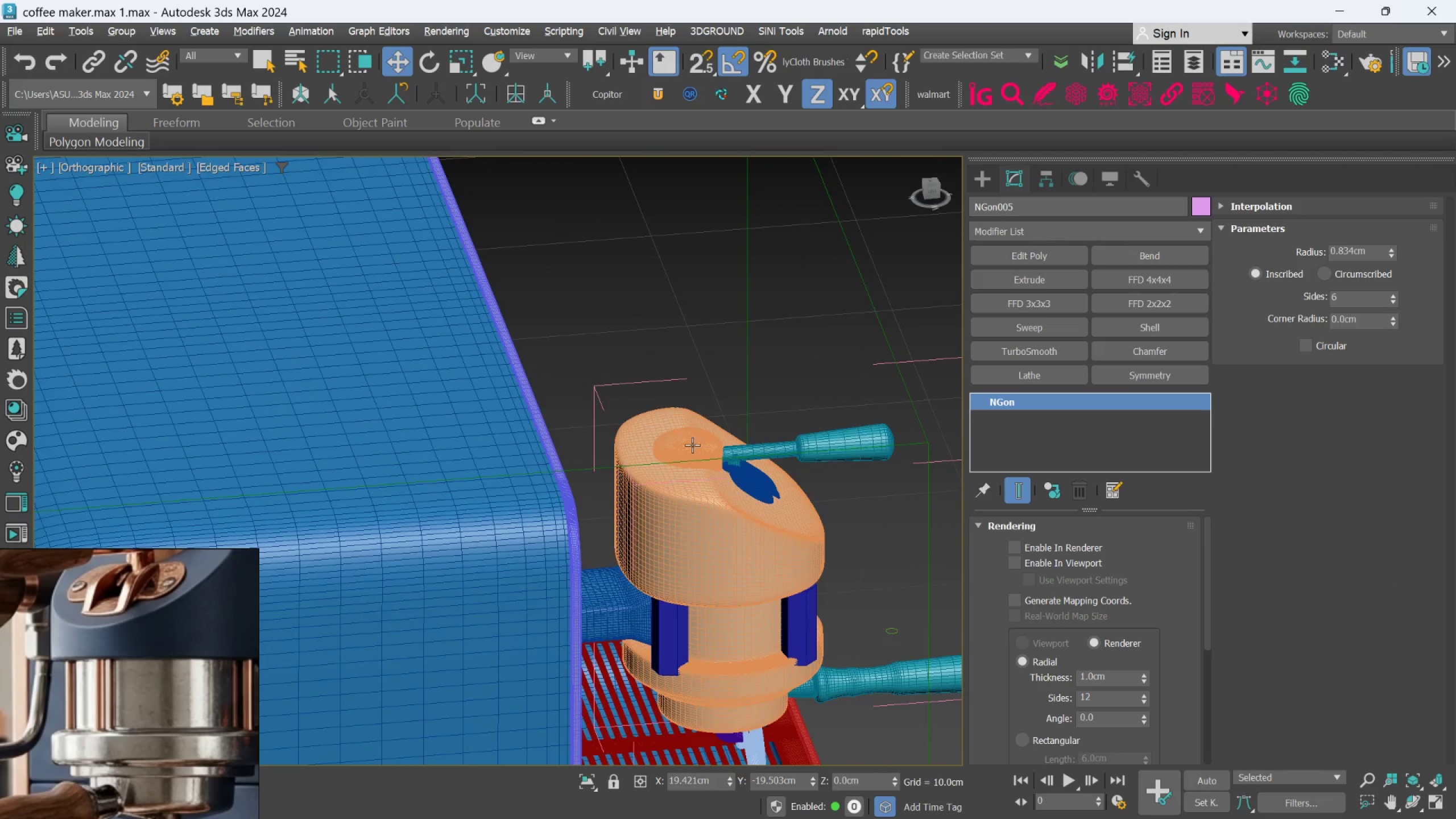 
key(Alt+AltLeft)
 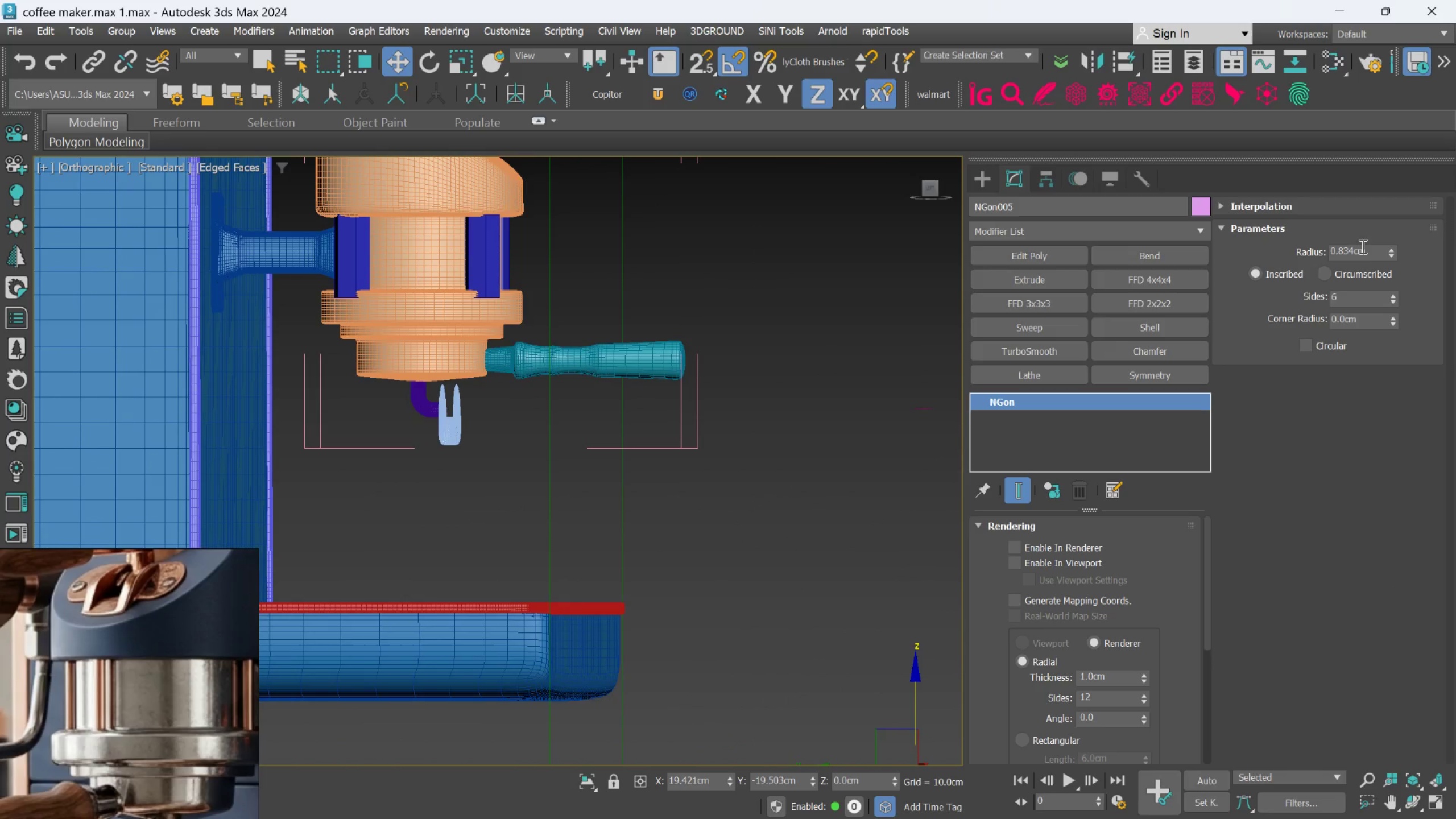 
double_click([1361, 252])
 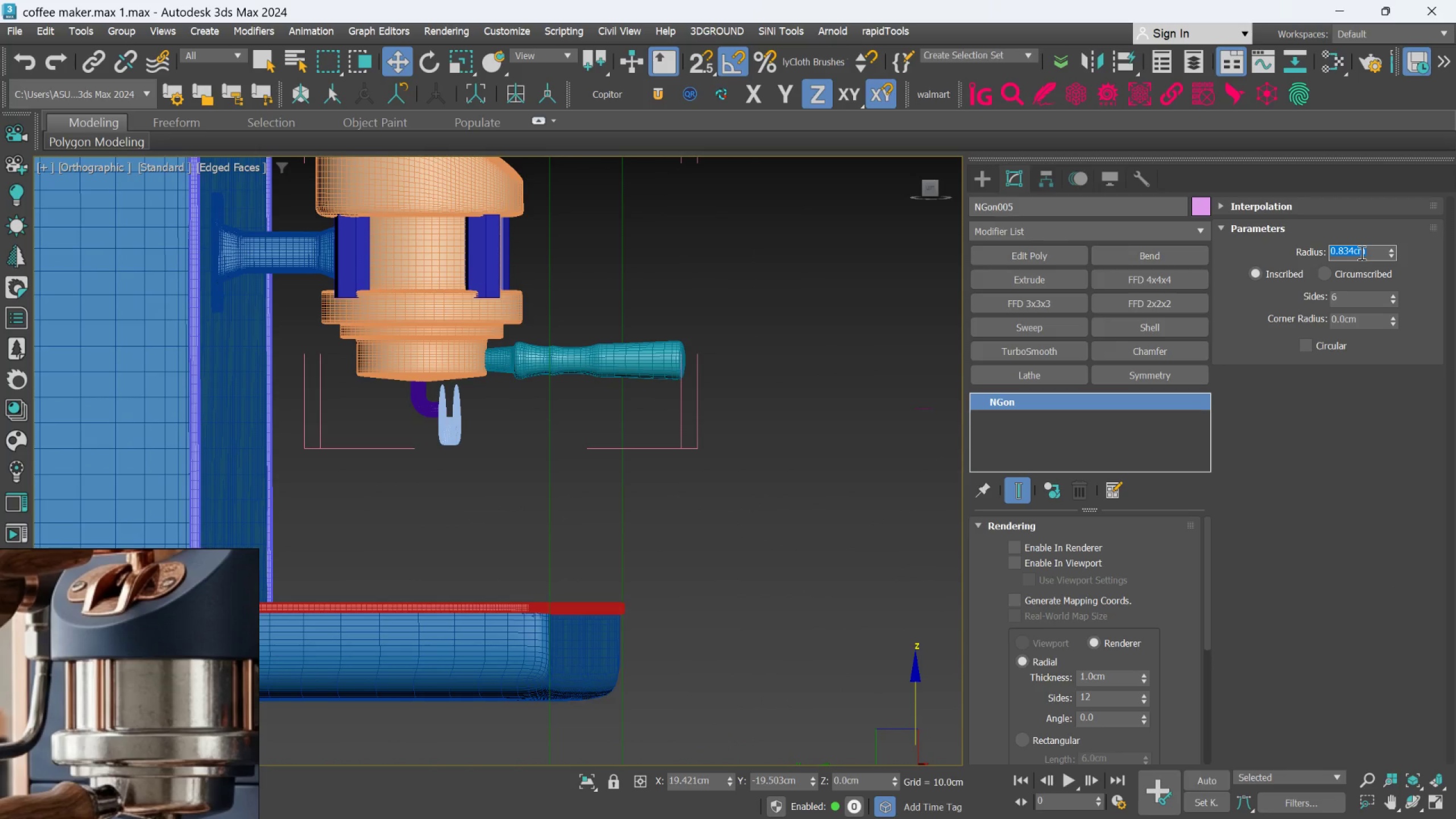 
key(Period)
 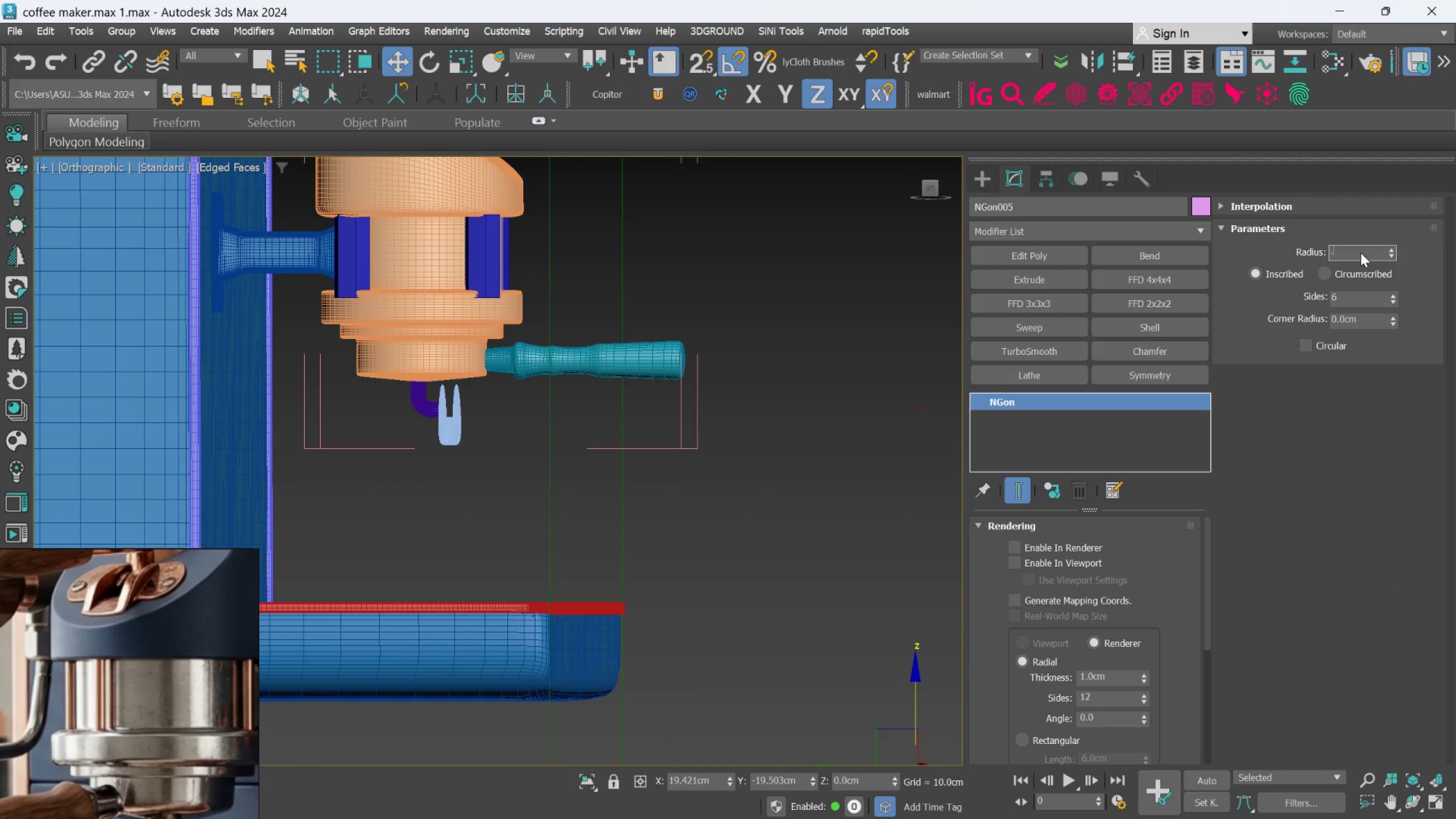 
key(1)
 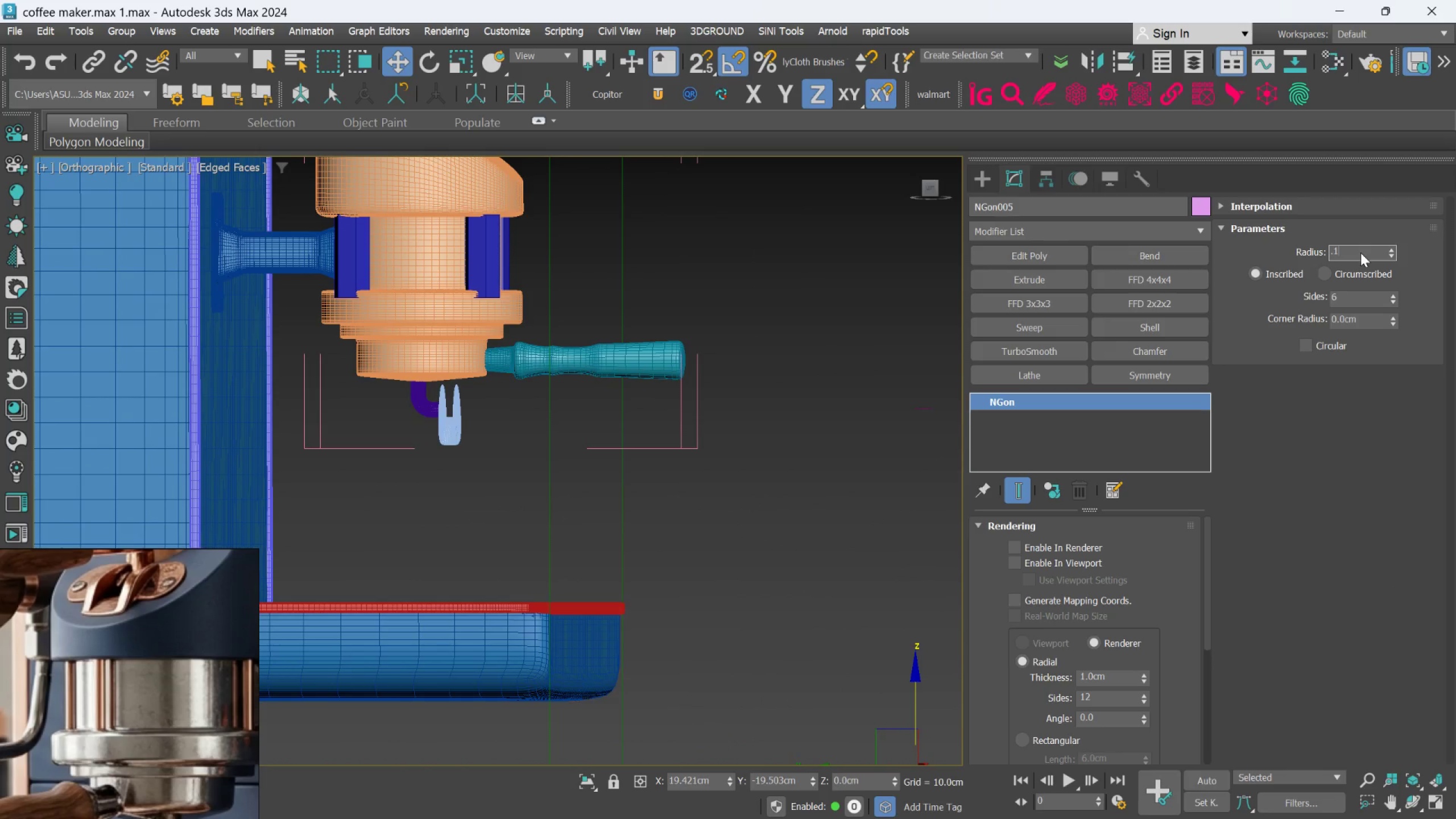 
key(Enter)
 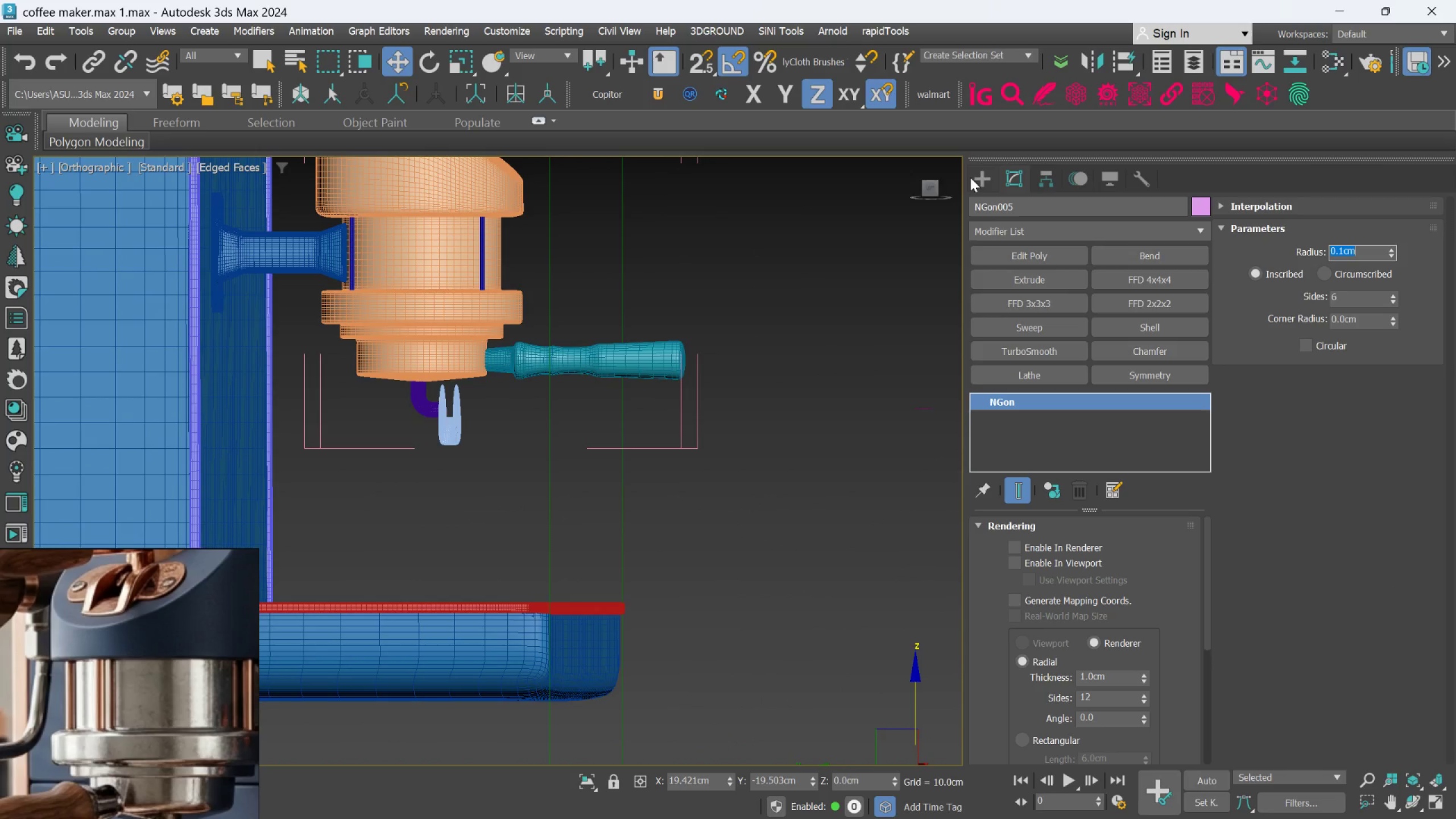 
hold_key(key=AltLeft, duration=0.47)
 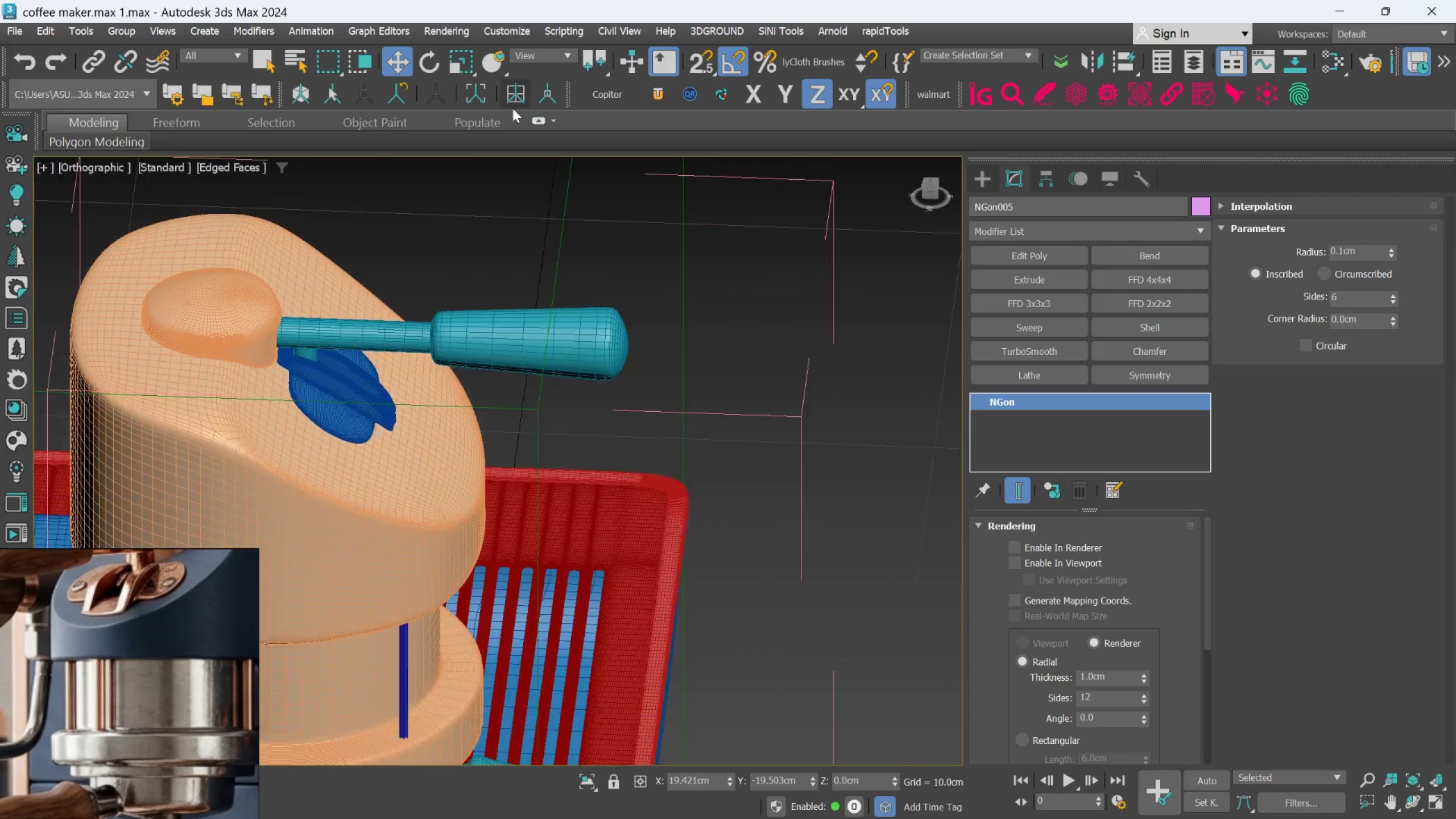 
scroll: coordinate [486, 260], scroll_direction: up, amount: 2.0
 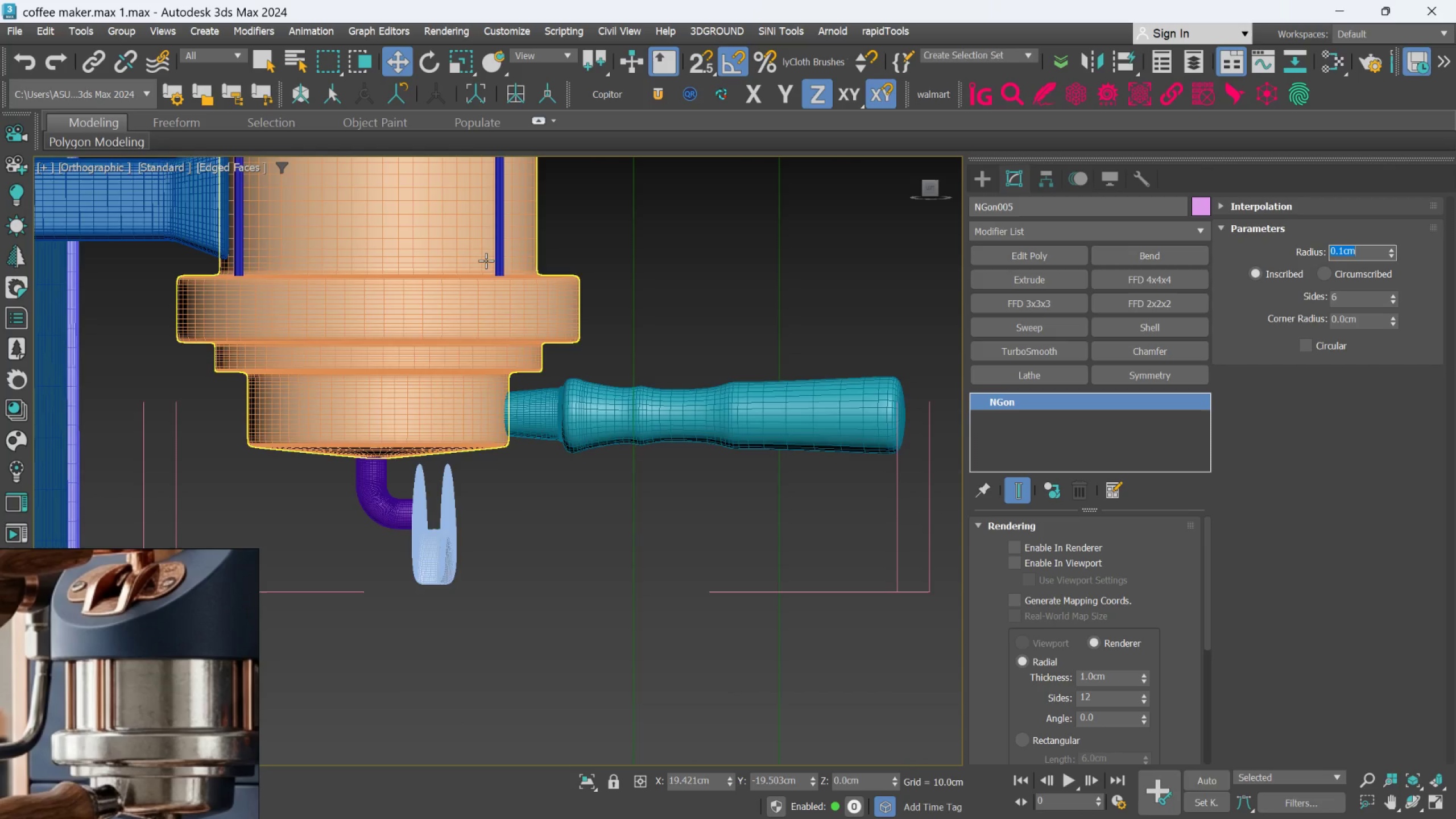 
scroll: coordinate [638, 375], scroll_direction: down, amount: 3.0
 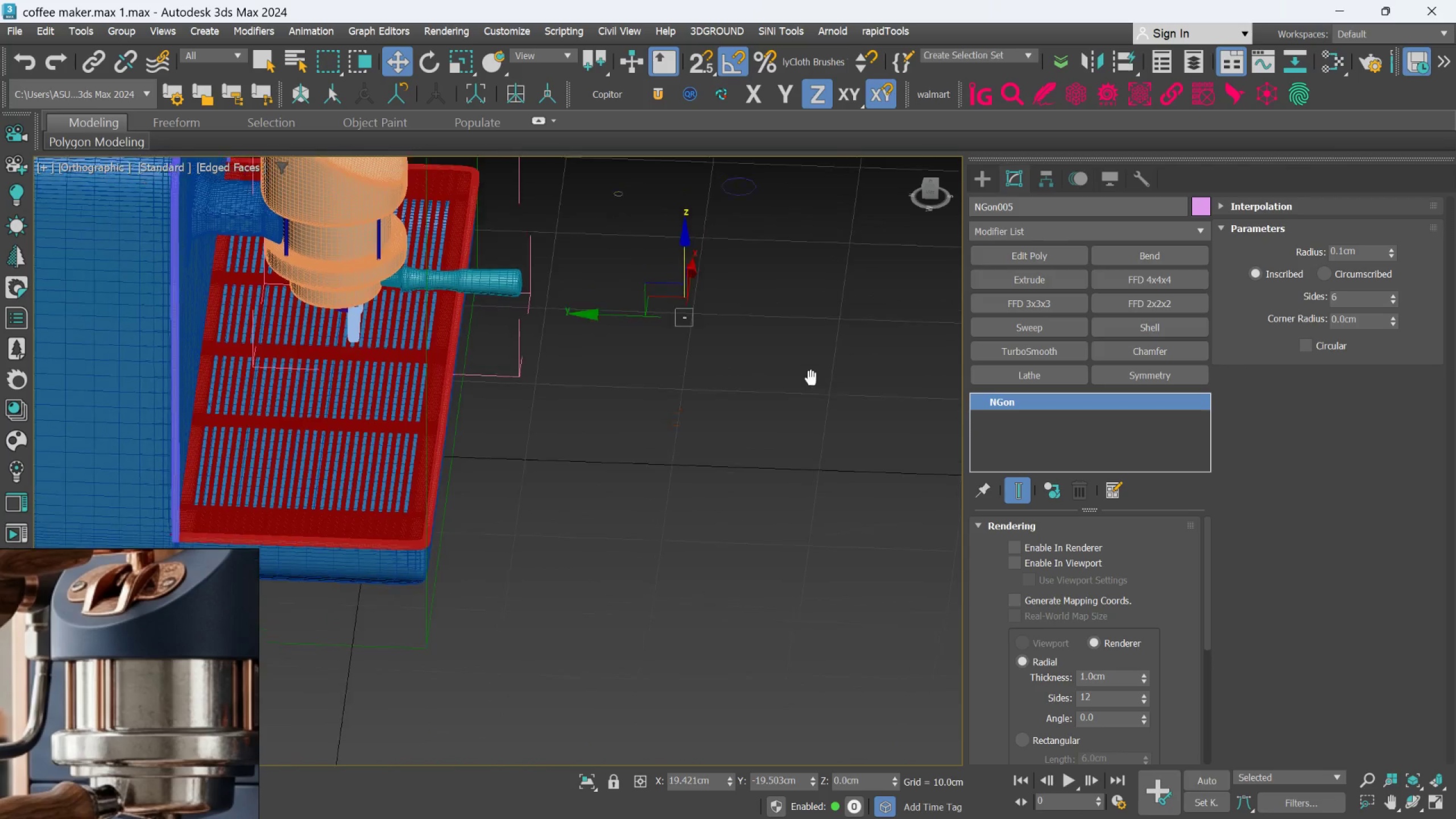 
middle_click([832, 483])
 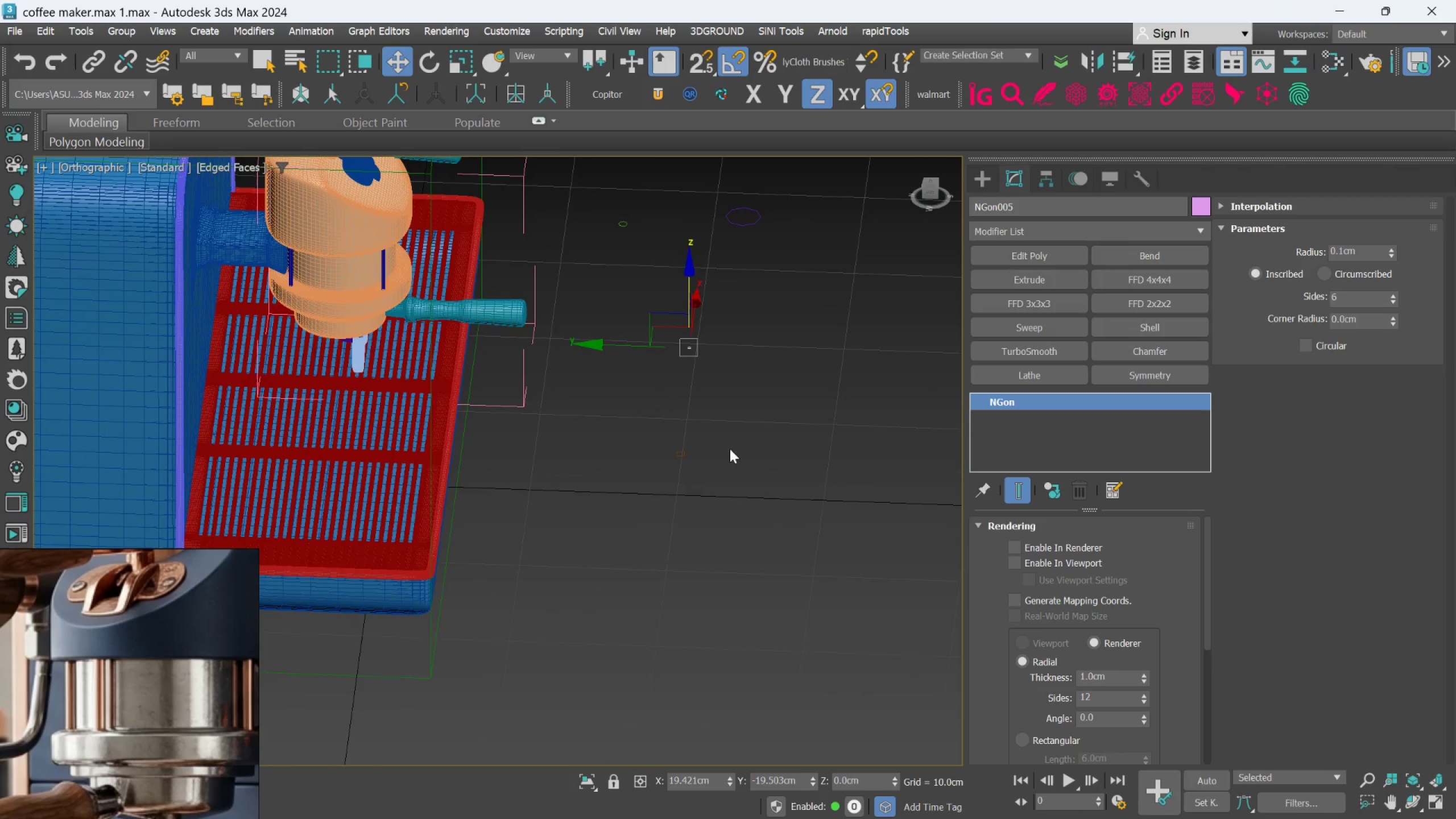 
hold_key(key=AltLeft, duration=0.35)
 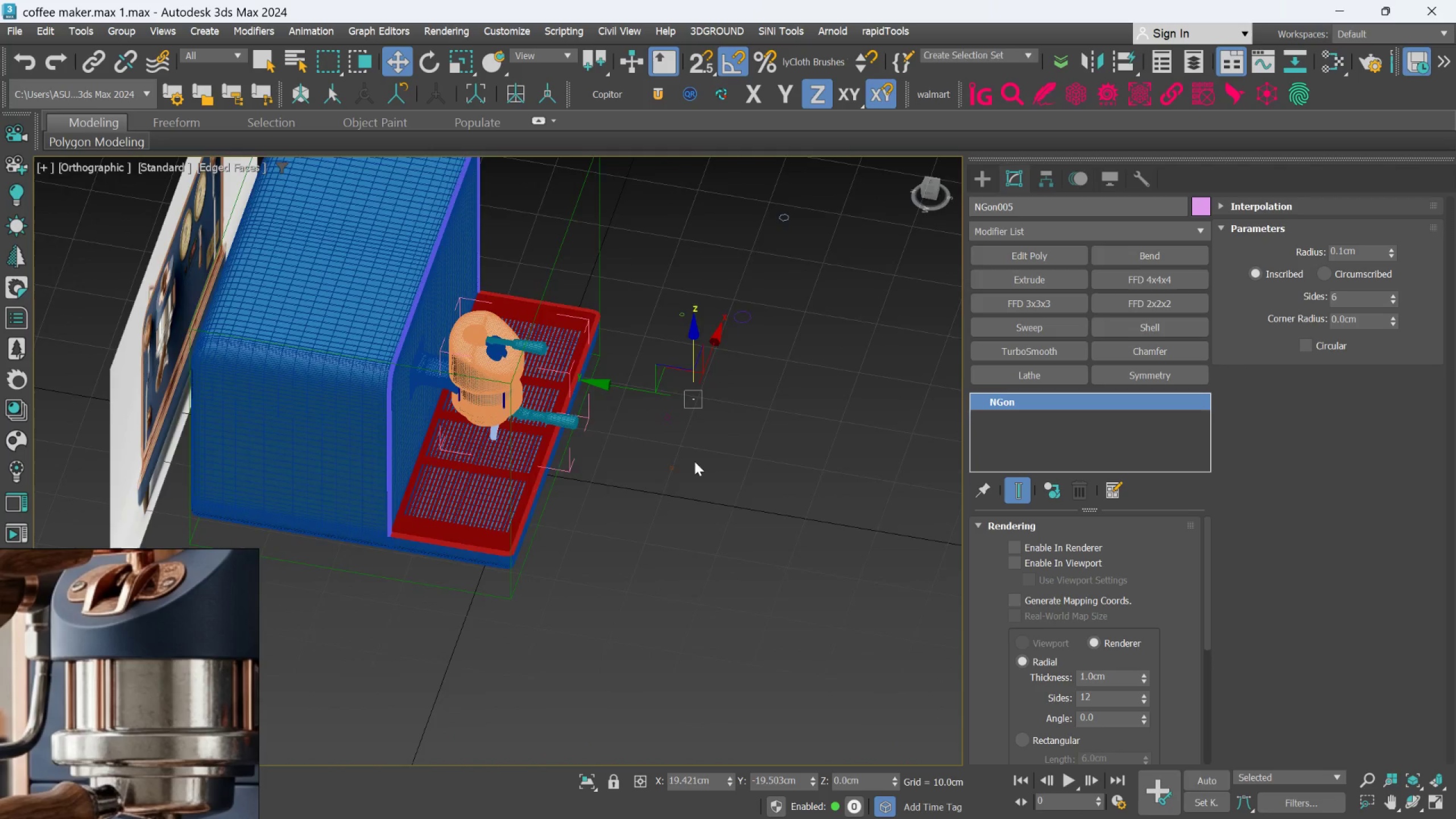 
scroll: coordinate [702, 452], scroll_direction: down, amount: 2.0
 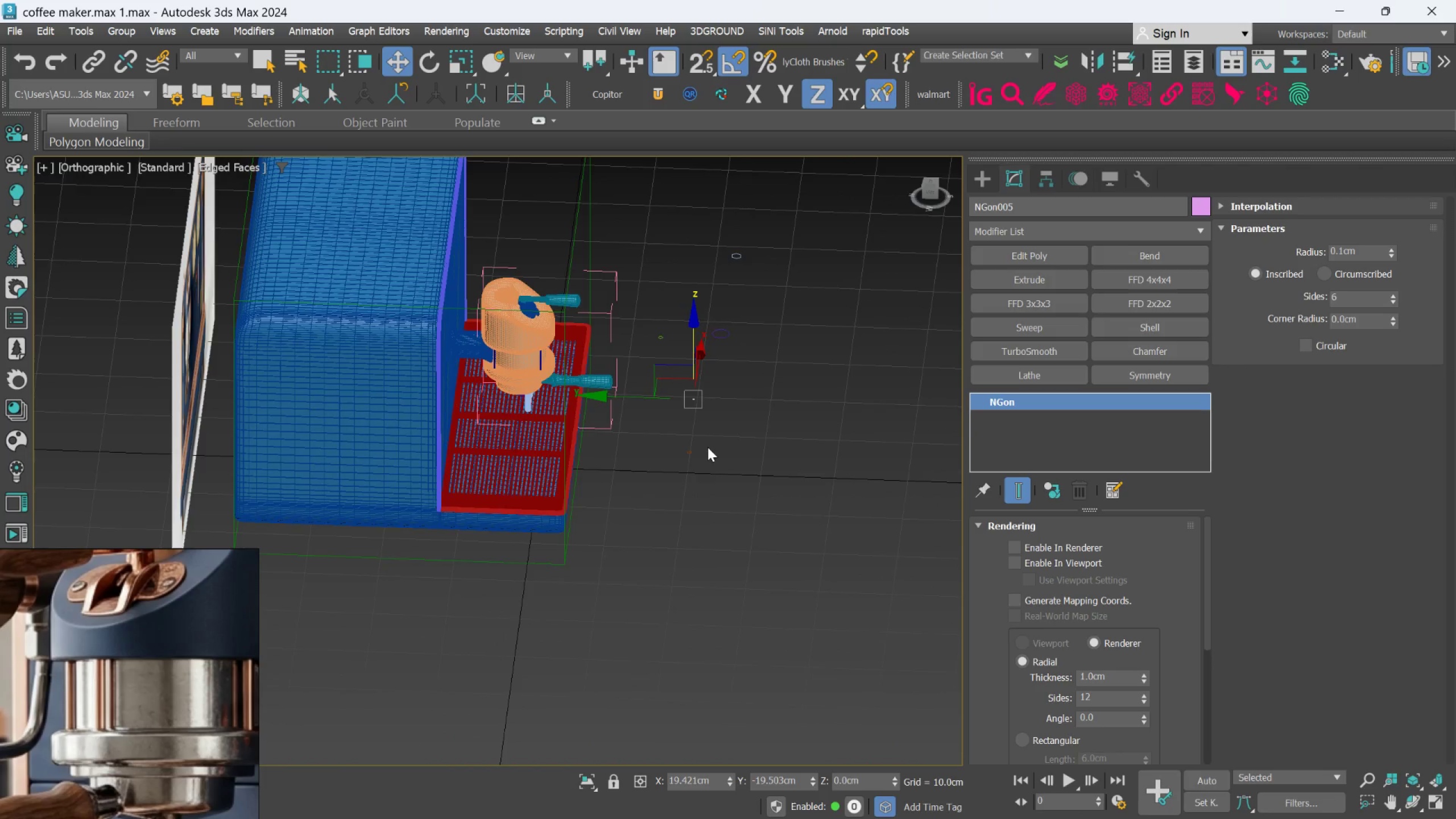 
key(Alt+AltLeft)
 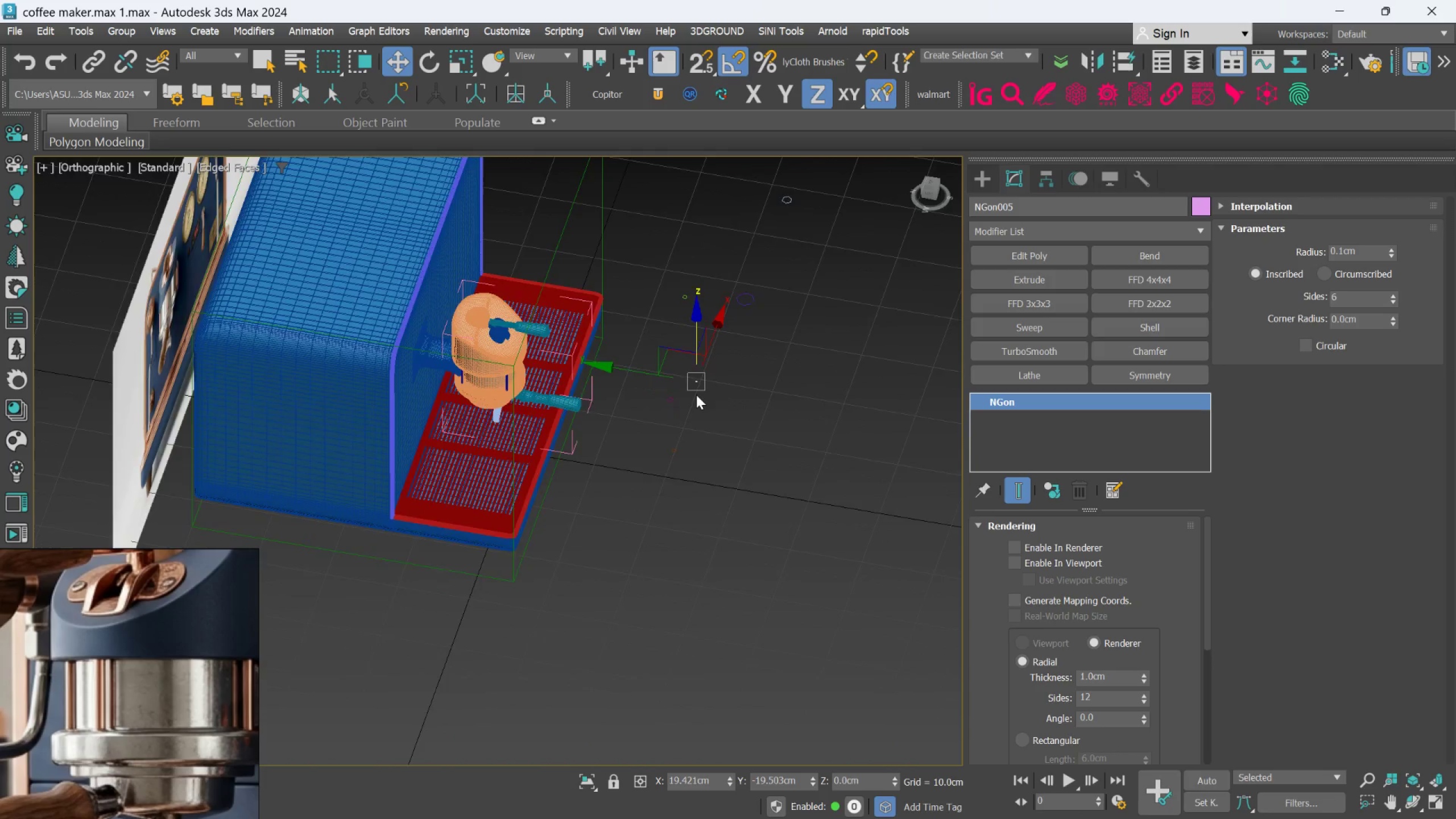 
scroll: coordinate [734, 426], scroll_direction: up, amount: 13.0
 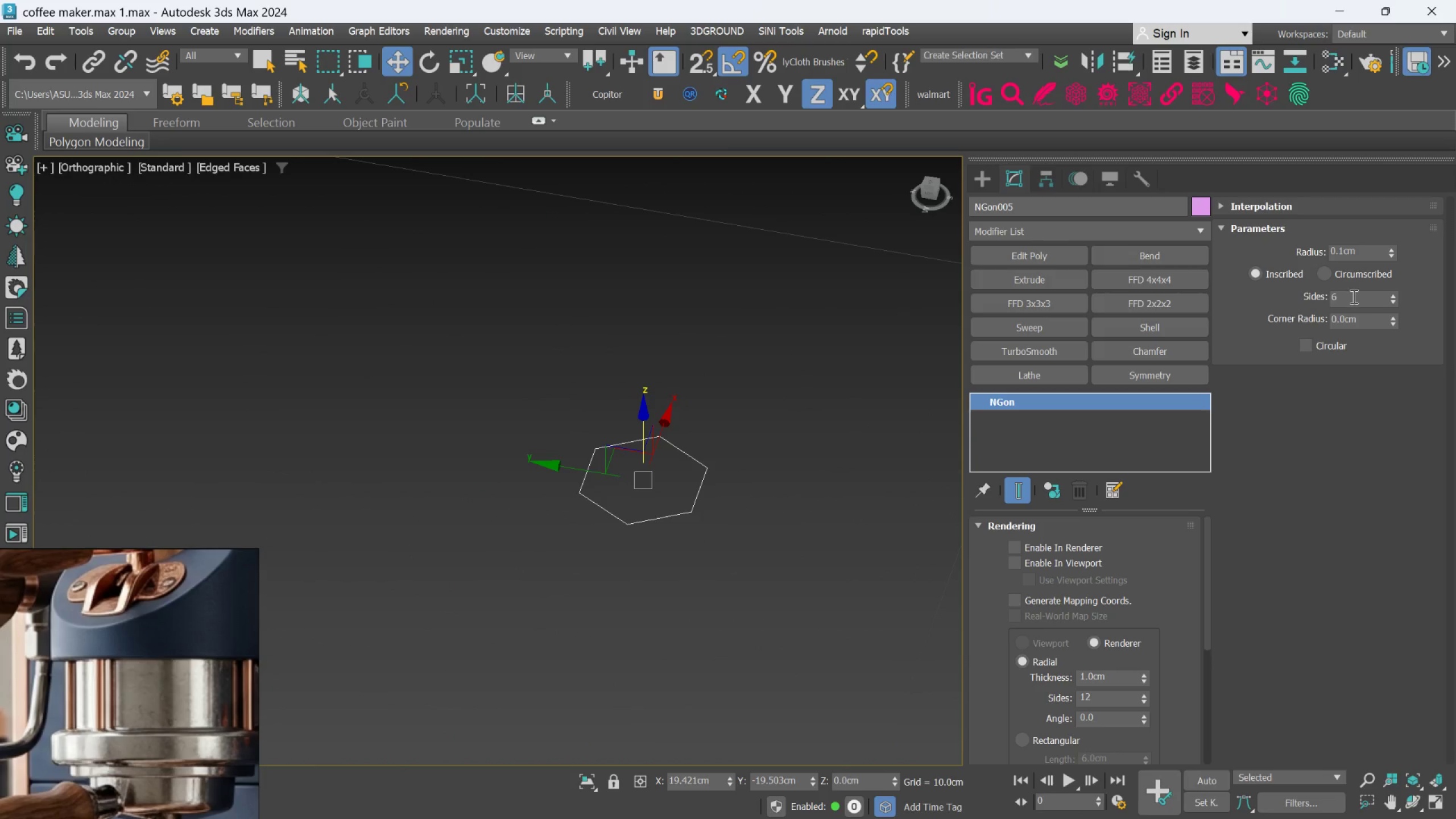 
double_click([1352, 299])
 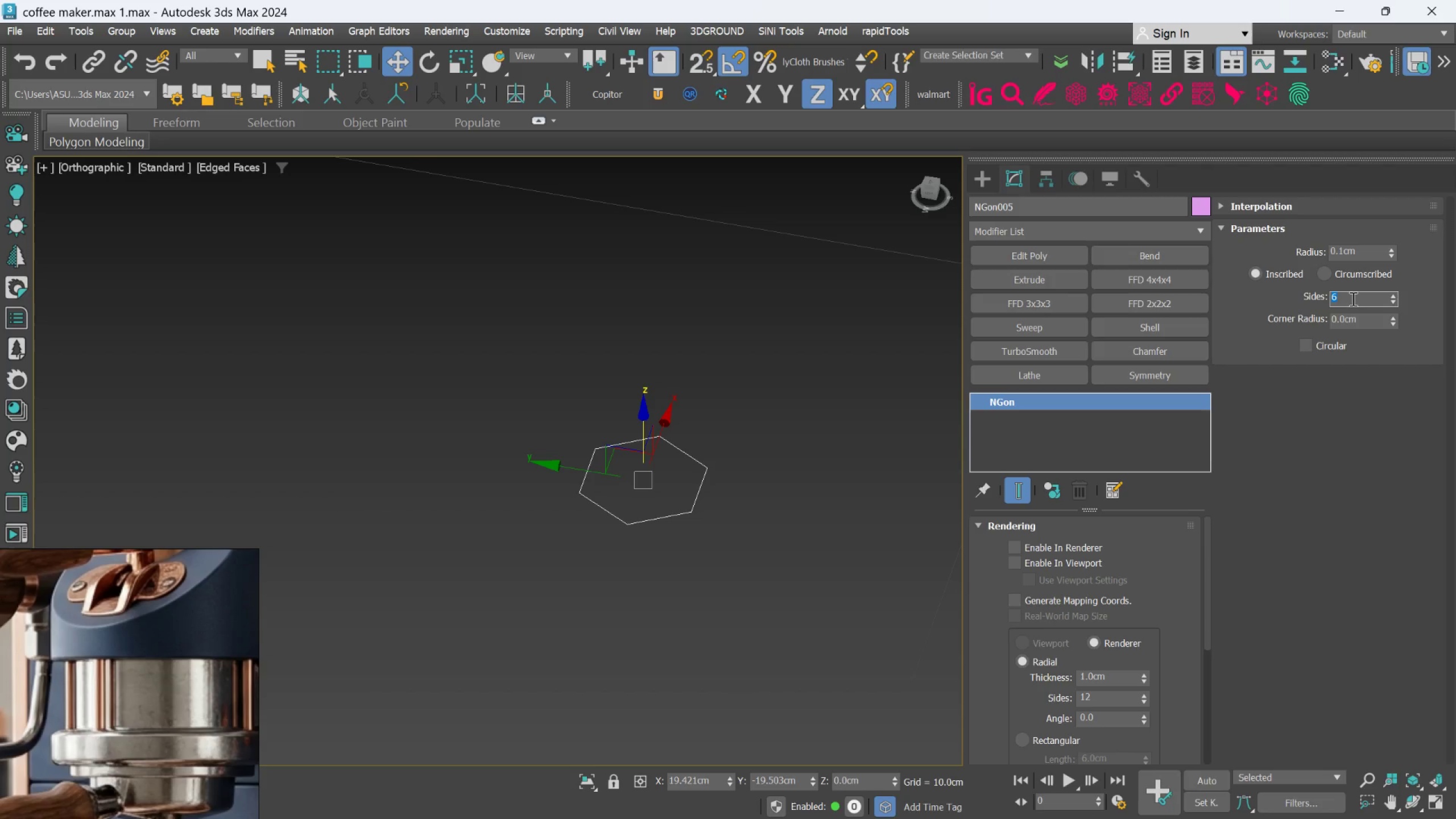 
key(8)
 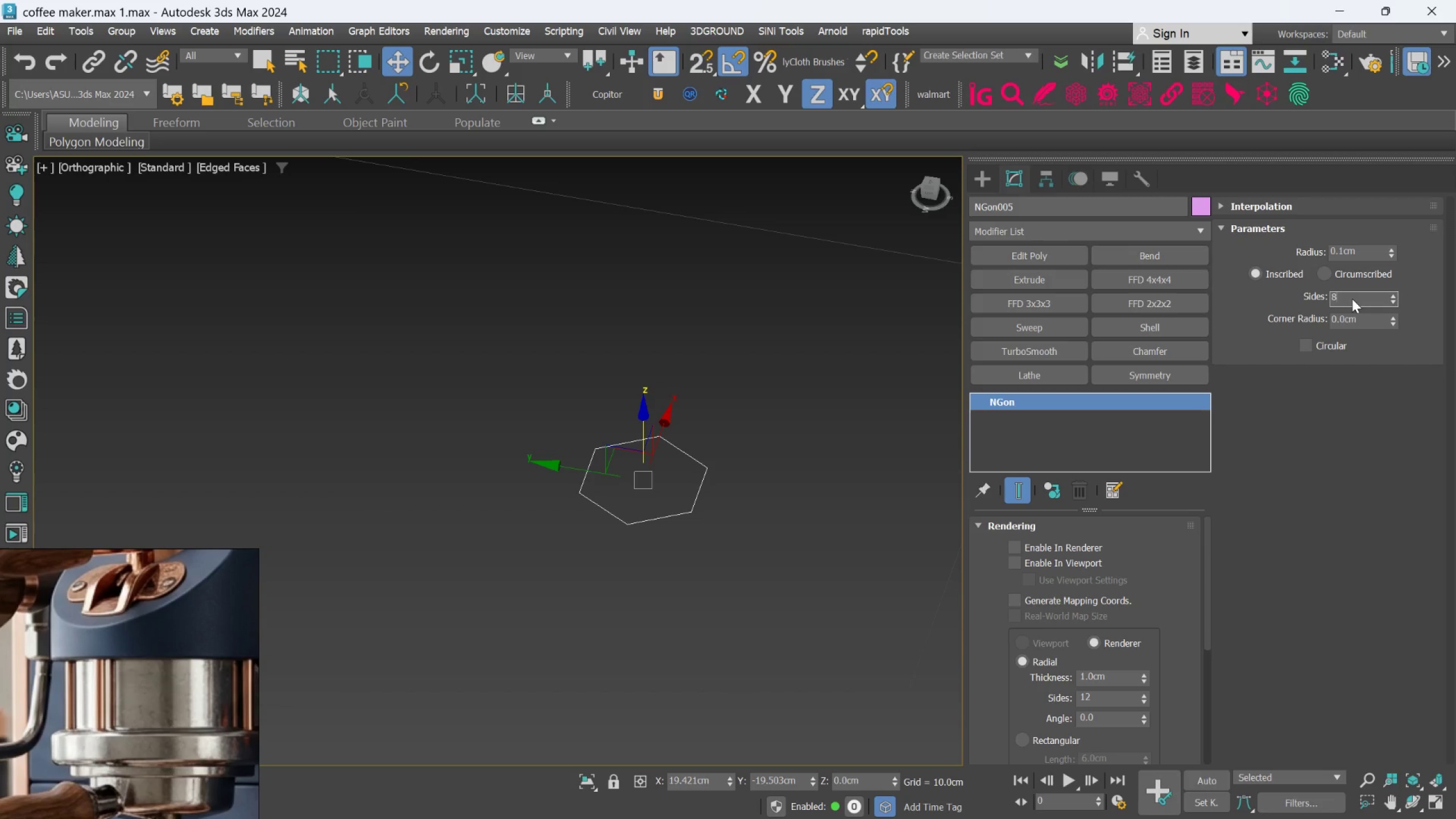 
key(Enter)
 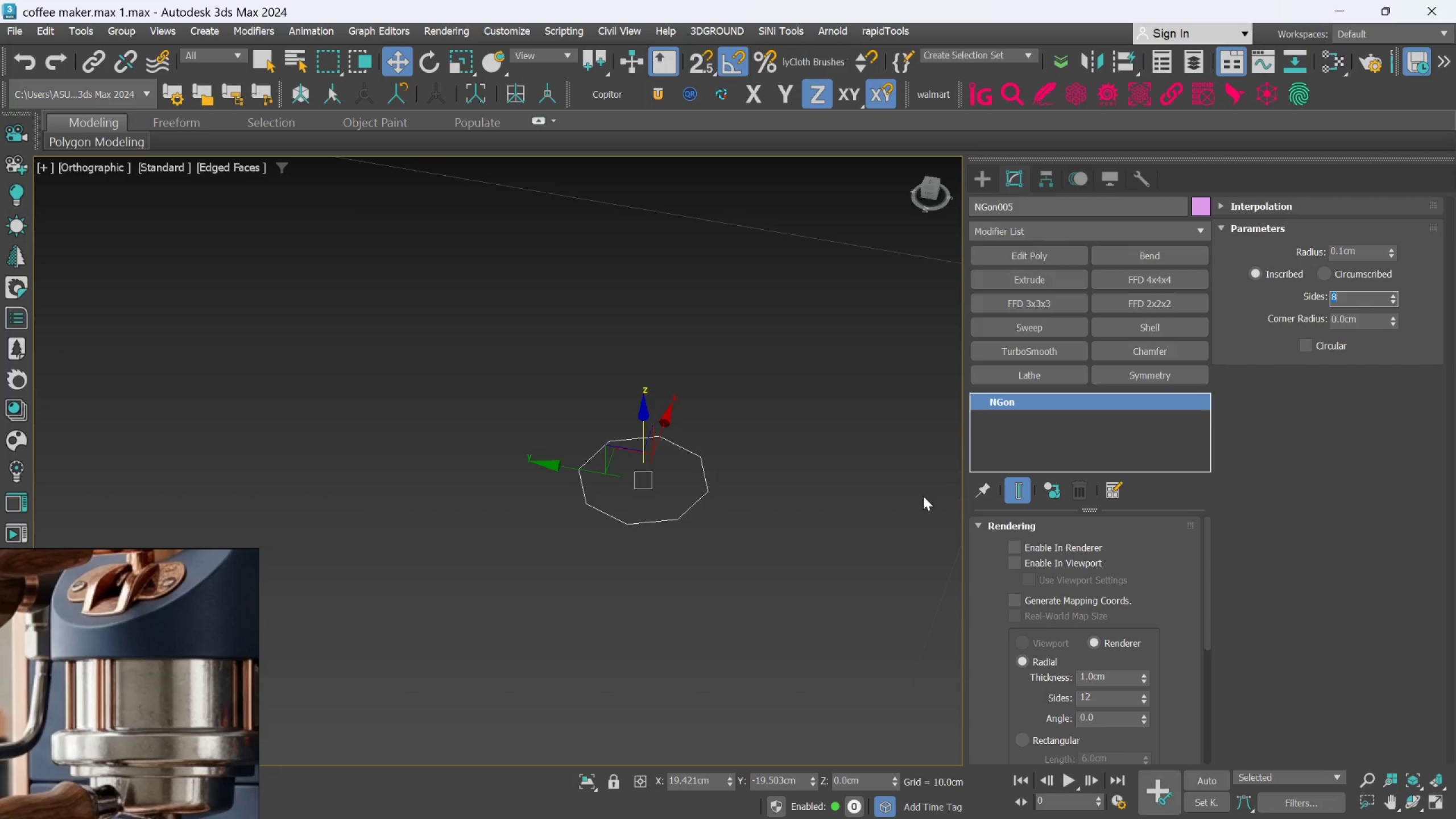 
scroll: coordinate [251, 321], scroll_direction: down, amount: 10.0
 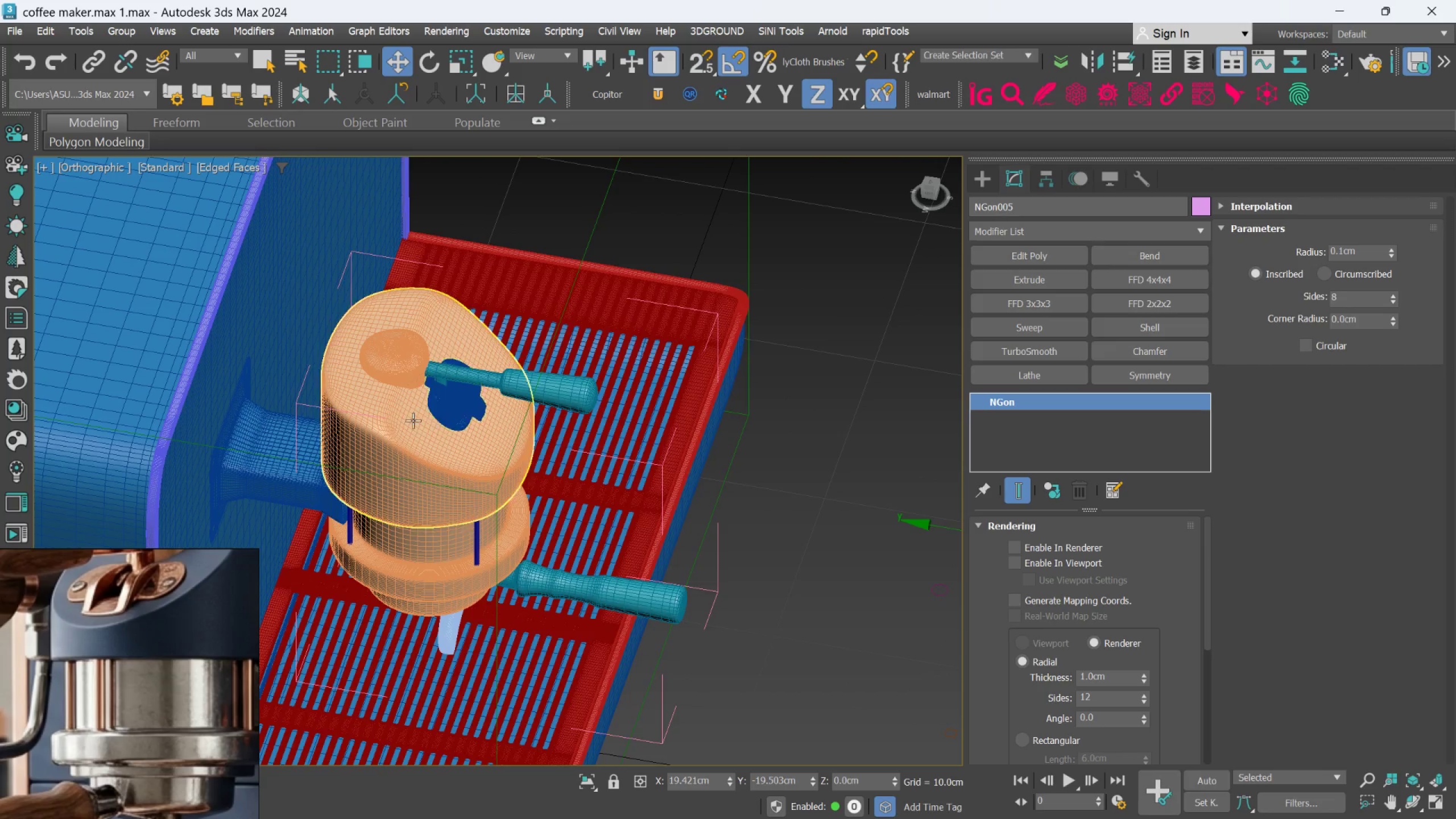 
scroll: coordinate [406, 427], scroll_direction: up, amount: 2.0
 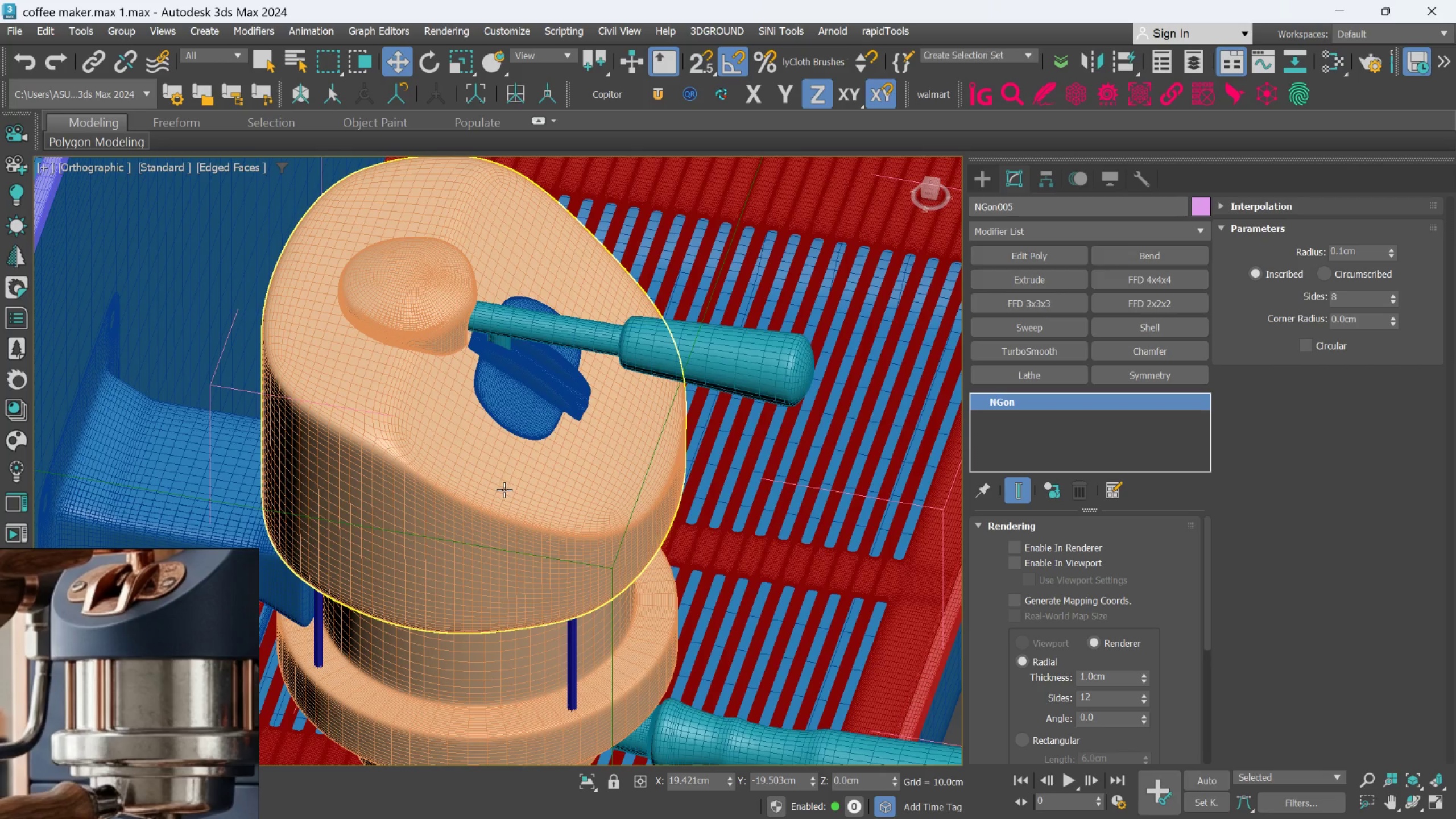 
hold_key(key=AltLeft, duration=0.42)
 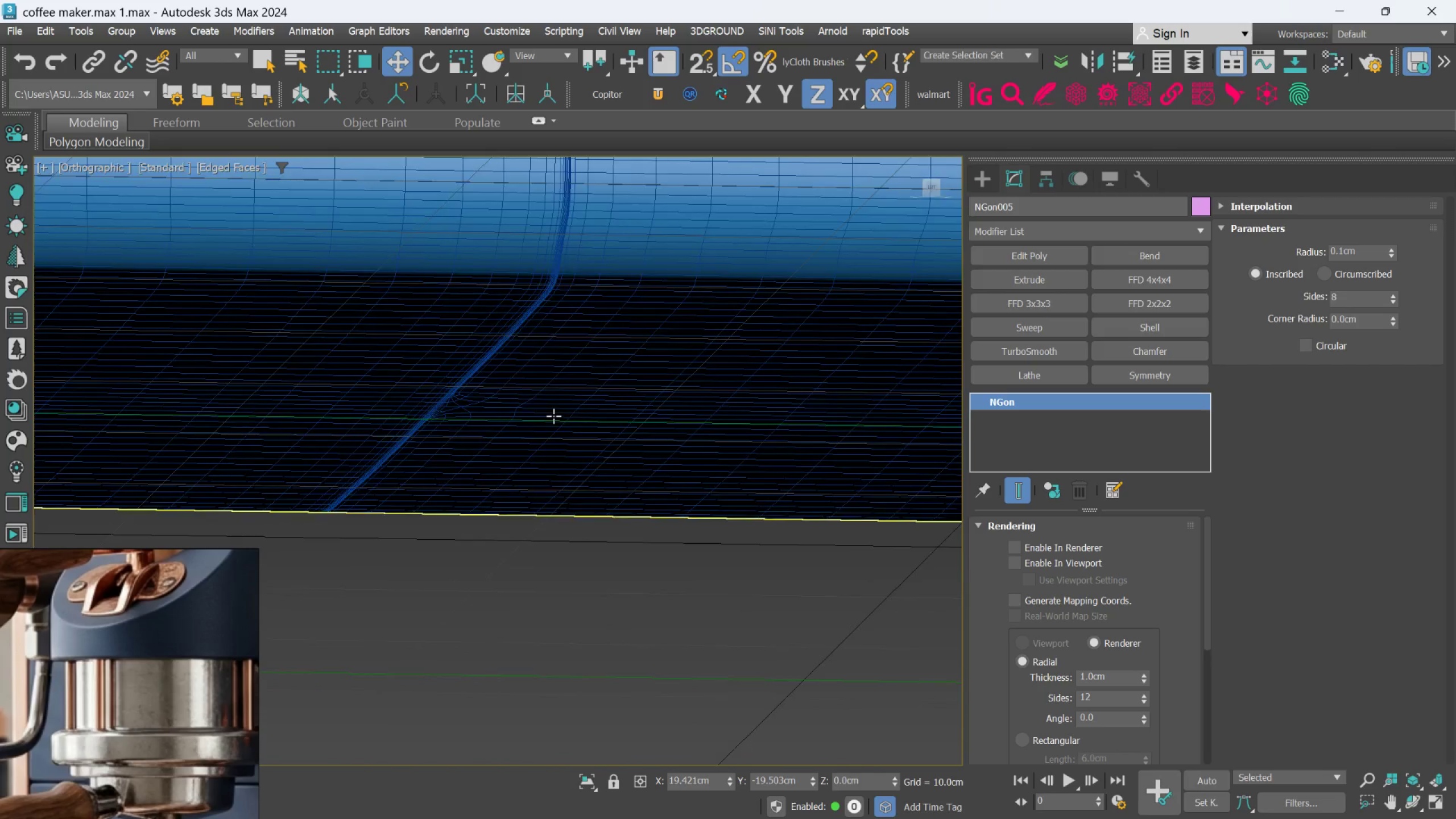 
scroll: coordinate [557, 423], scroll_direction: down, amount: 3.0
 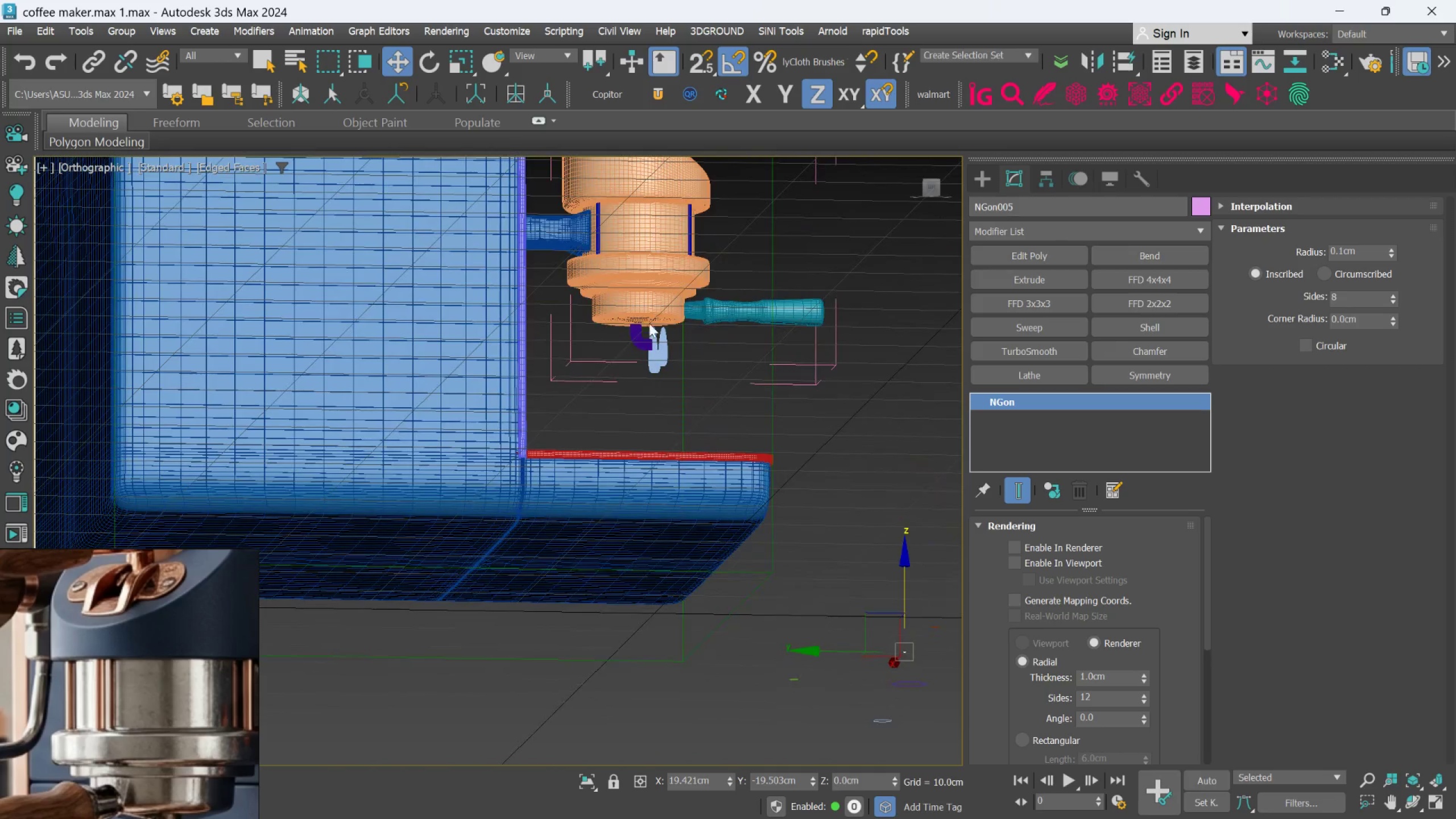 
scroll: coordinate [722, 222], scroll_direction: up, amount: 6.0
 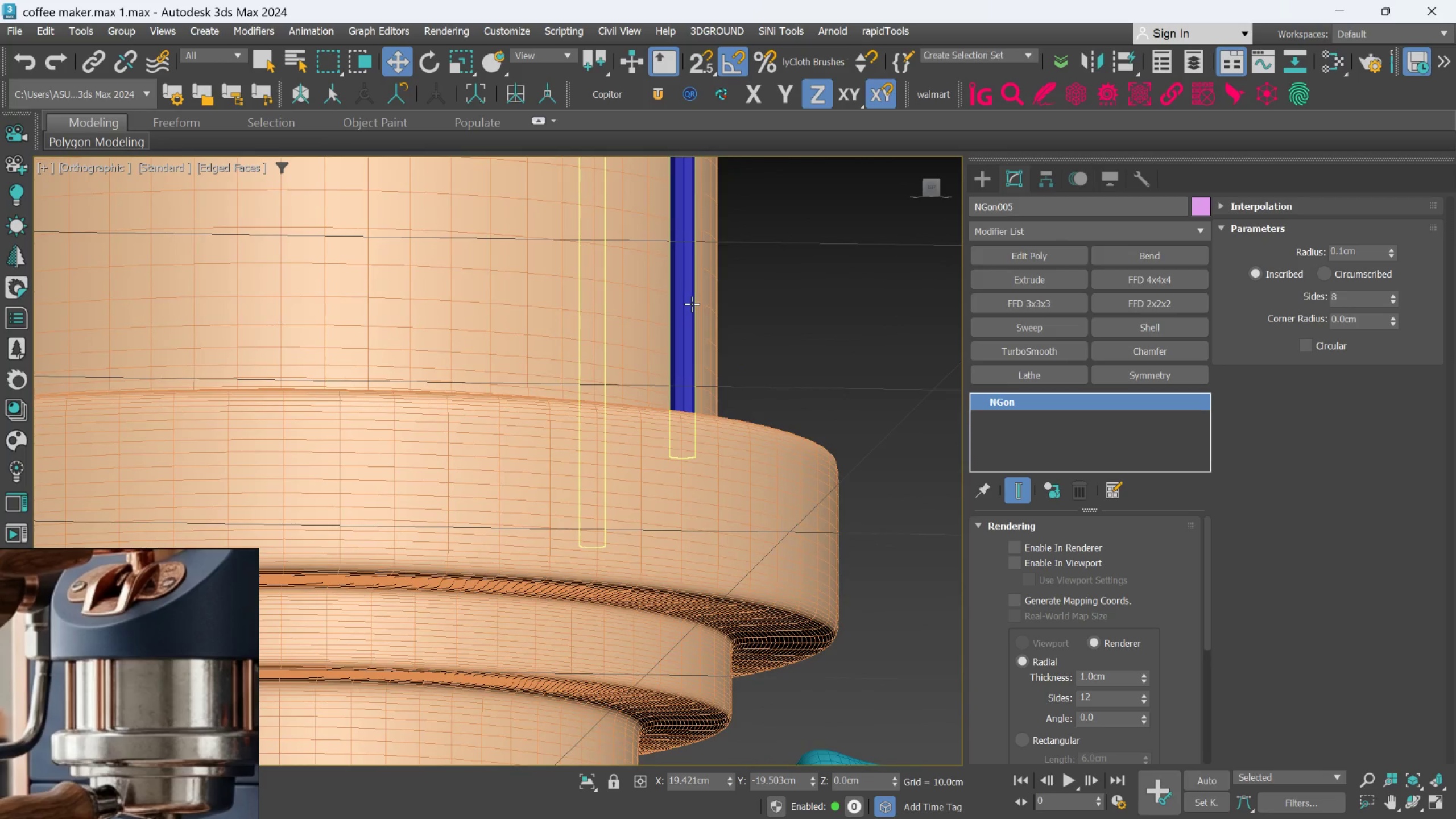 
left_click([692, 304])
 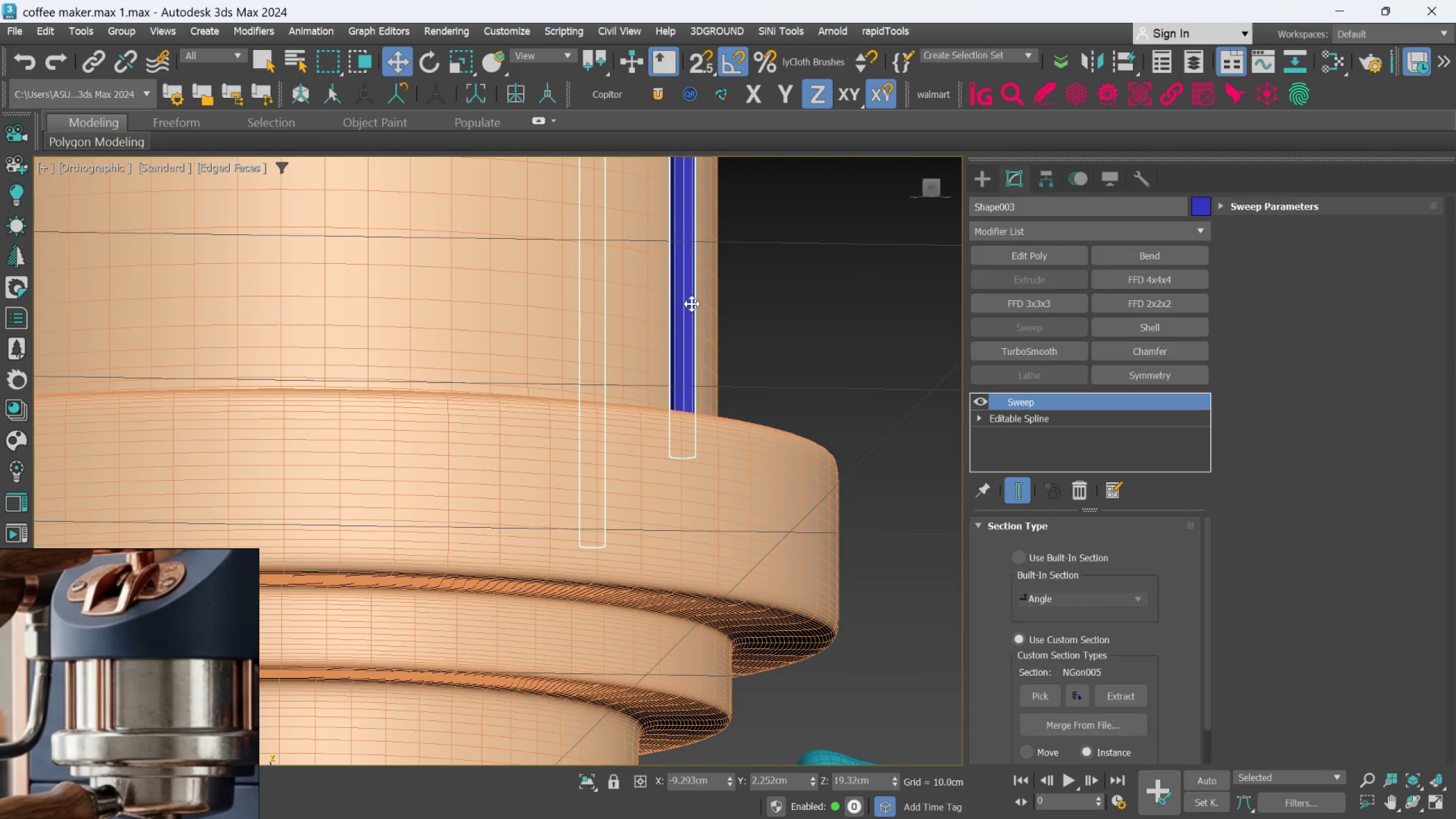 
hold_key(key=AltLeft, duration=0.67)
 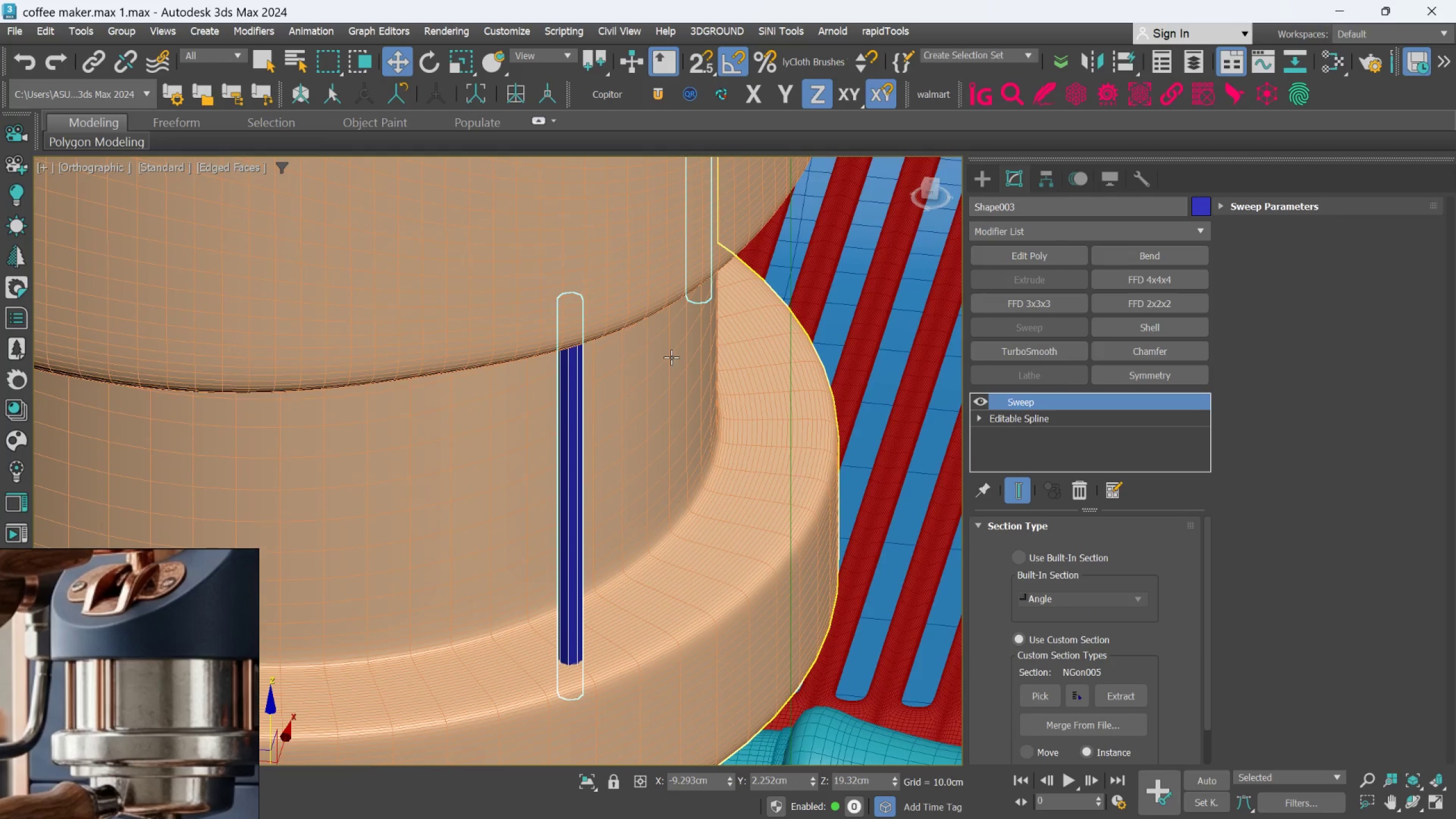 
hold_key(key=AltLeft, duration=1.02)
 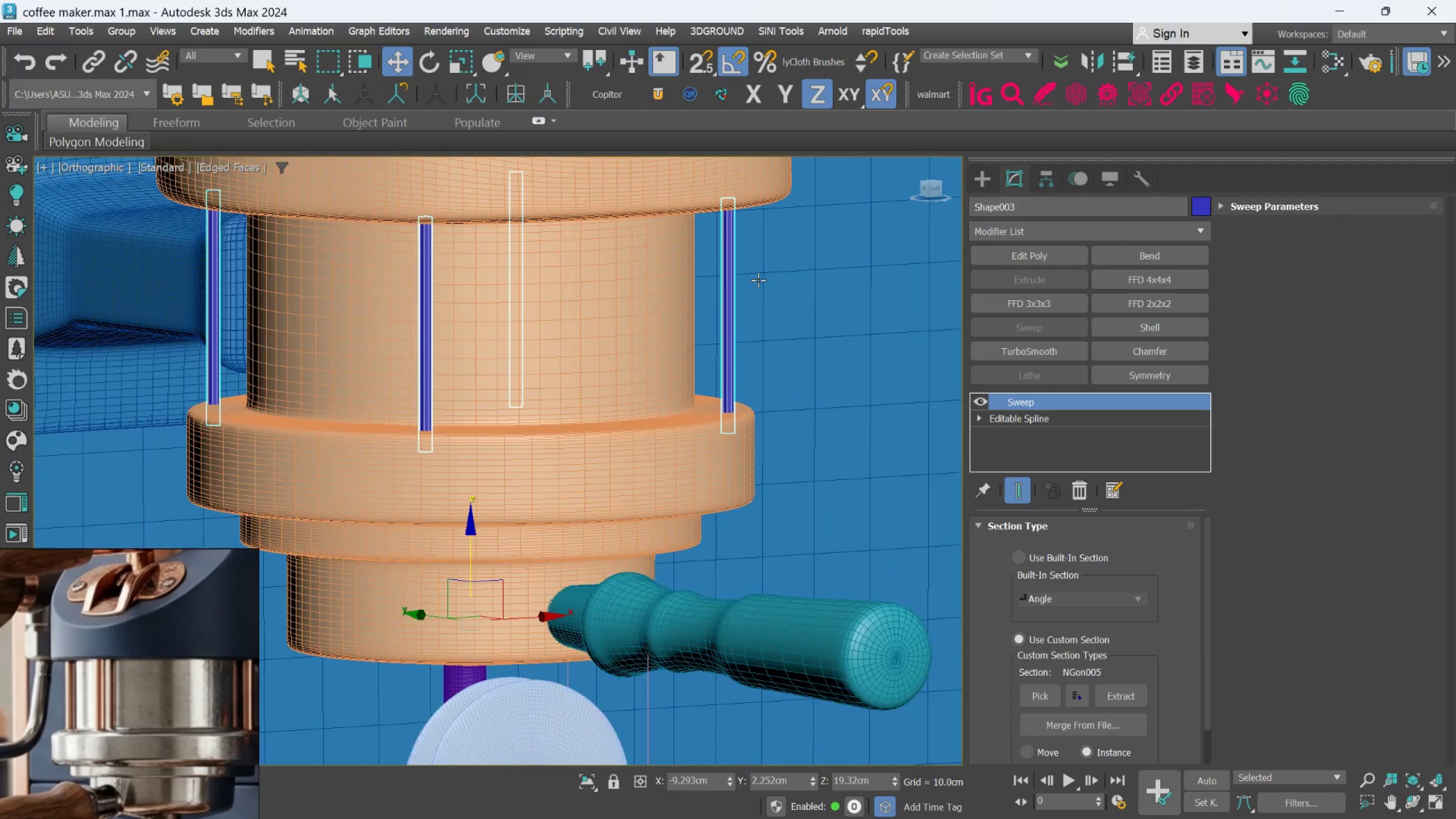 
scroll: coordinate [671, 361], scroll_direction: down, amount: 2.0
 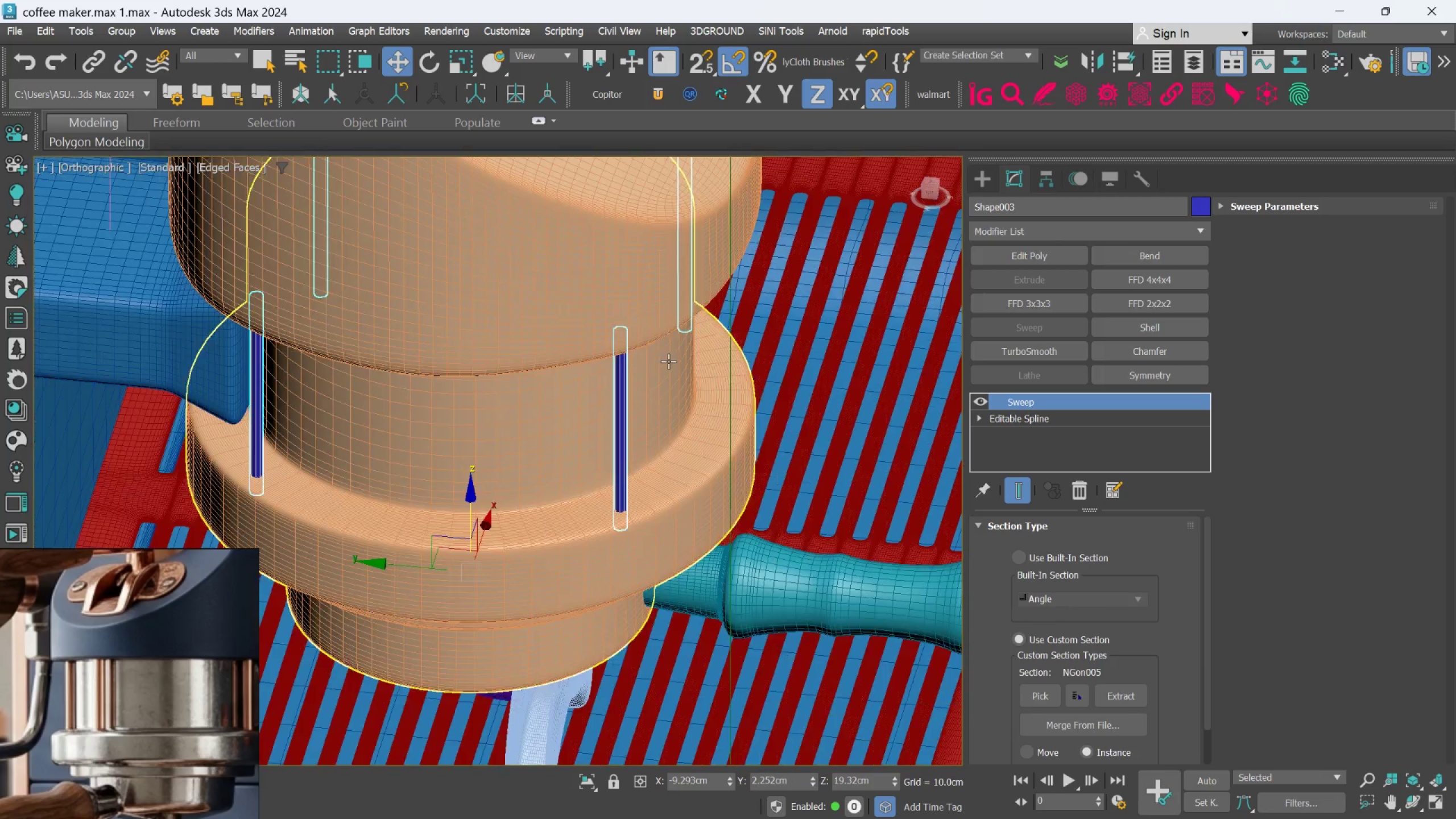 
hold_key(key=AltLeft, duration=0.68)
 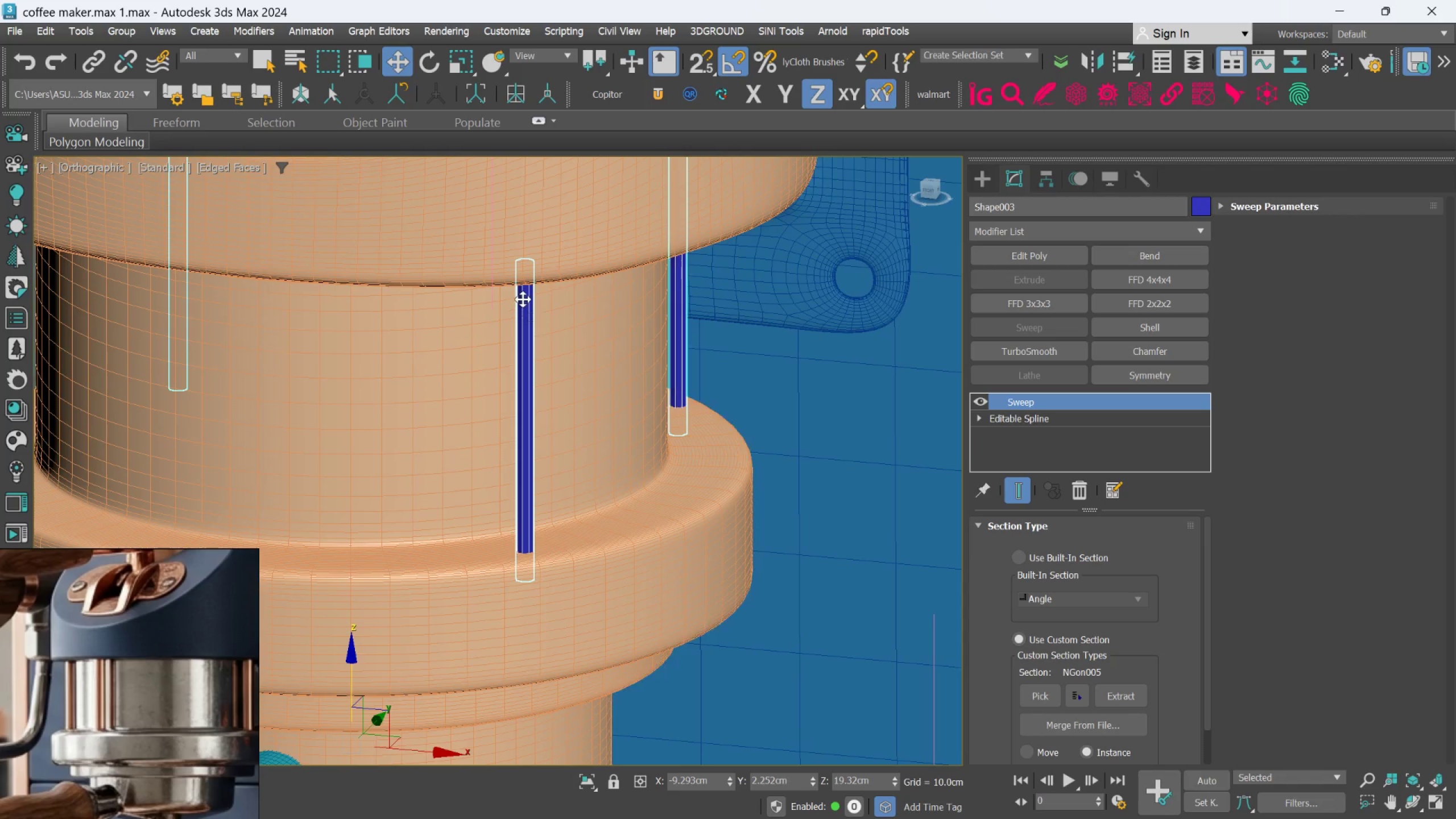 
scroll: coordinate [523, 299], scroll_direction: up, amount: 3.0
 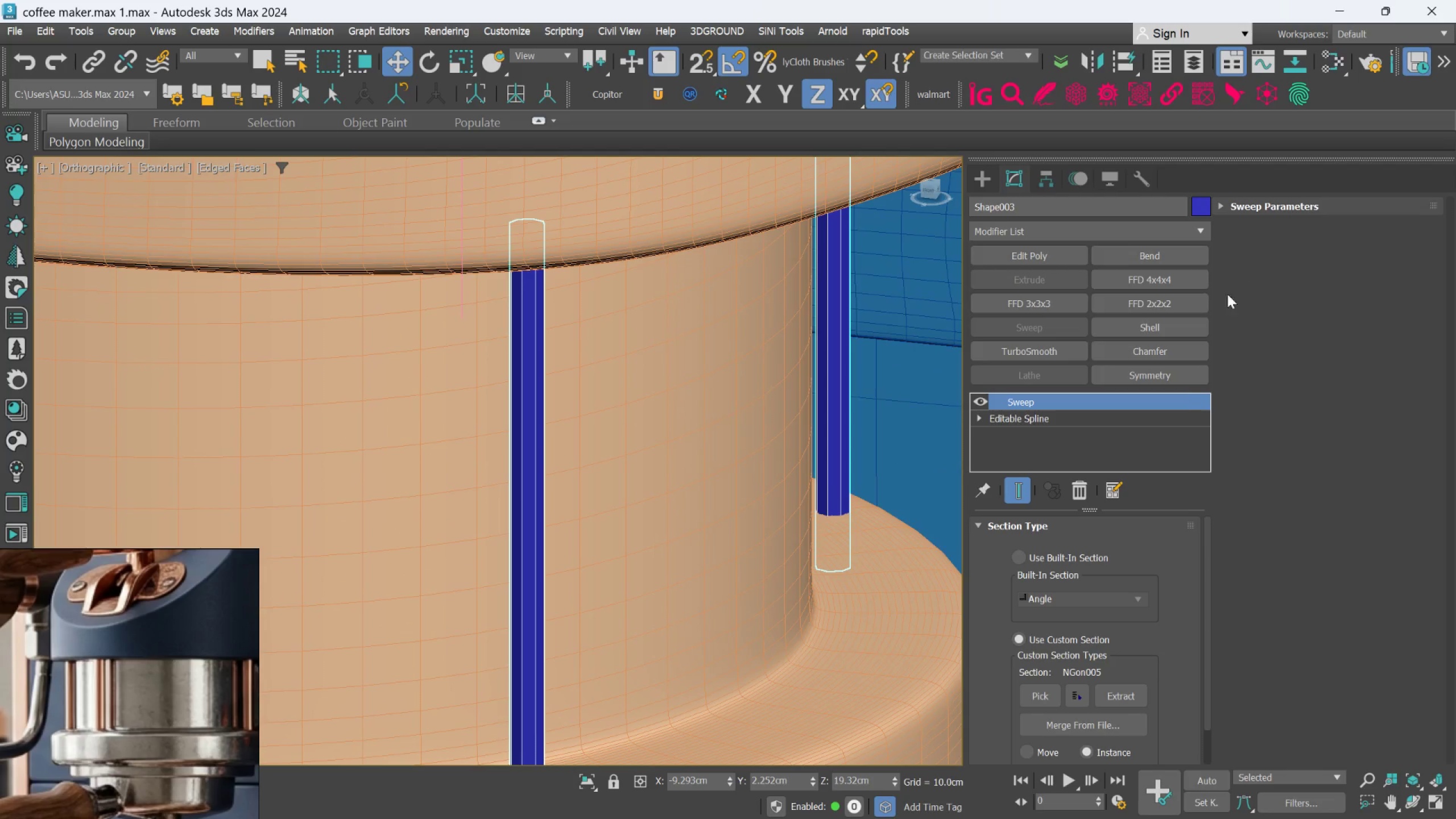 
scroll: coordinate [684, 437], scroll_direction: down, amount: 4.0
 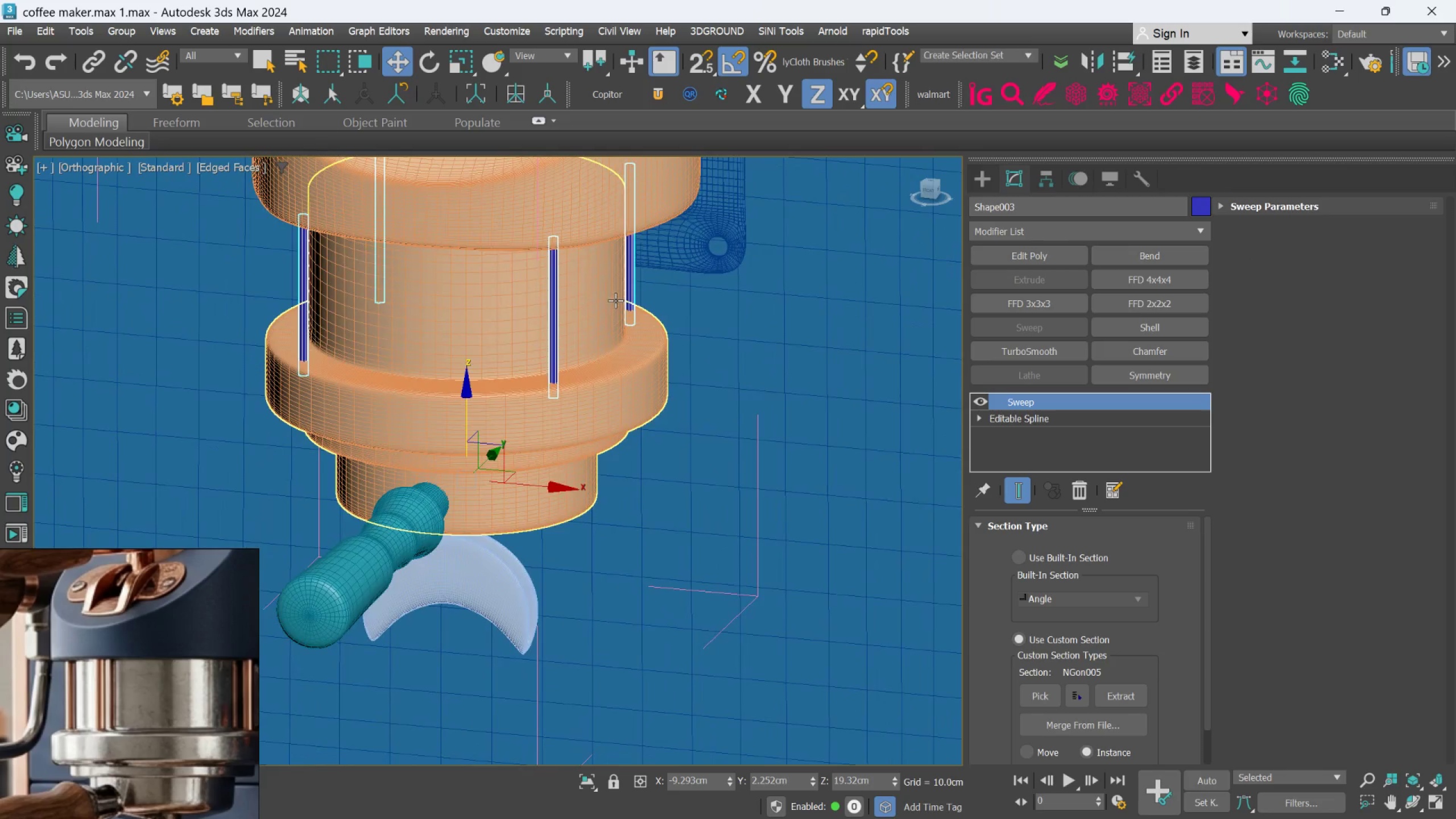 
hold_key(key=AltLeft, duration=0.41)
 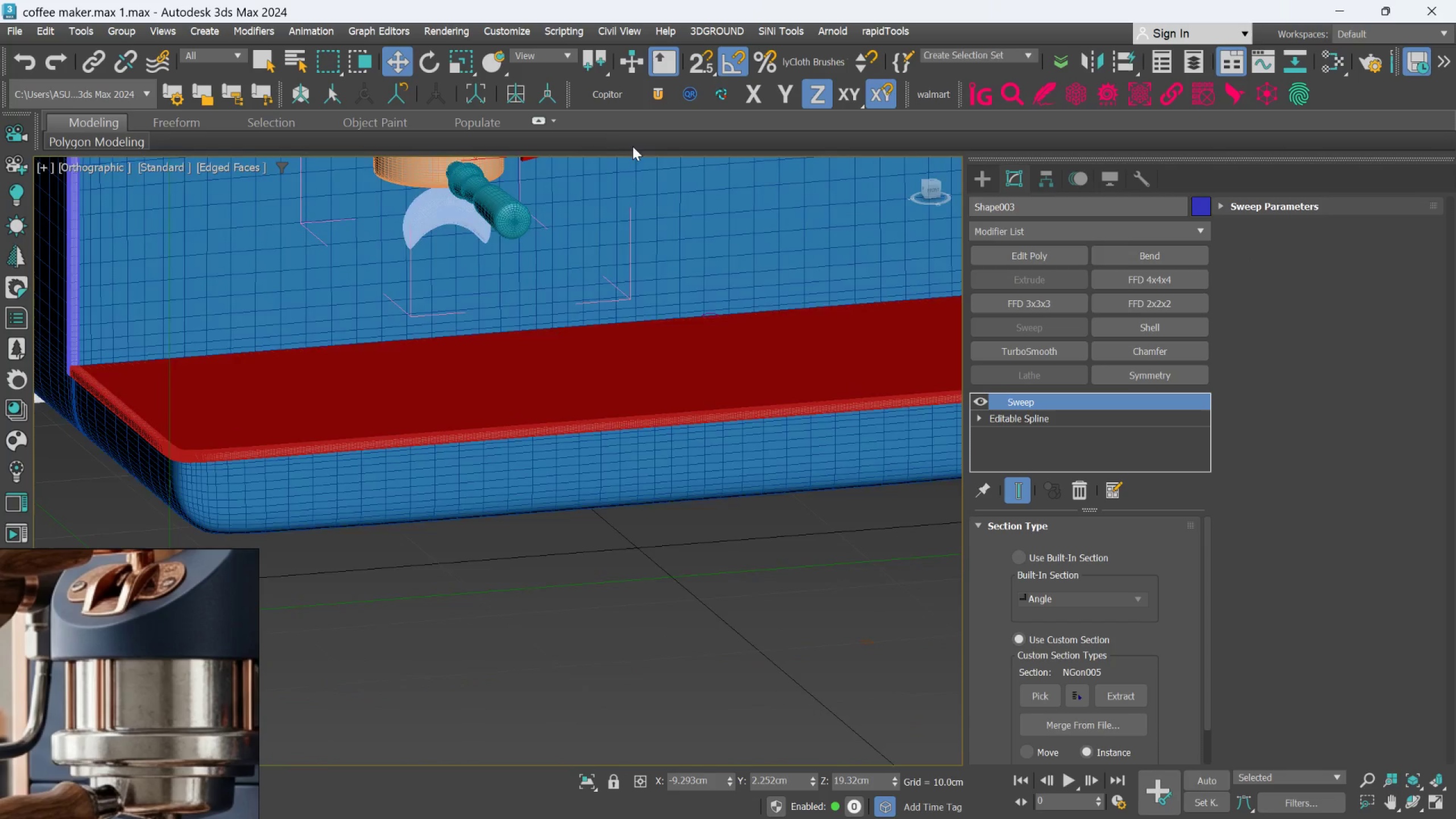 
scroll: coordinate [680, 397], scroll_direction: down, amount: 2.0
 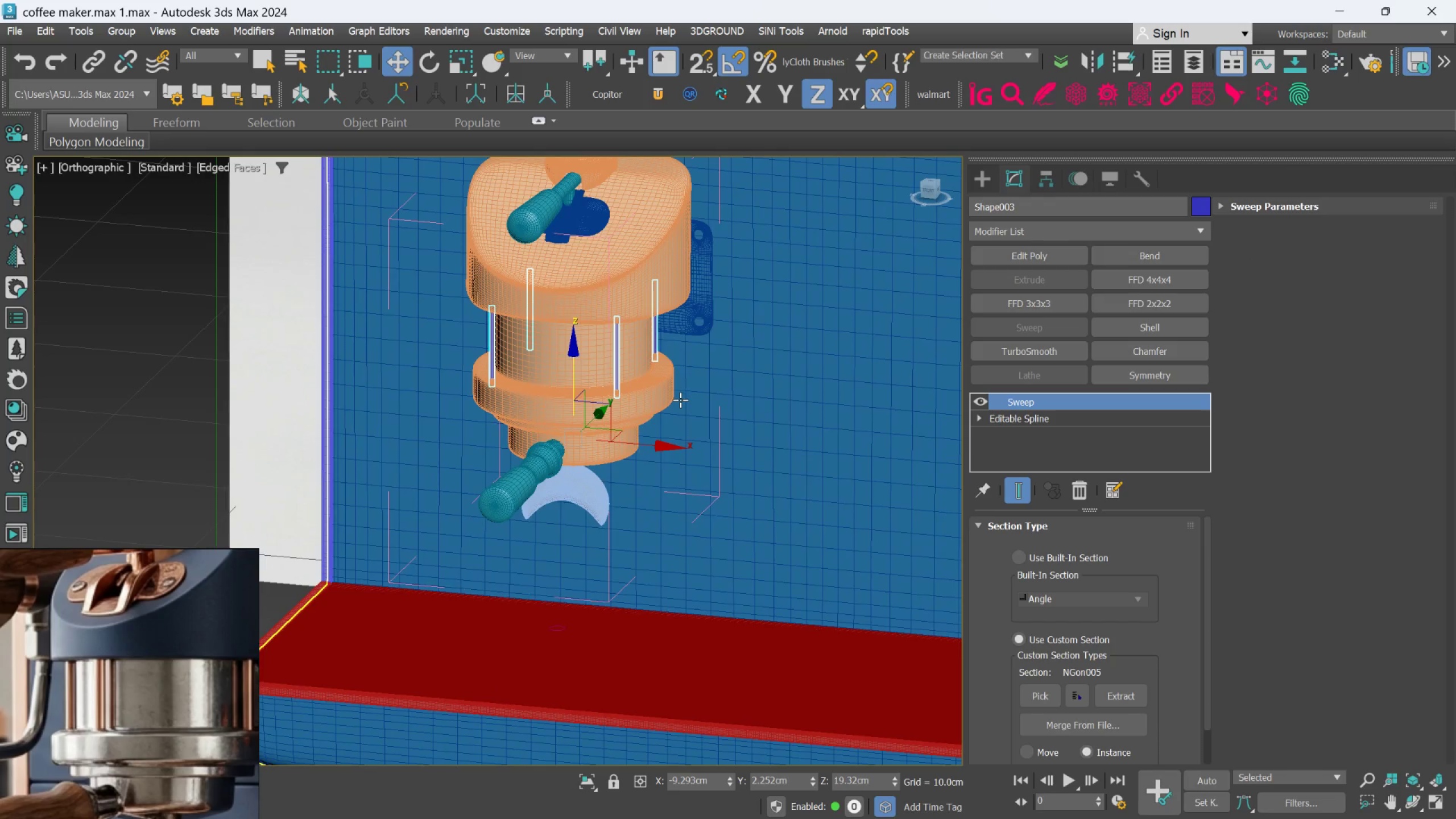 
hold_key(key=AltLeft, duration=0.34)
 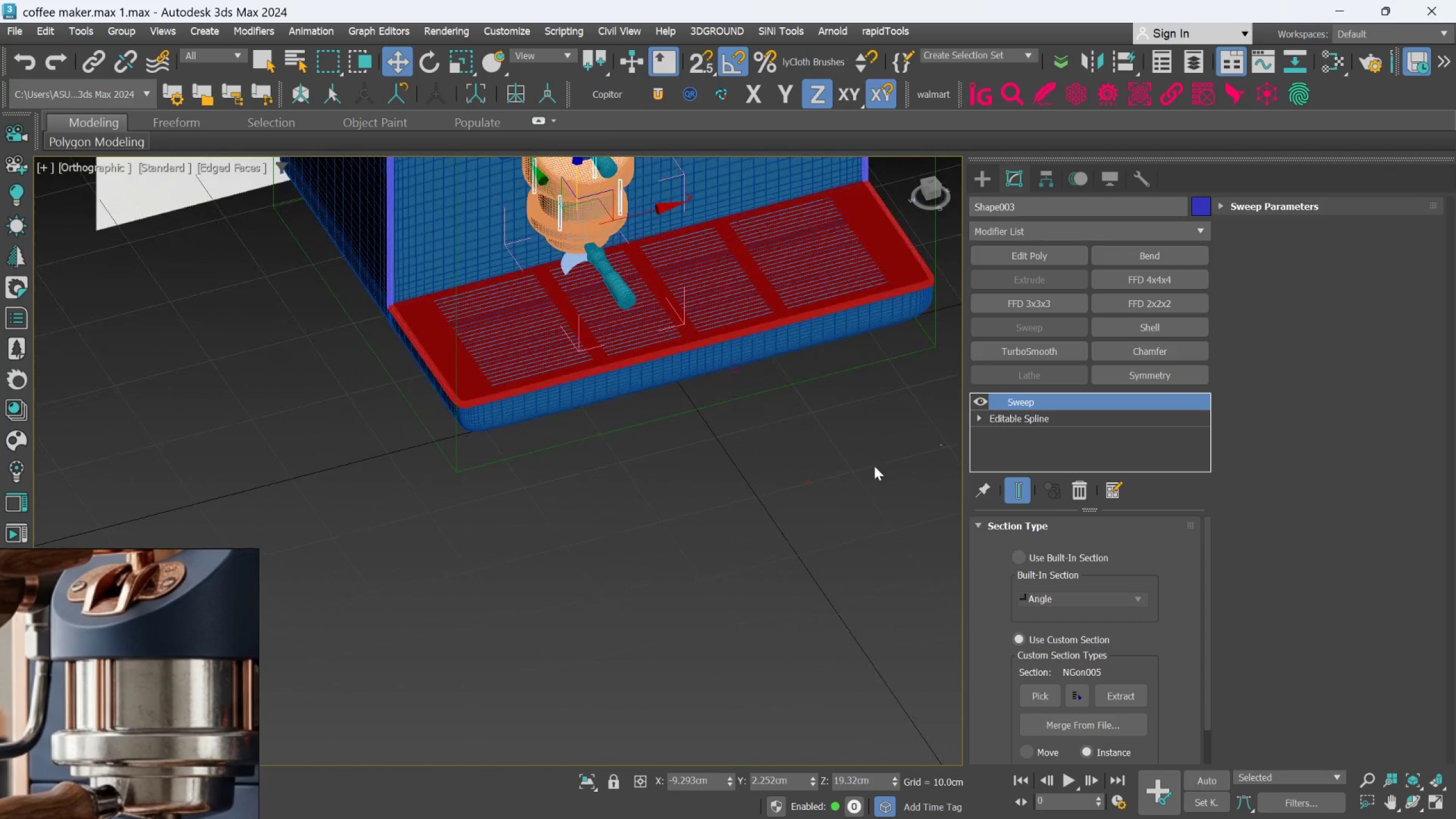 
scroll: coordinate [723, 329], scroll_direction: down, amount: 2.0
 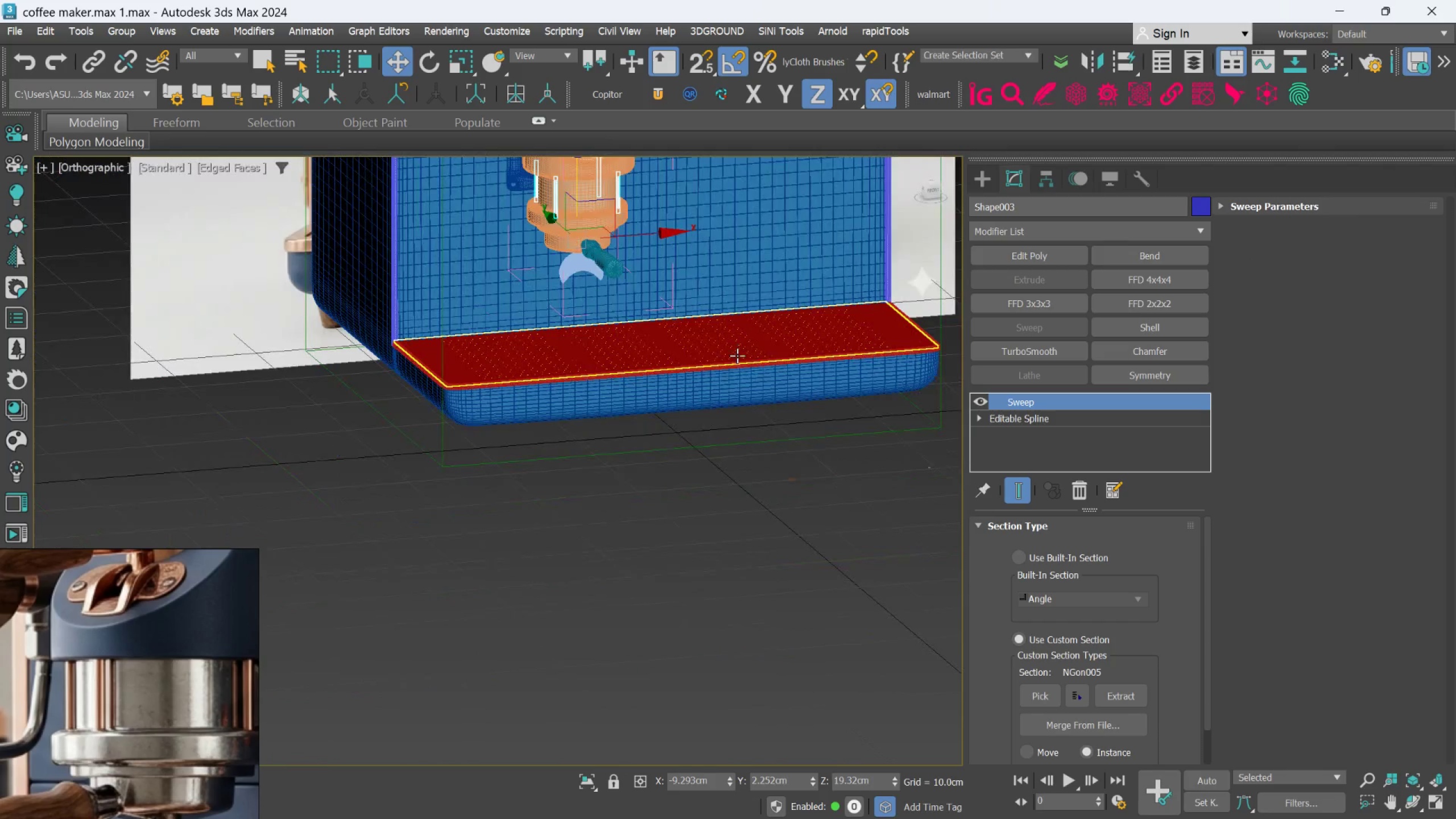 
scroll: coordinate [839, 474], scroll_direction: up, amount: 3.0
 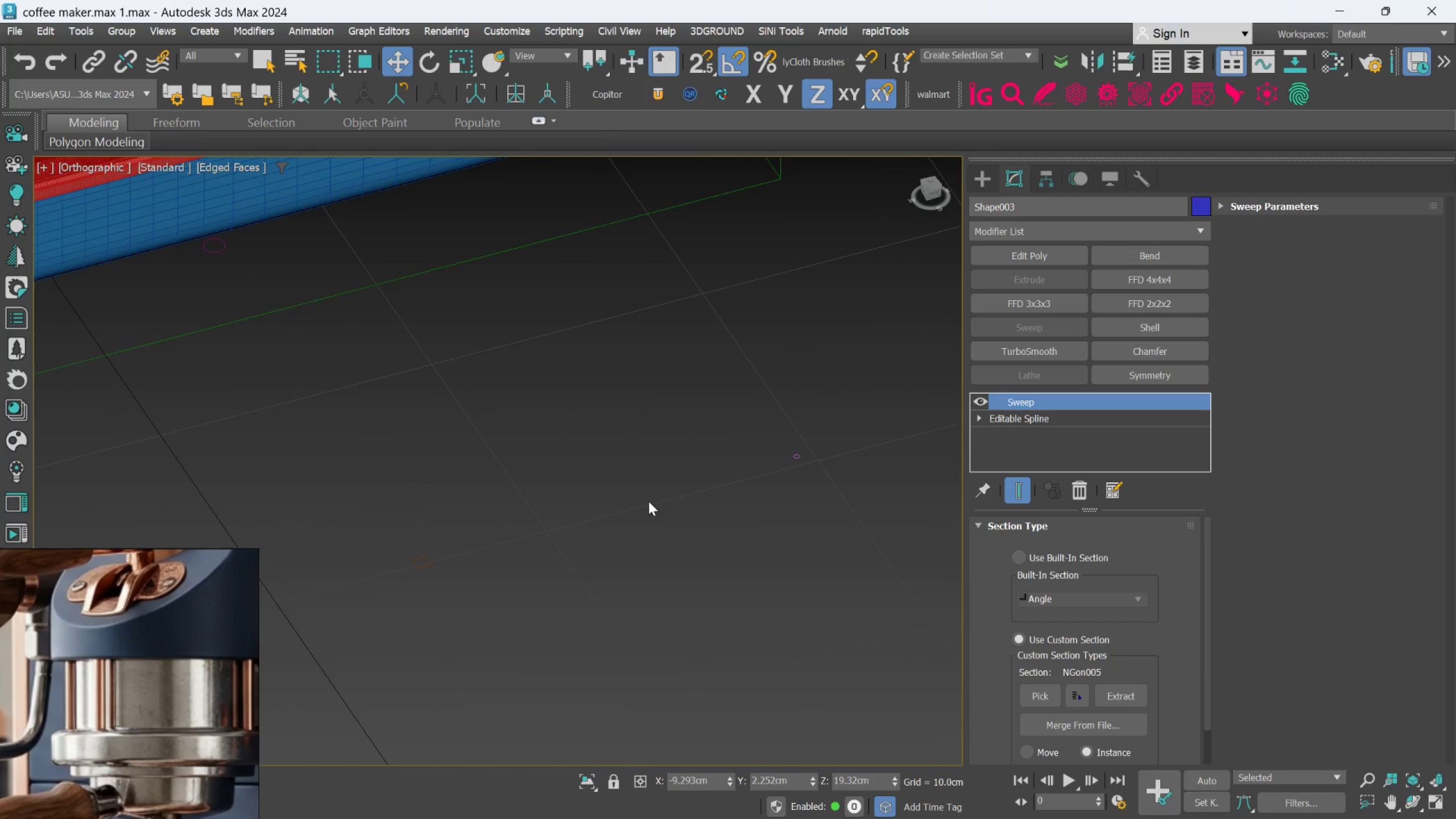 
scroll: coordinate [810, 469], scroll_direction: down, amount: 2.0
 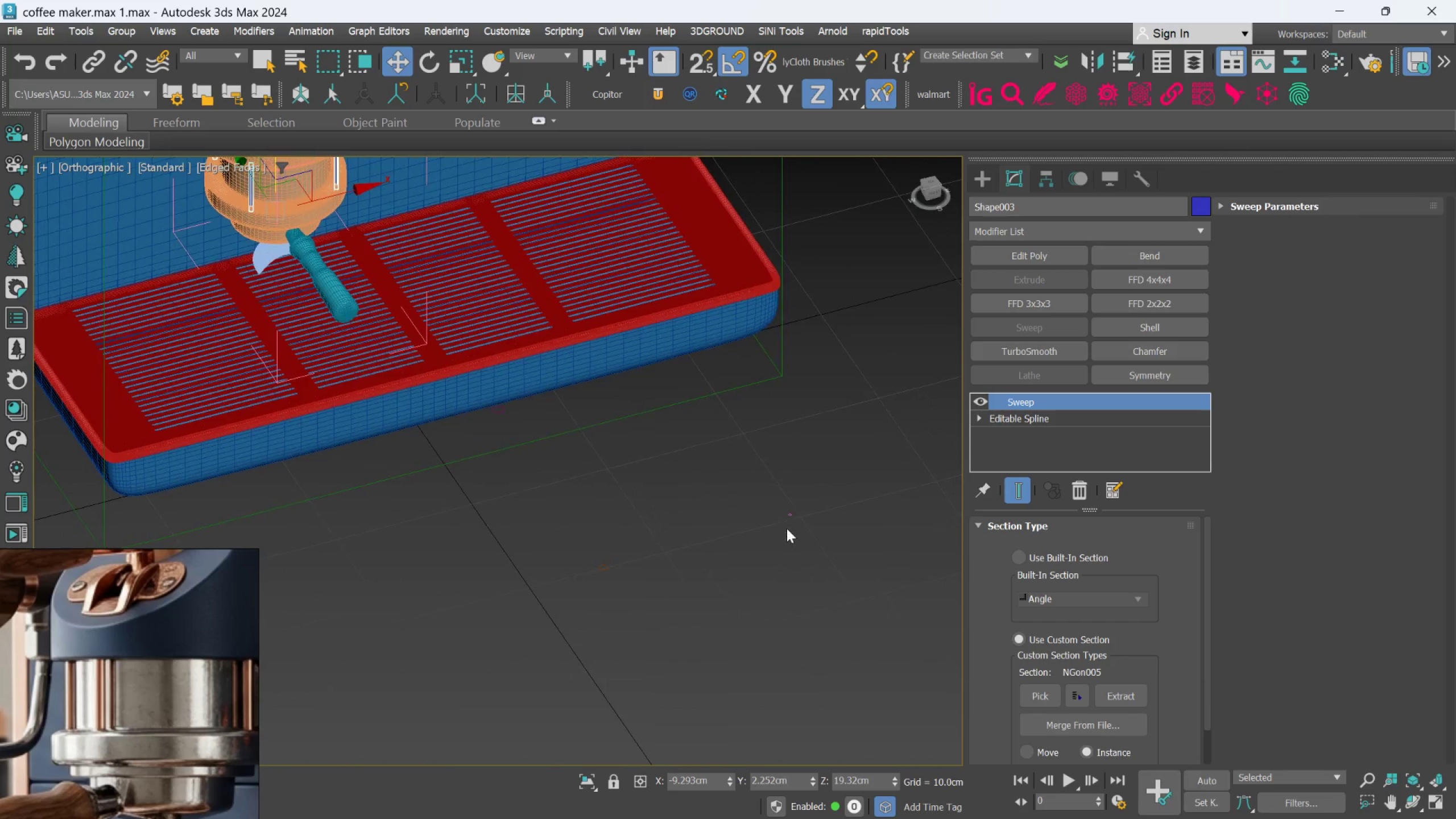 
scroll: coordinate [791, 498], scroll_direction: up, amount: 10.0
 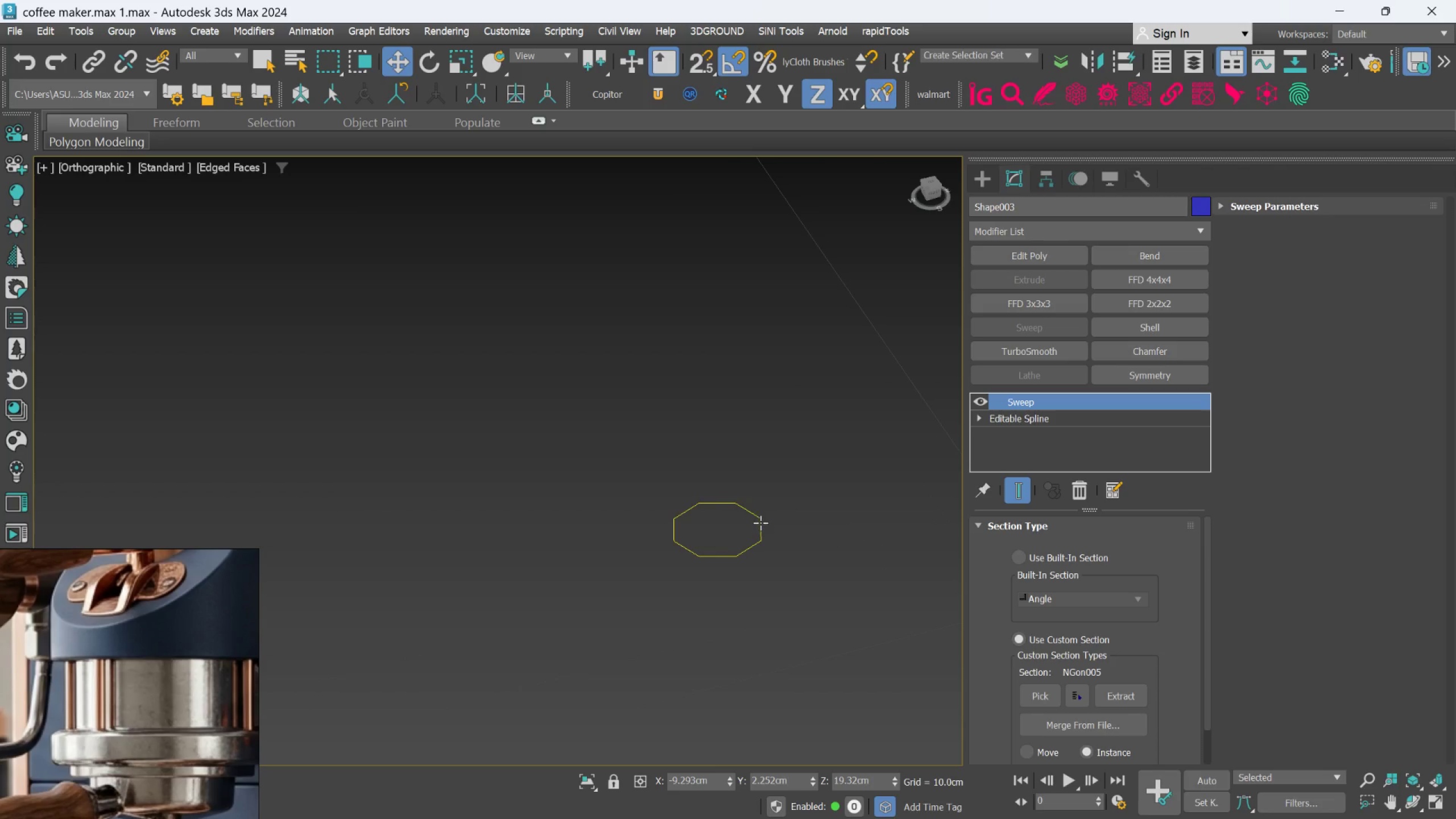 
left_click([760, 523])
 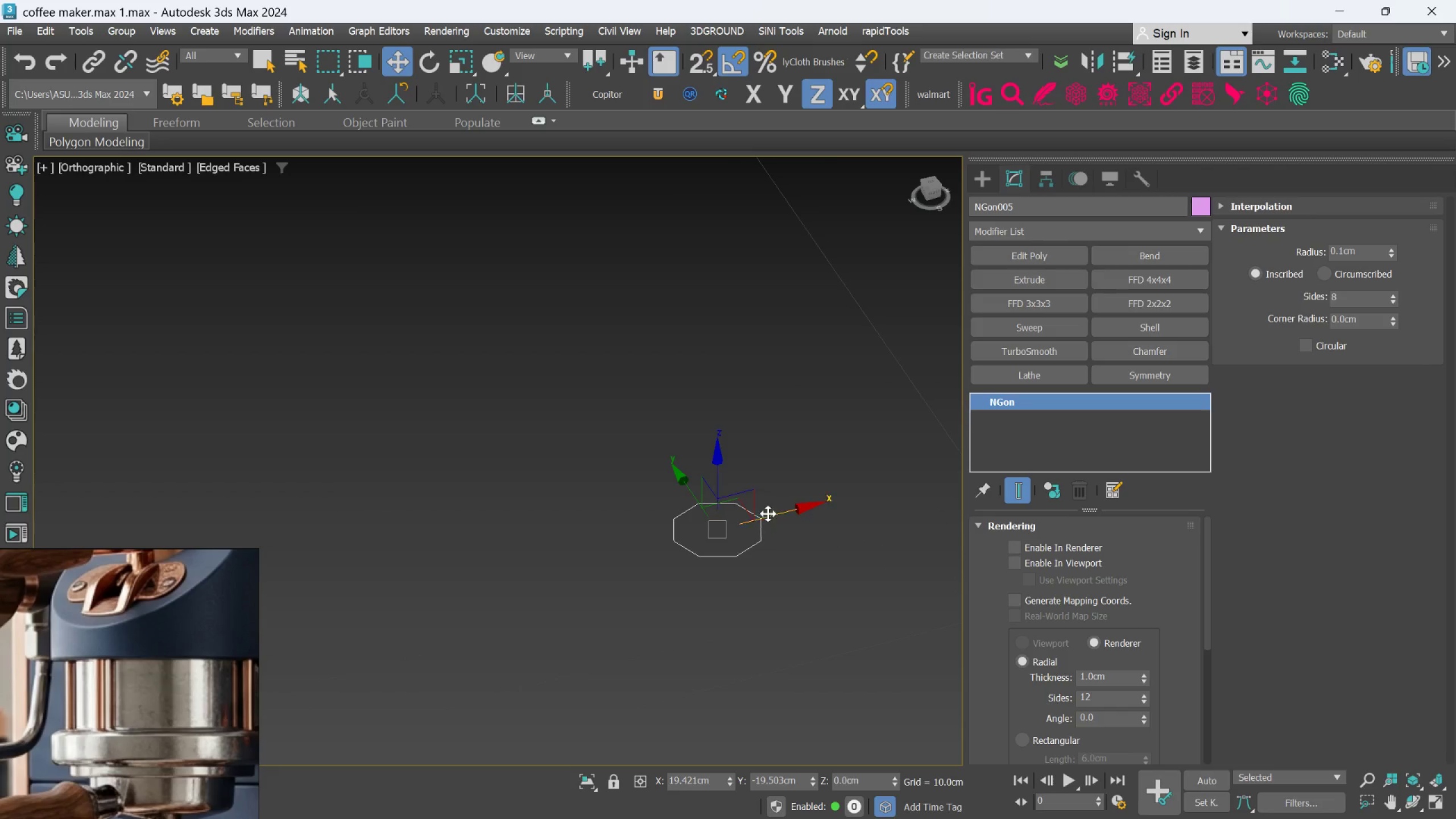 
scroll: coordinate [780, 496], scroll_direction: down, amount: 12.0
 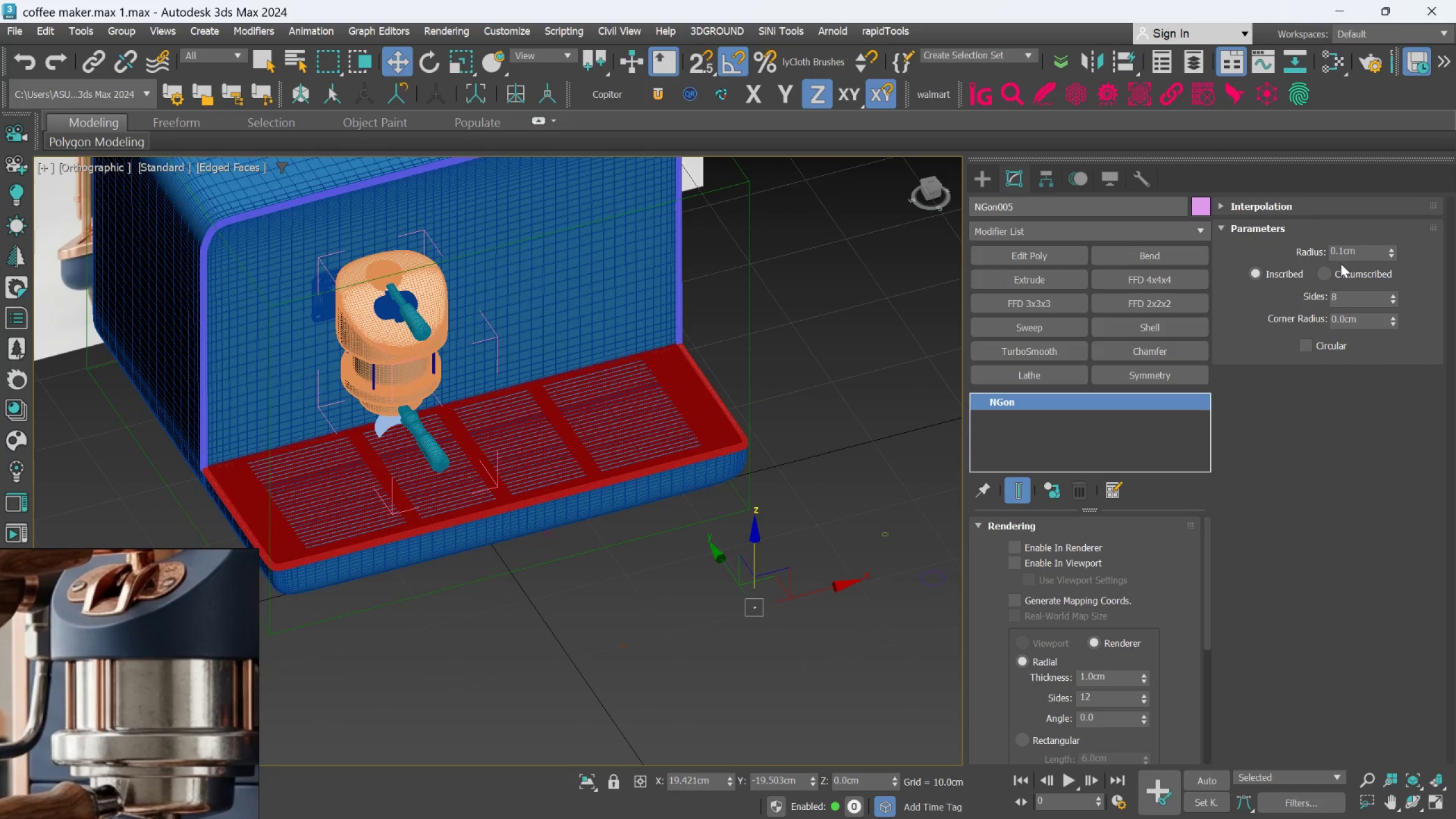 
left_click([1343, 253])
 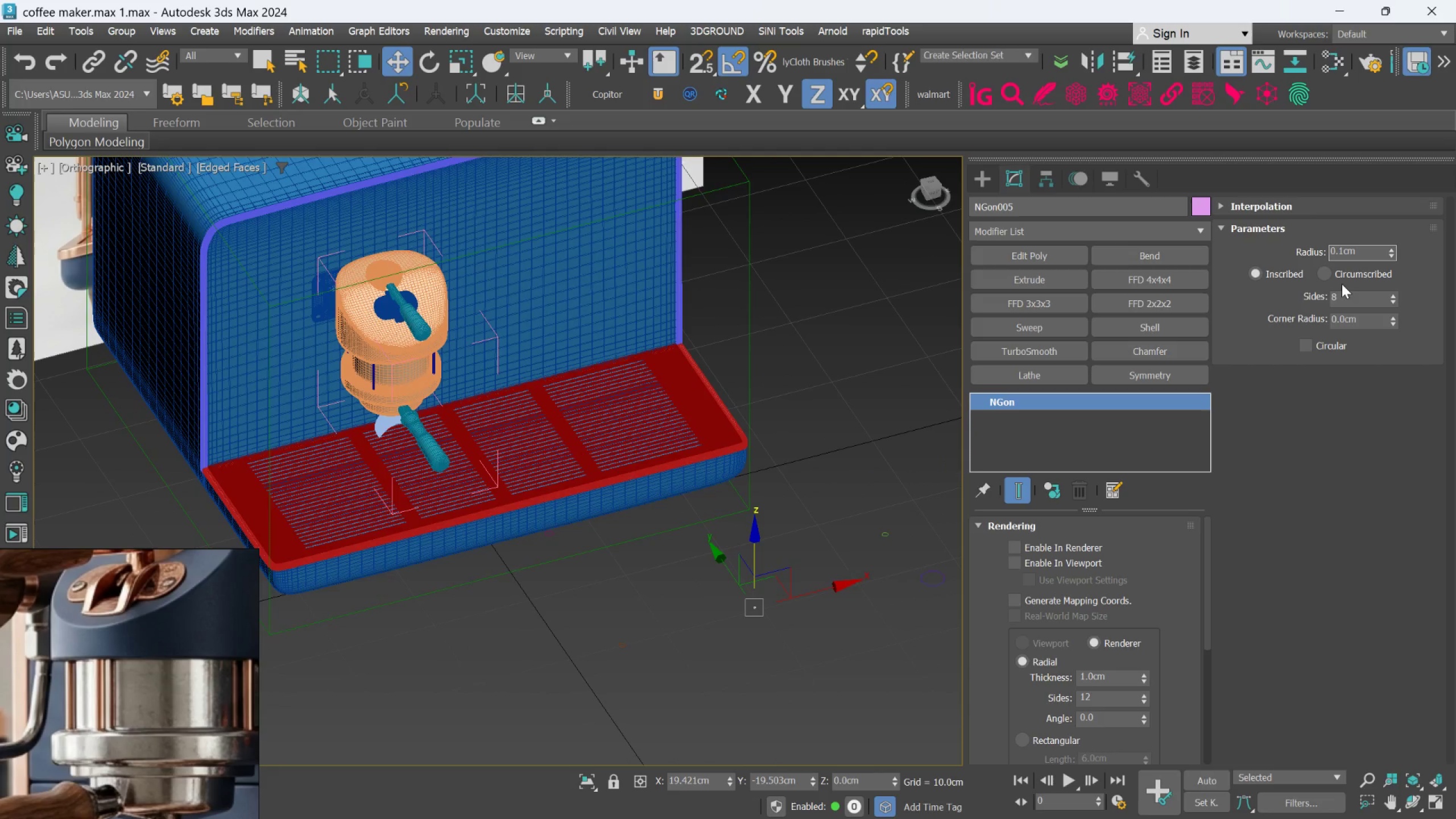 
key(5)
 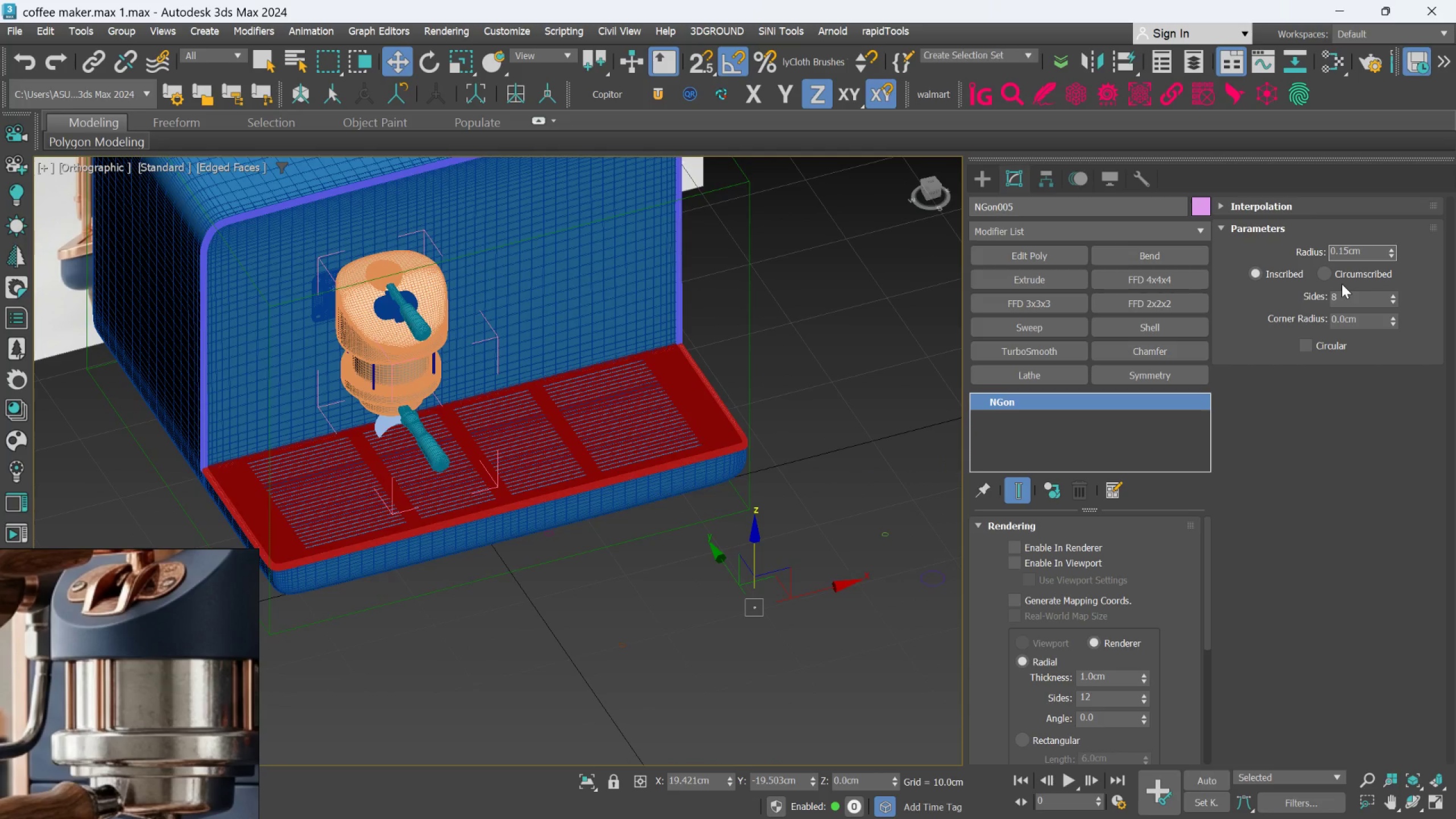 
key(Enter)
 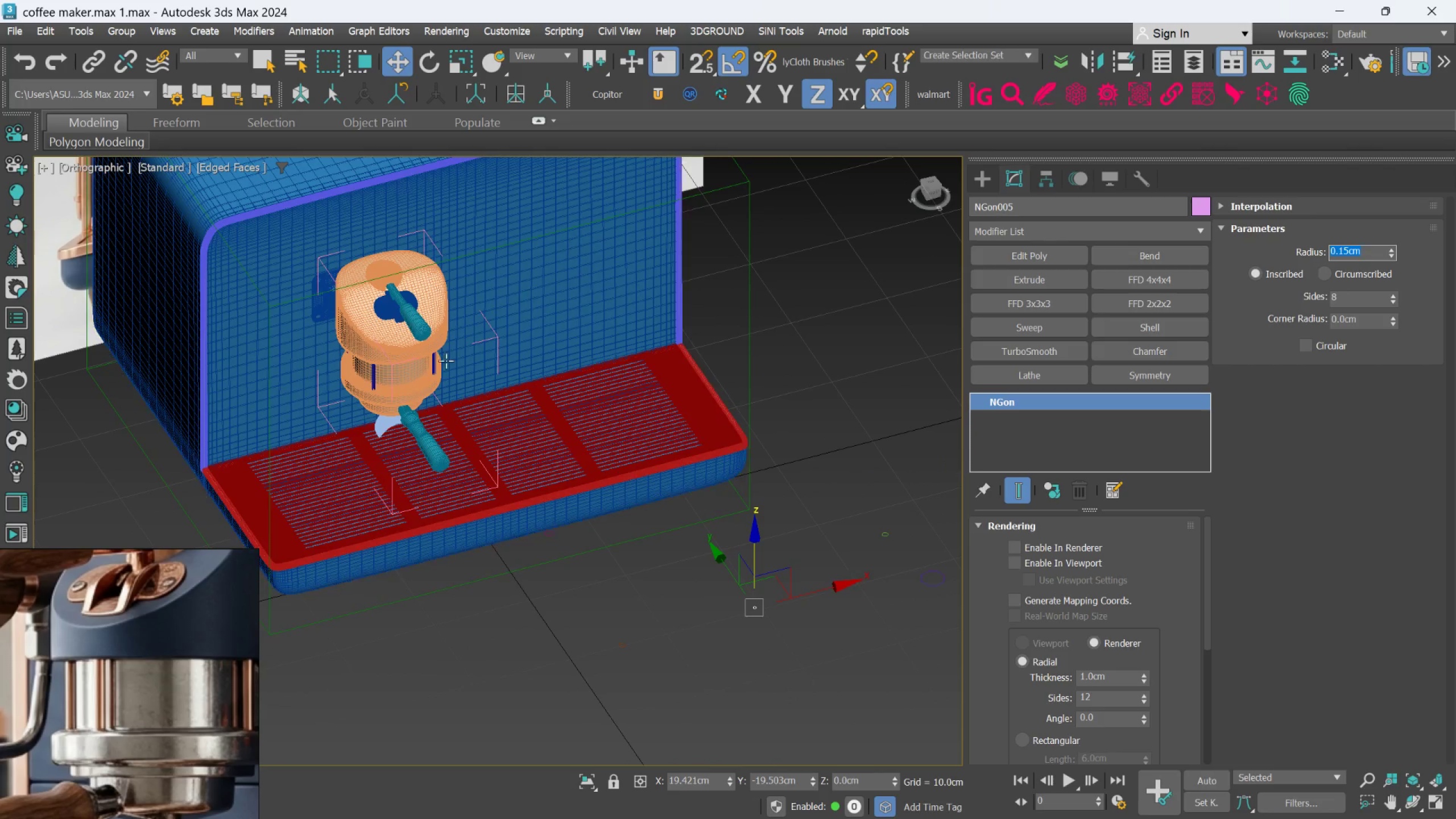 
scroll: coordinate [358, 377], scroll_direction: up, amount: 8.0
 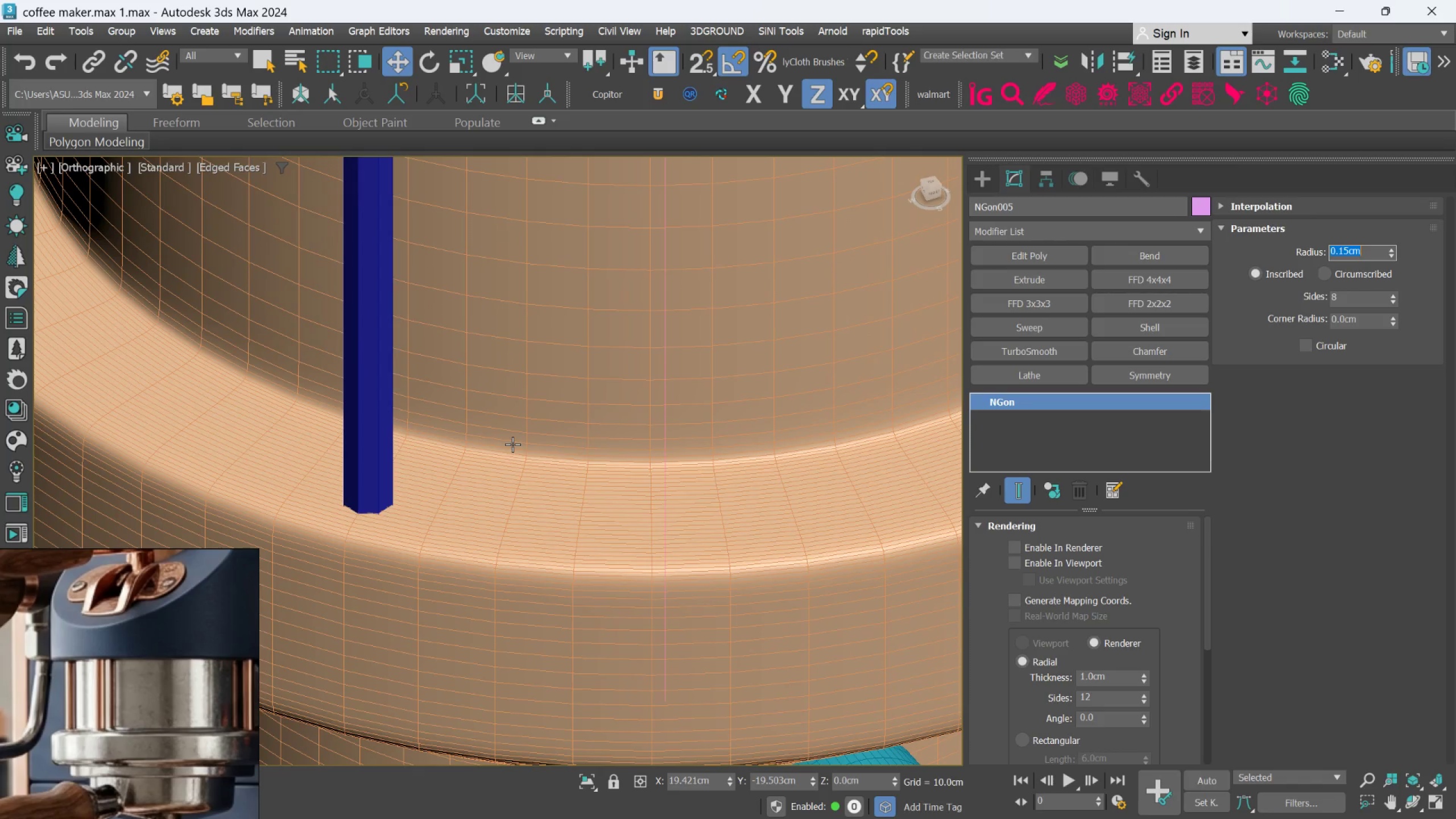 
scroll: coordinate [512, 444], scroll_direction: down, amount: 3.0
 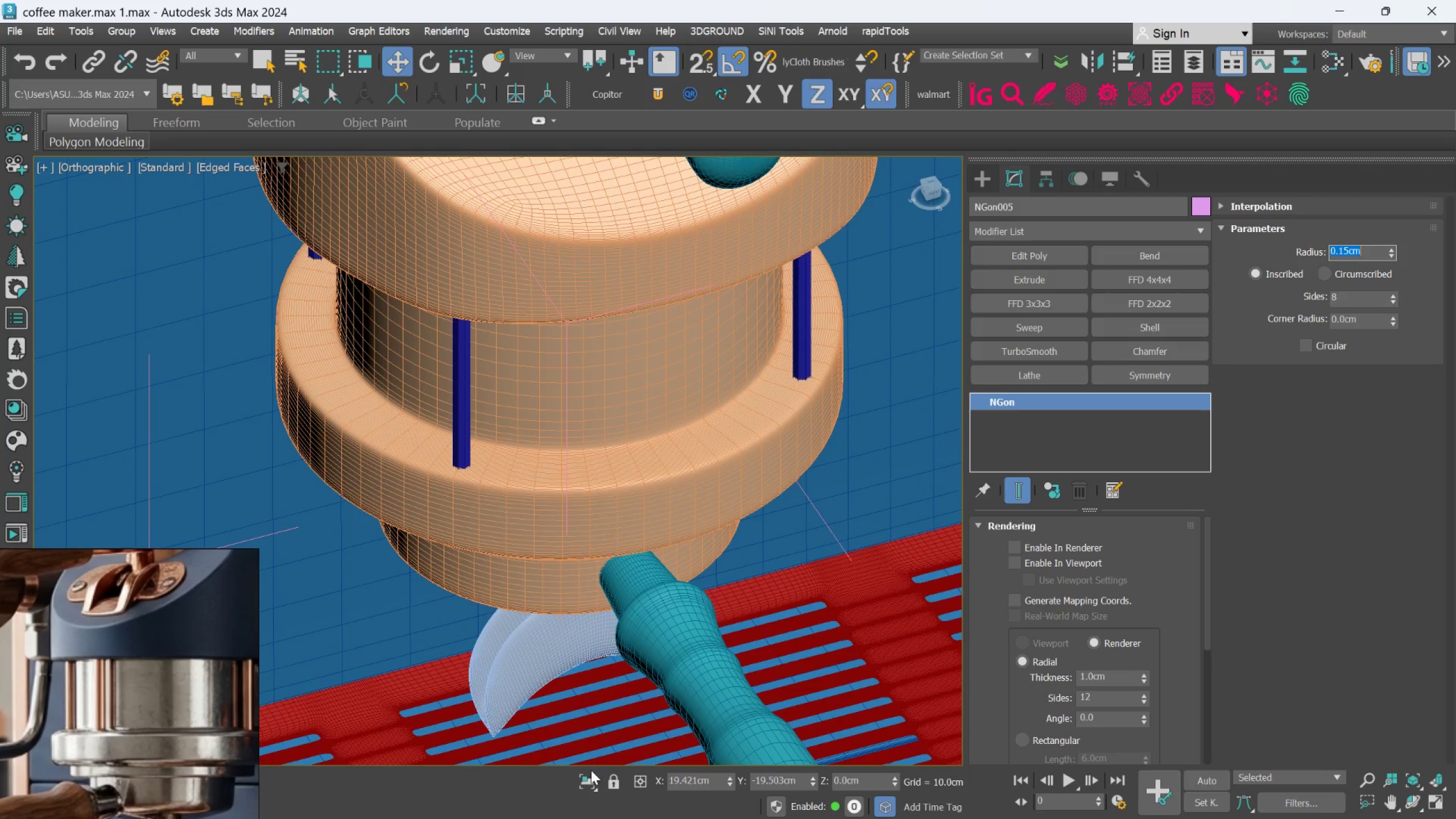 
left_click([584, 775])
 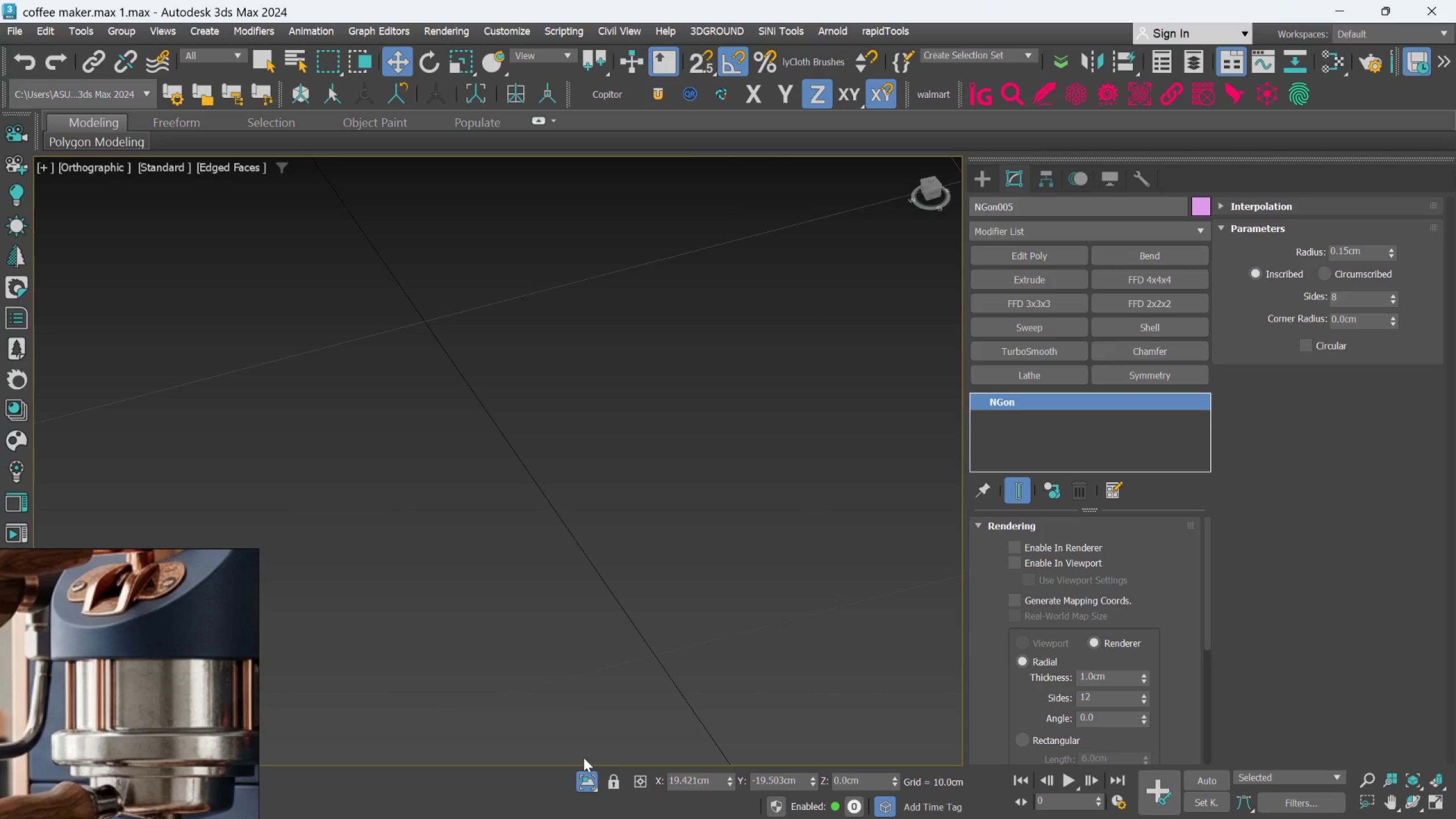 
scroll: coordinate [648, 586], scroll_direction: down, amount: 11.0
 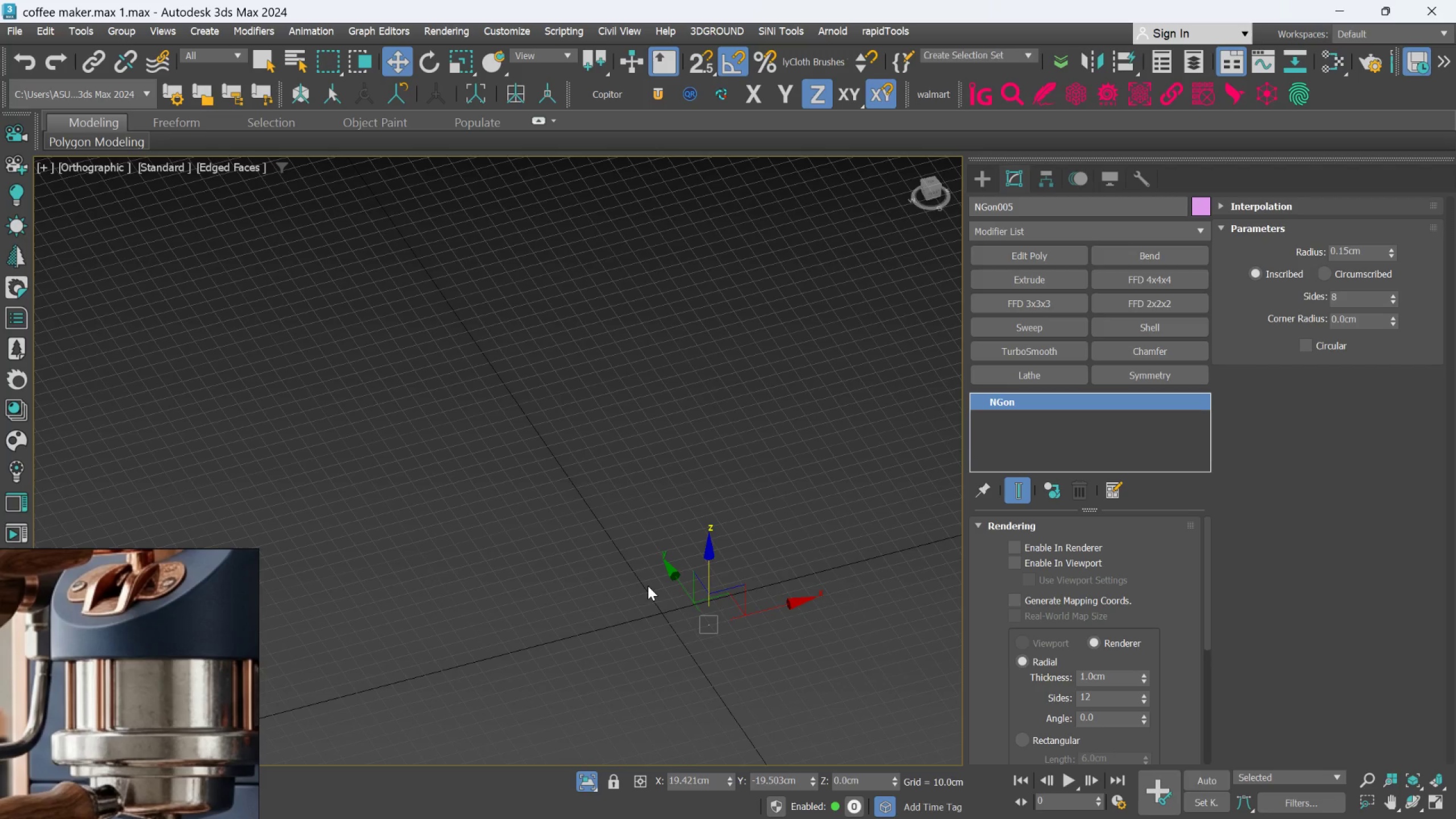 
key(Control+ControlLeft)
 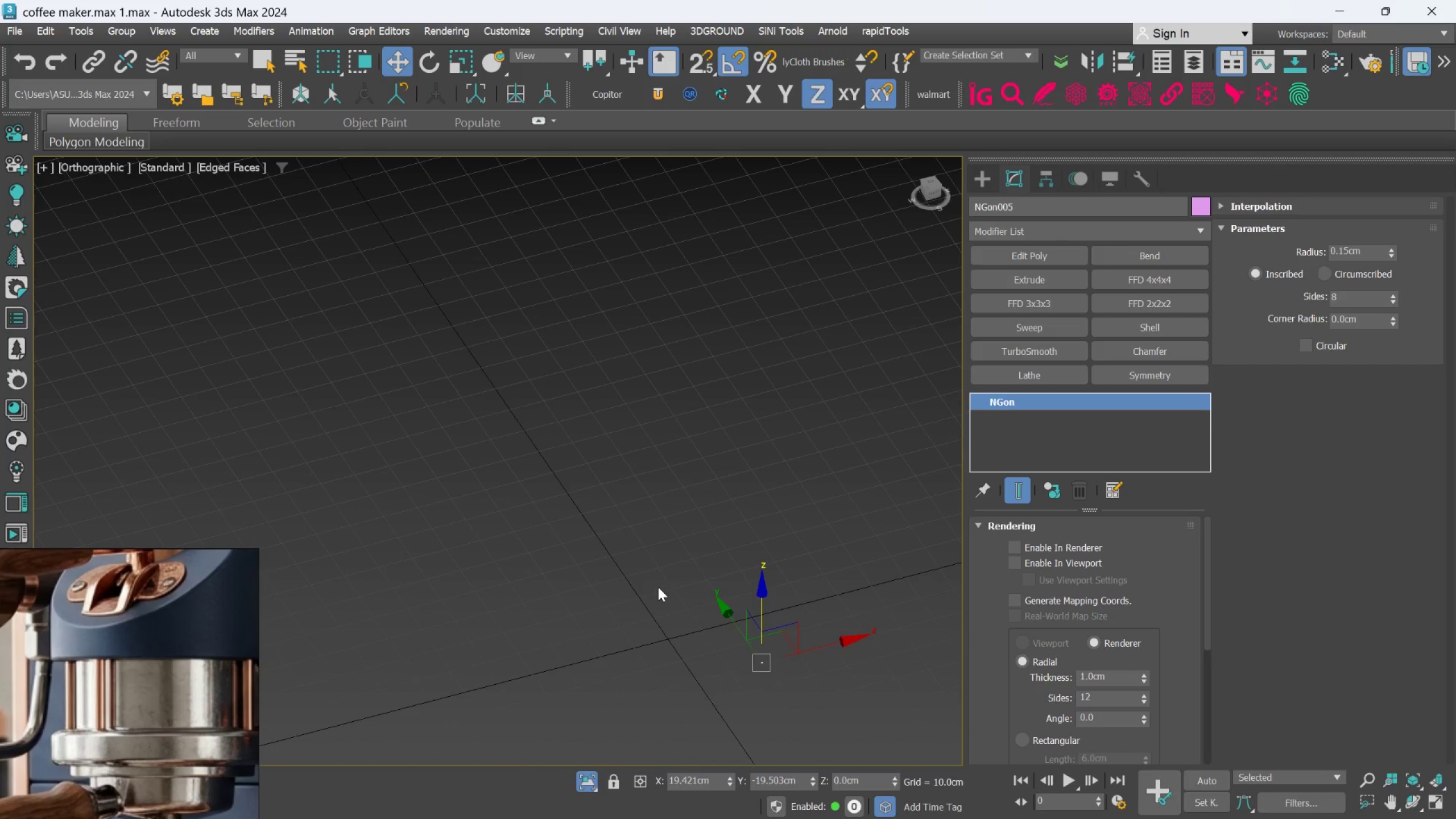 
scroll: coordinate [656, 587], scroll_direction: up, amount: 2.0
 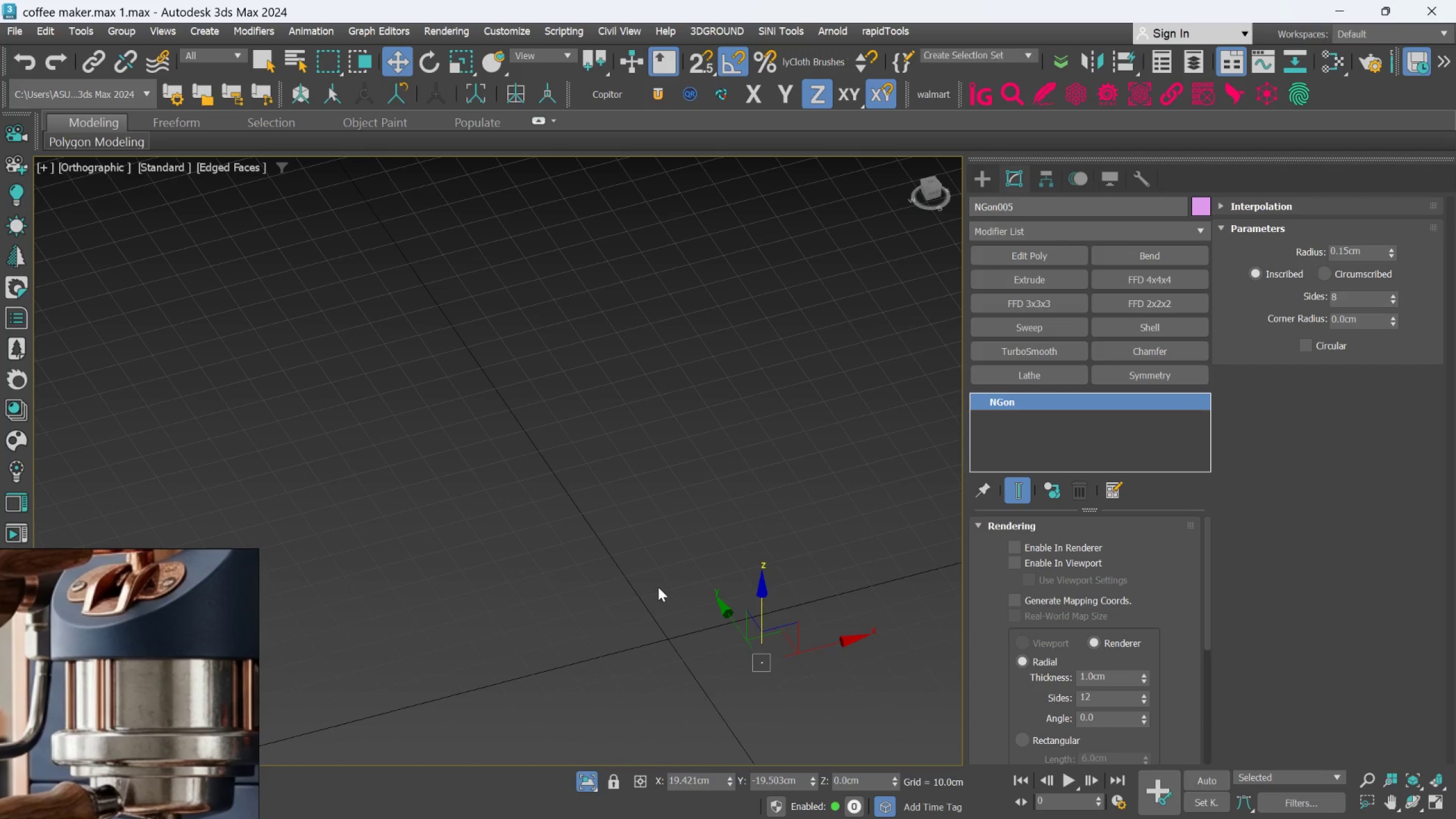 
key(Control+Z)
 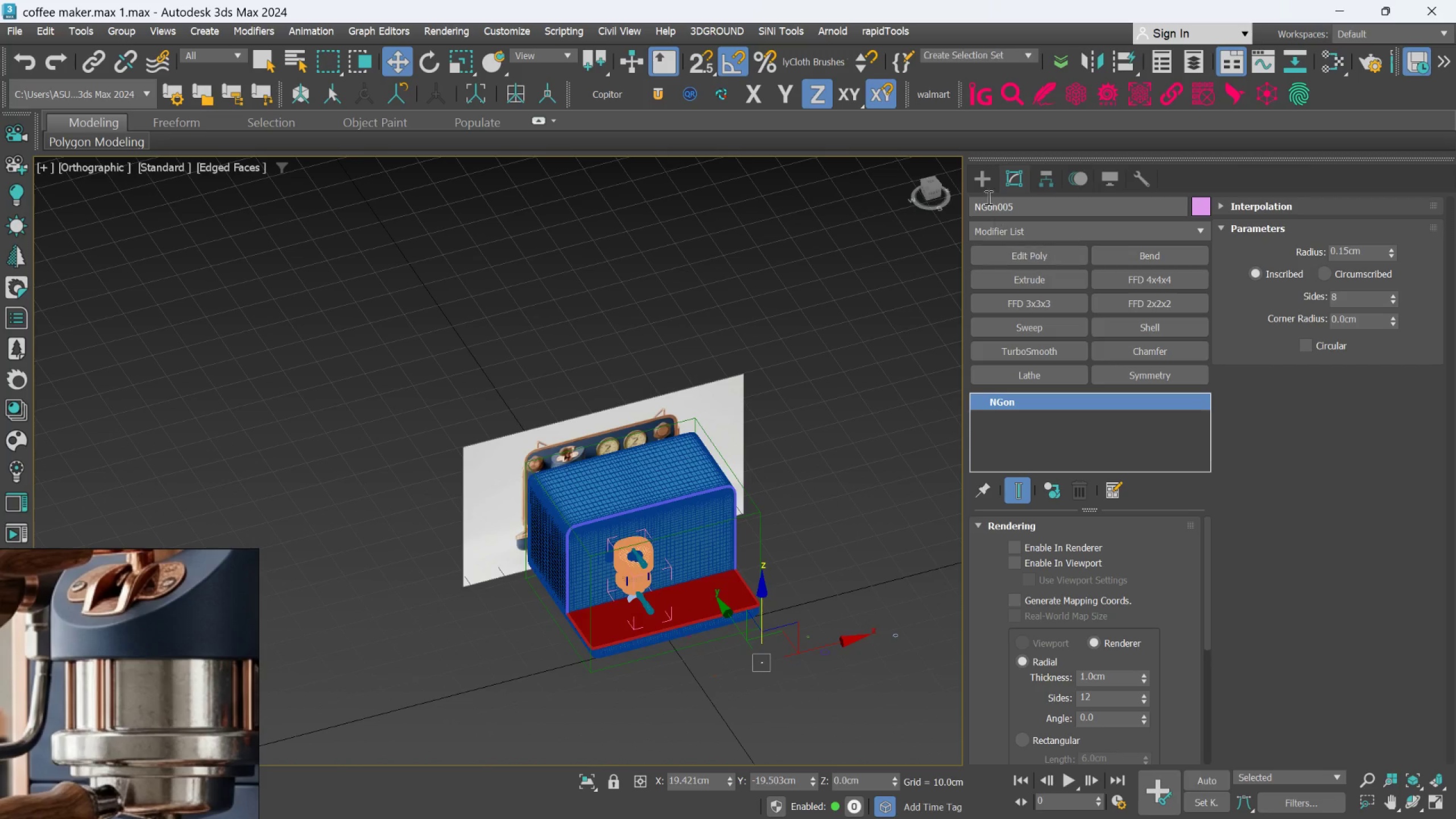 
left_click([981, 177])
 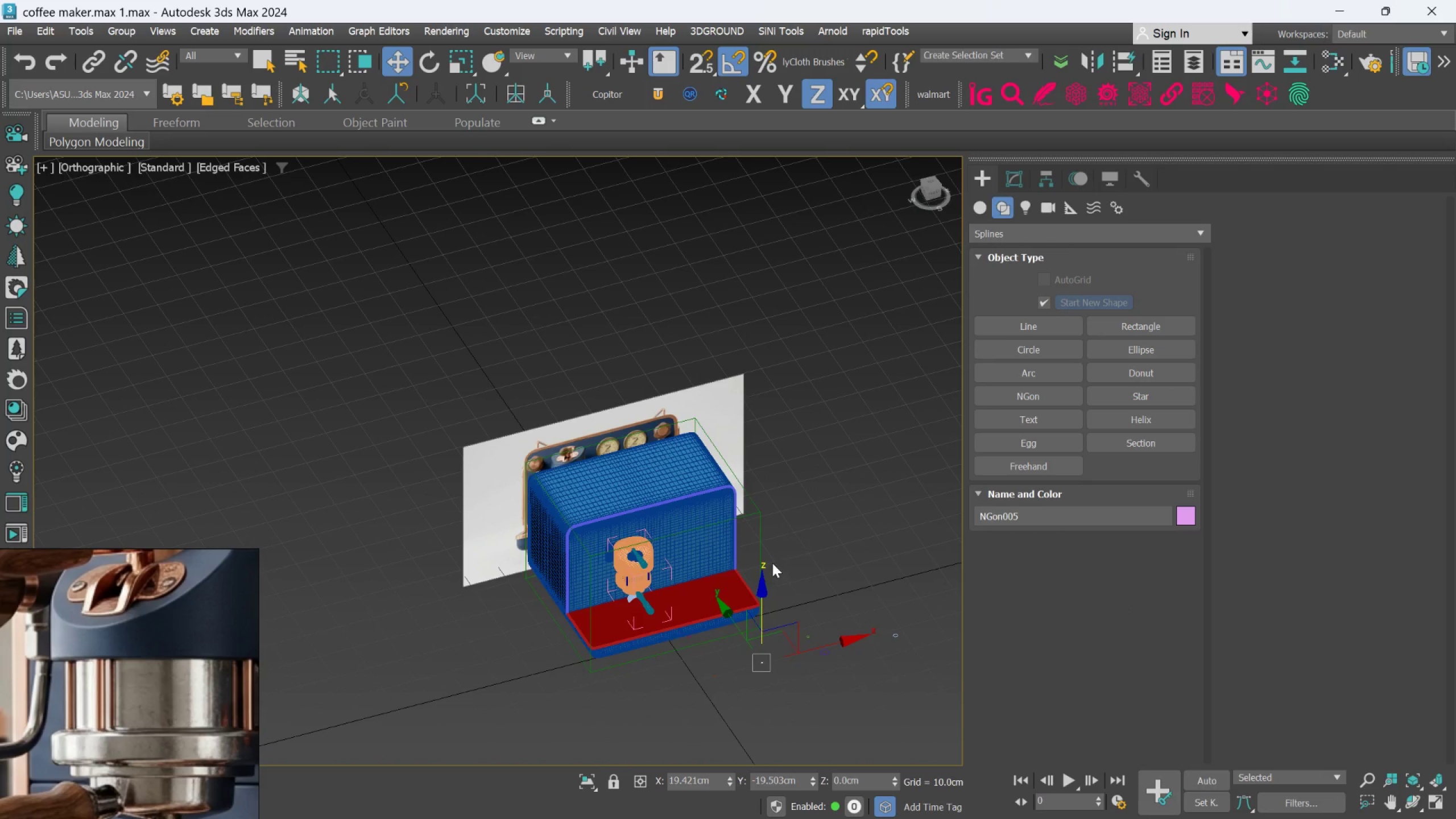 
left_click([804, 495])
 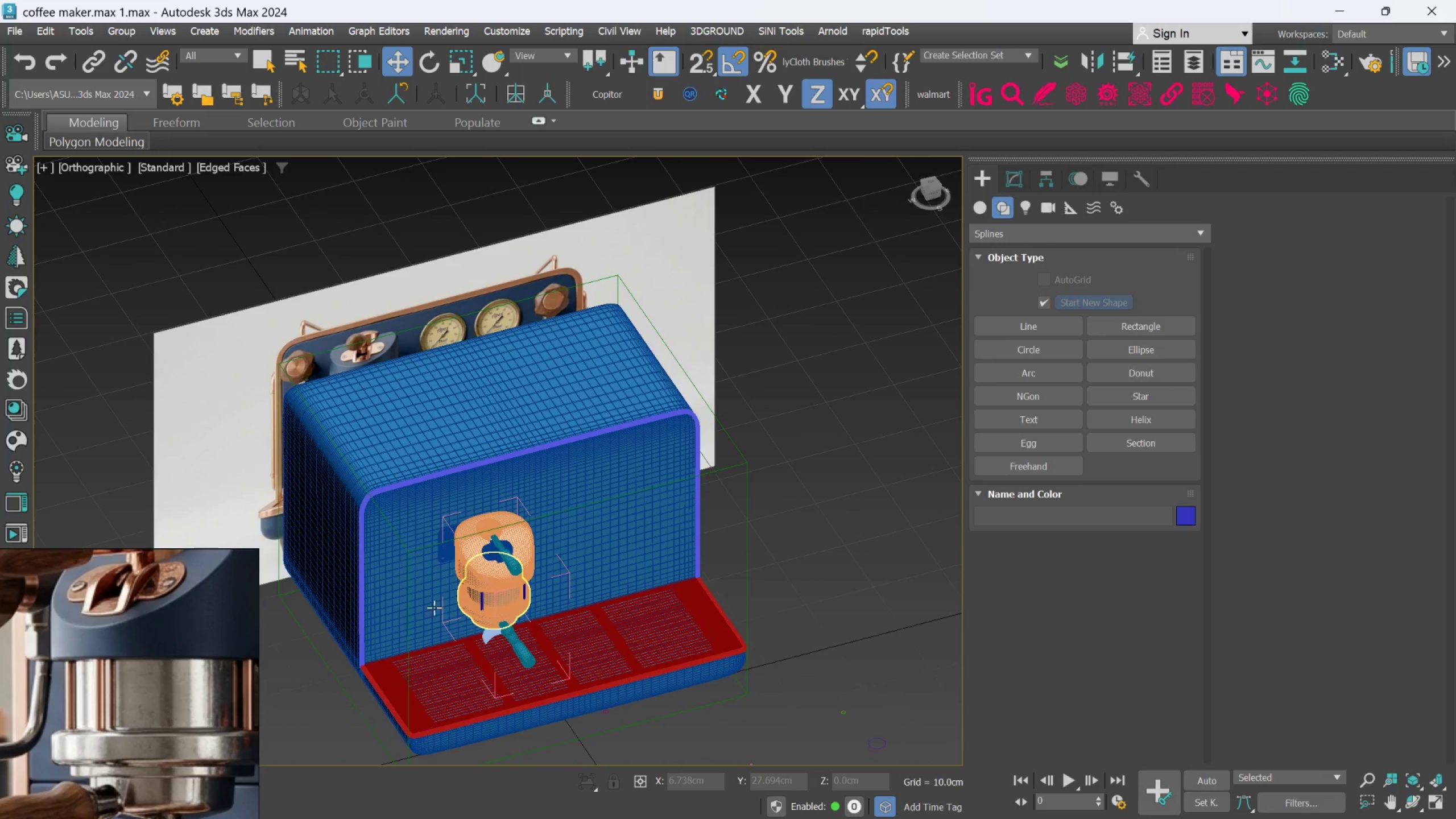 
scroll: coordinate [472, 562], scroll_direction: up, amount: 6.0
 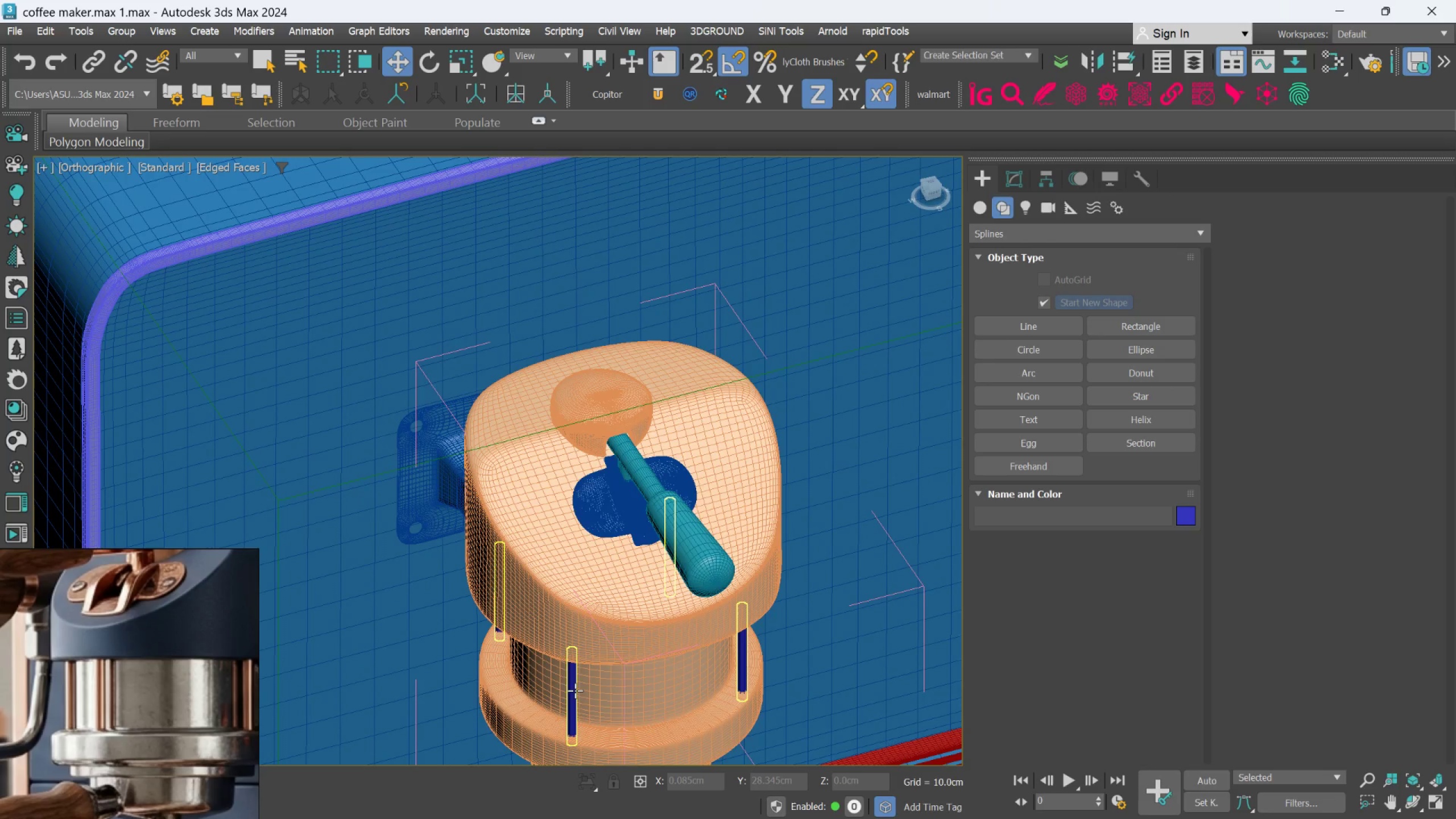 
left_click([575, 690])
 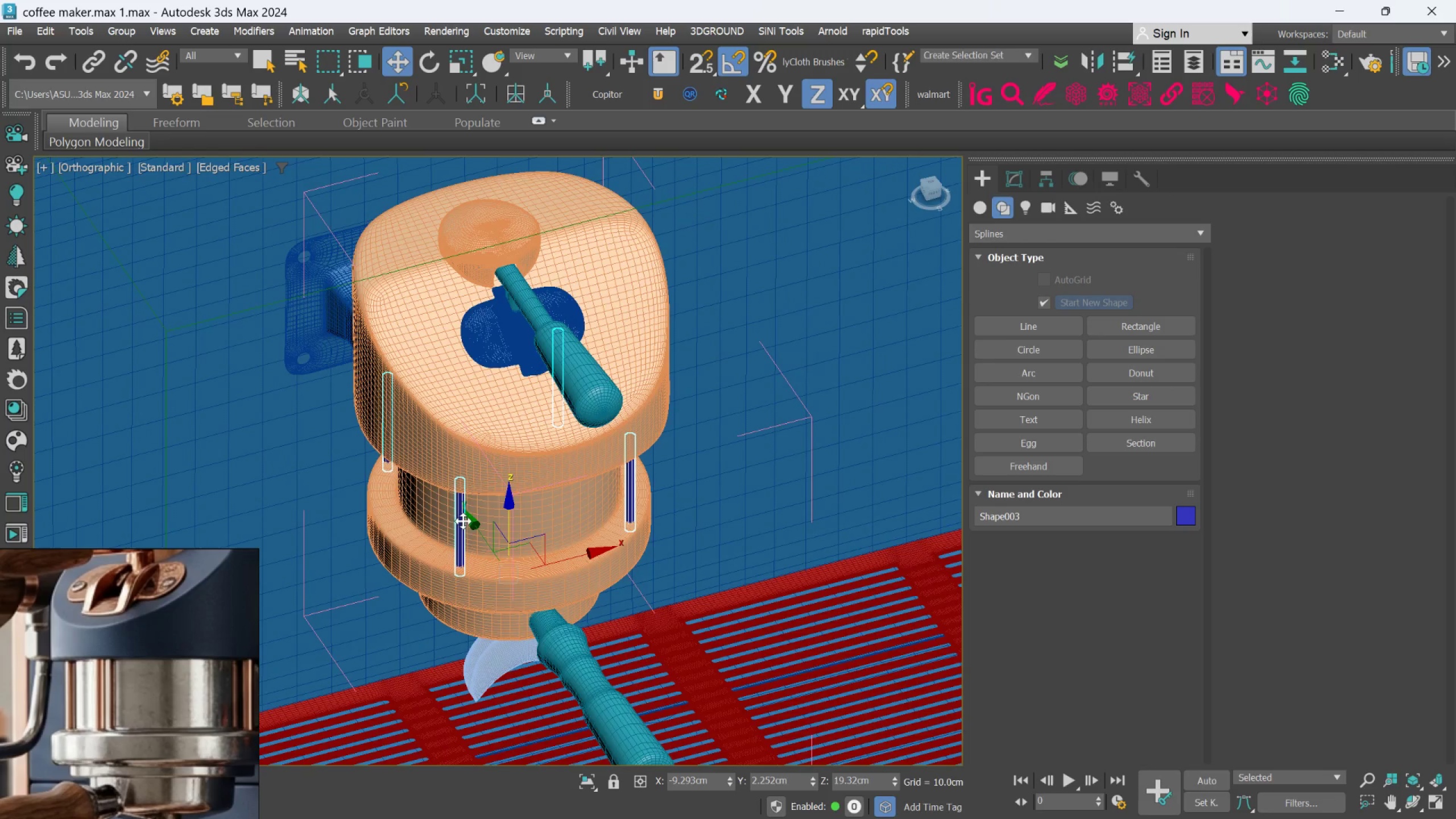 
scroll: coordinate [468, 520], scroll_direction: up, amount: 4.0
 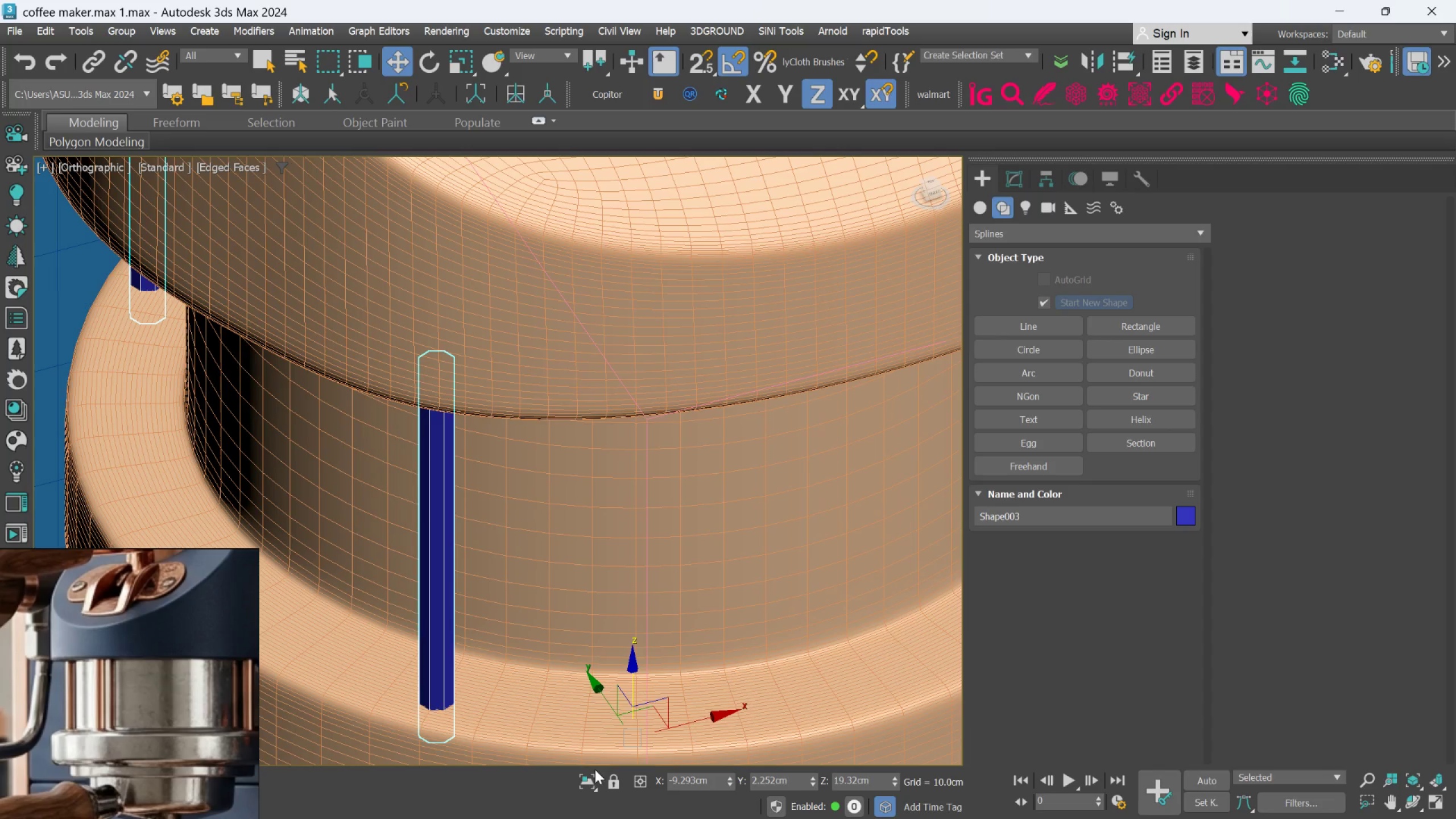 
left_click([592, 778])
 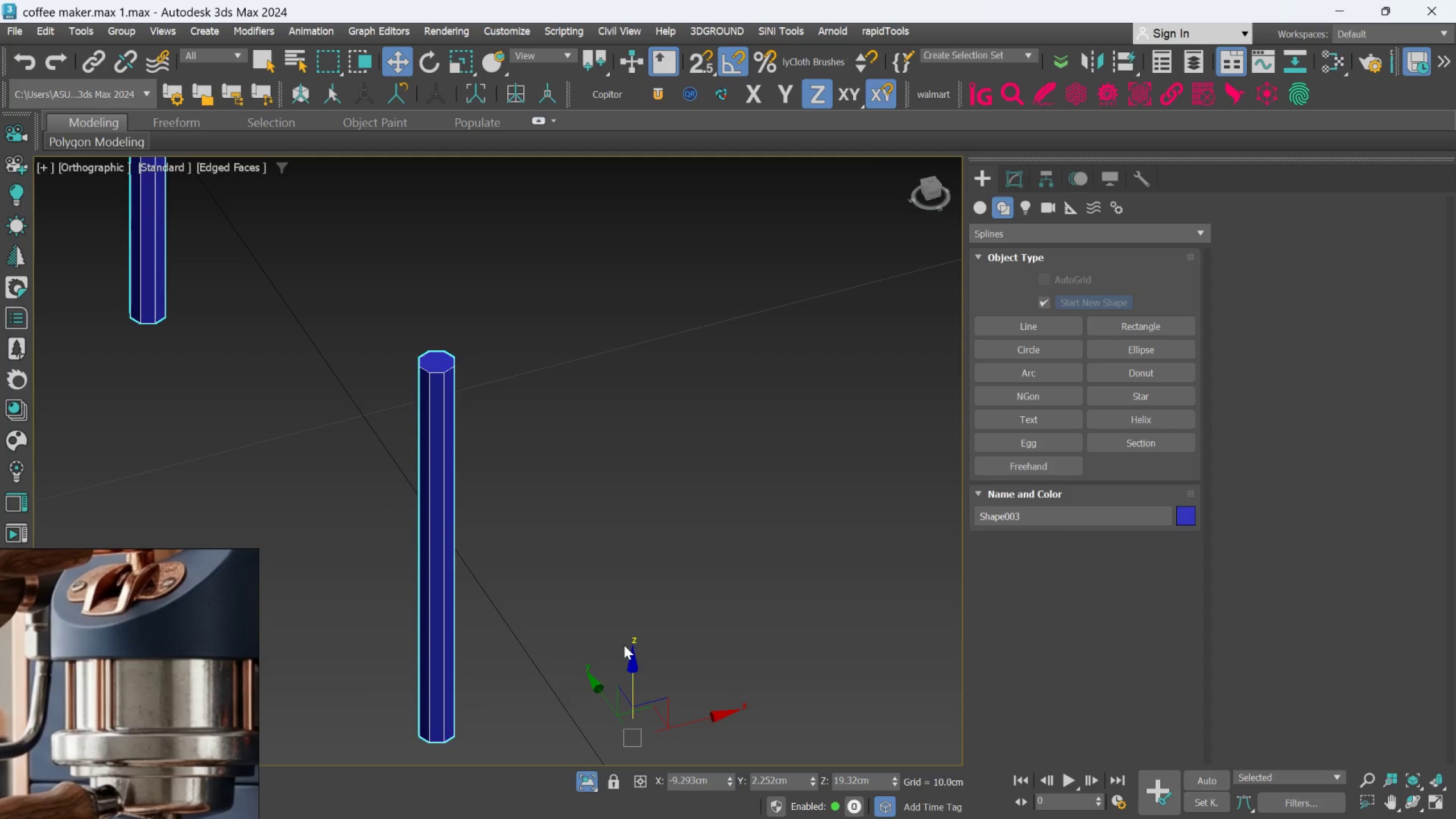 
scroll: coordinate [624, 614], scroll_direction: down, amount: 3.0
 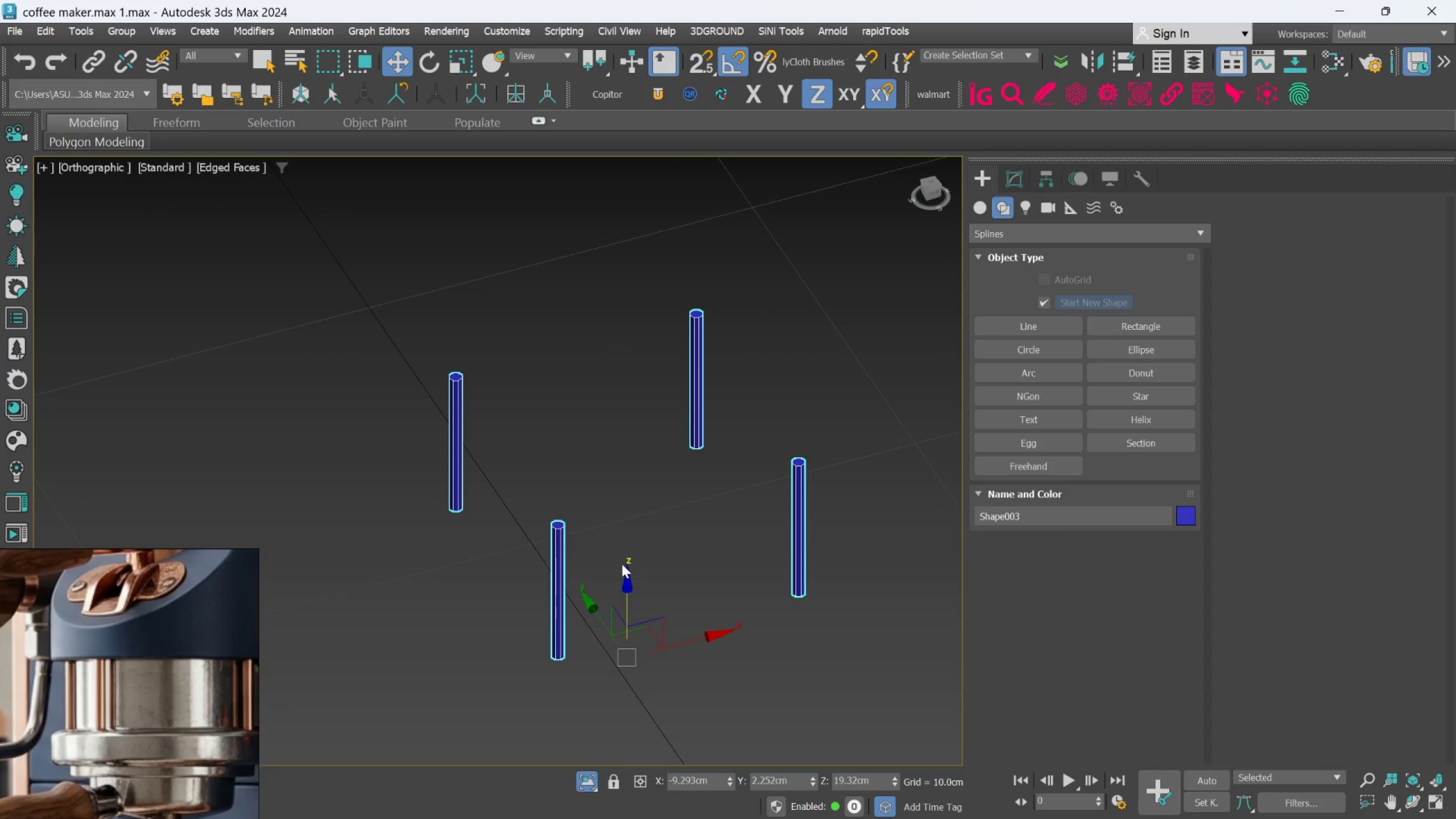 
key(Alt+AltLeft)
 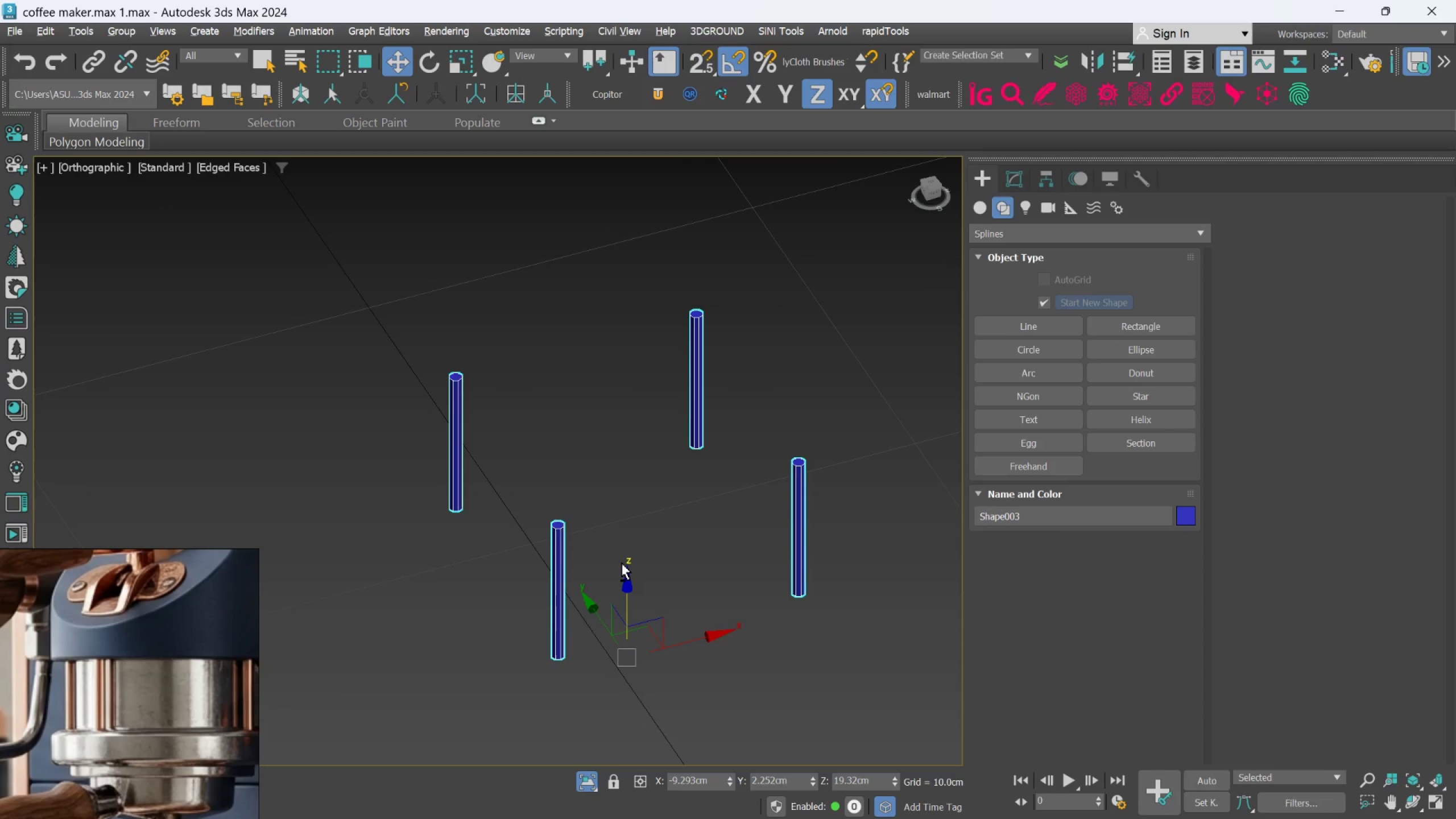 
key(Alt+1)
 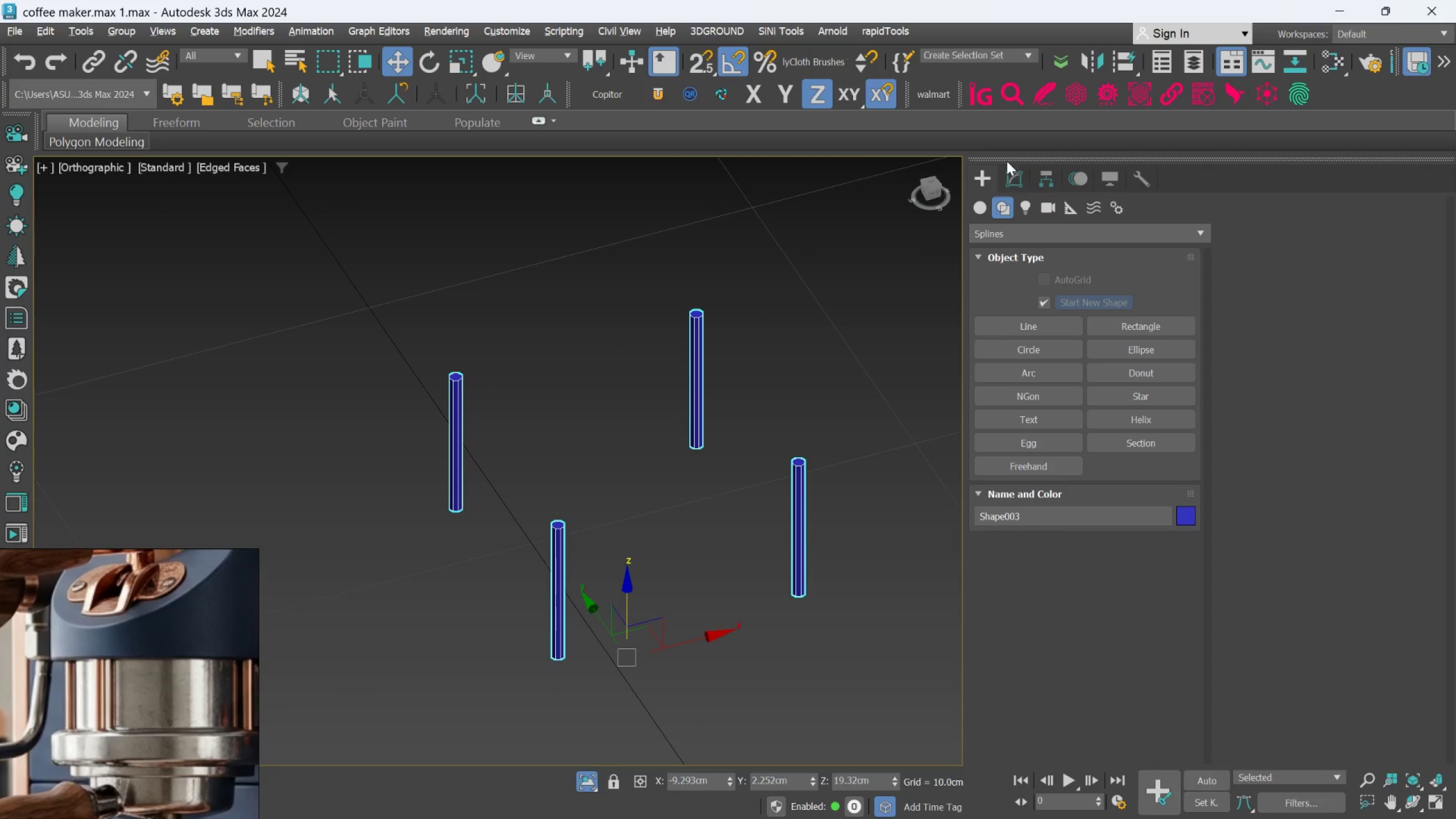 
left_click([1008, 171])
 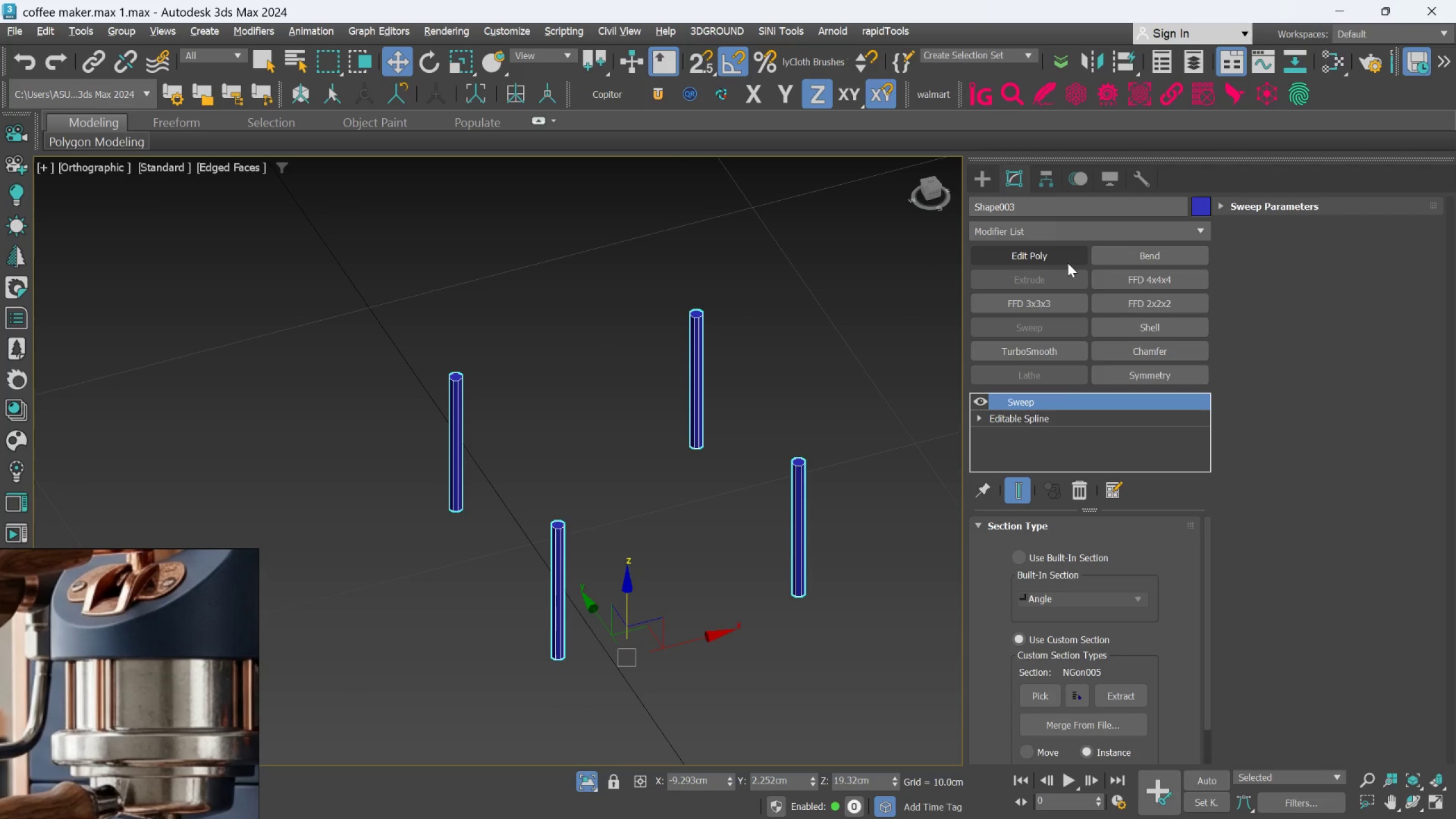 
left_click([1061, 262])
 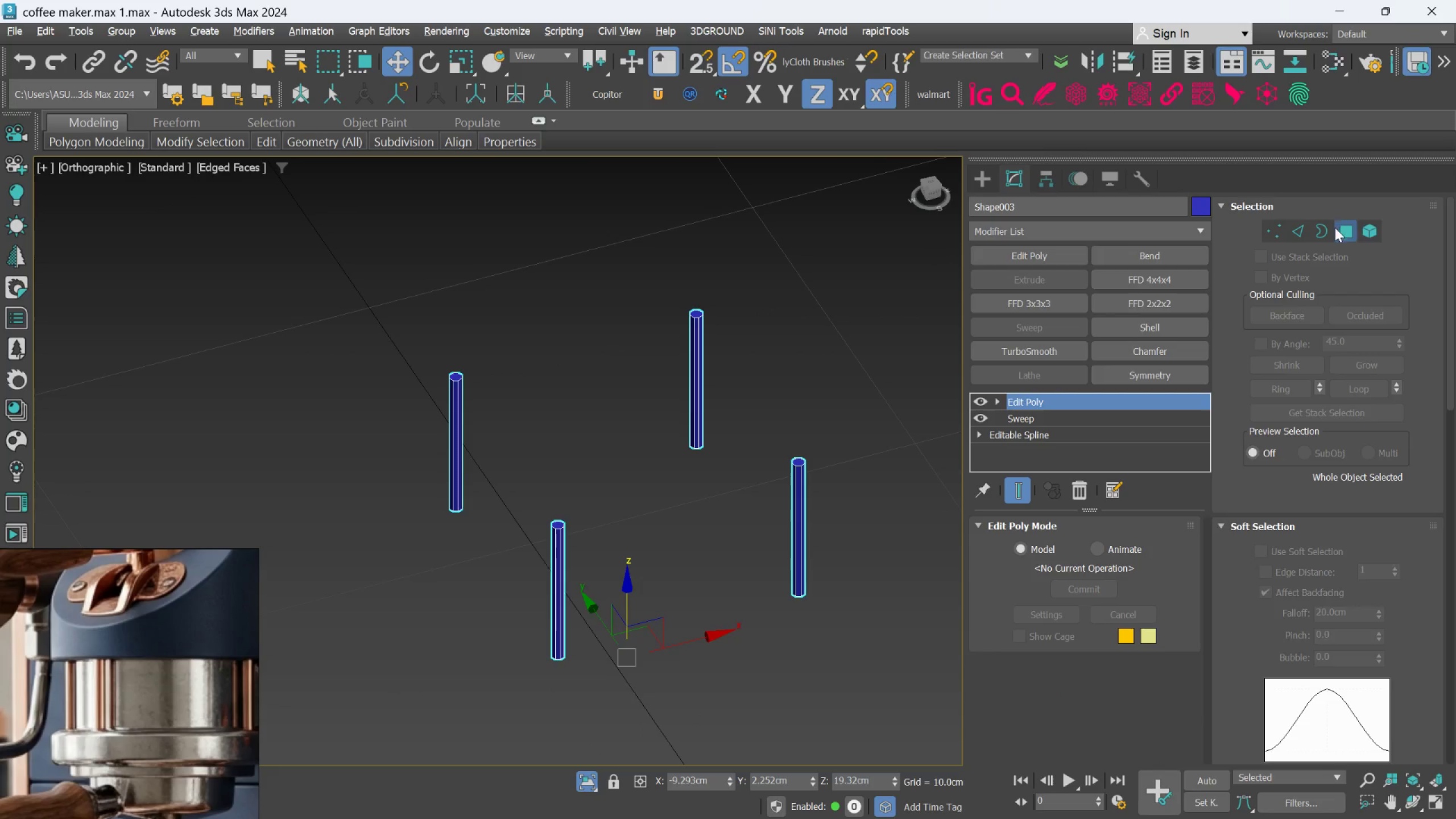 
scroll: coordinate [549, 494], scroll_direction: up, amount: 4.0
 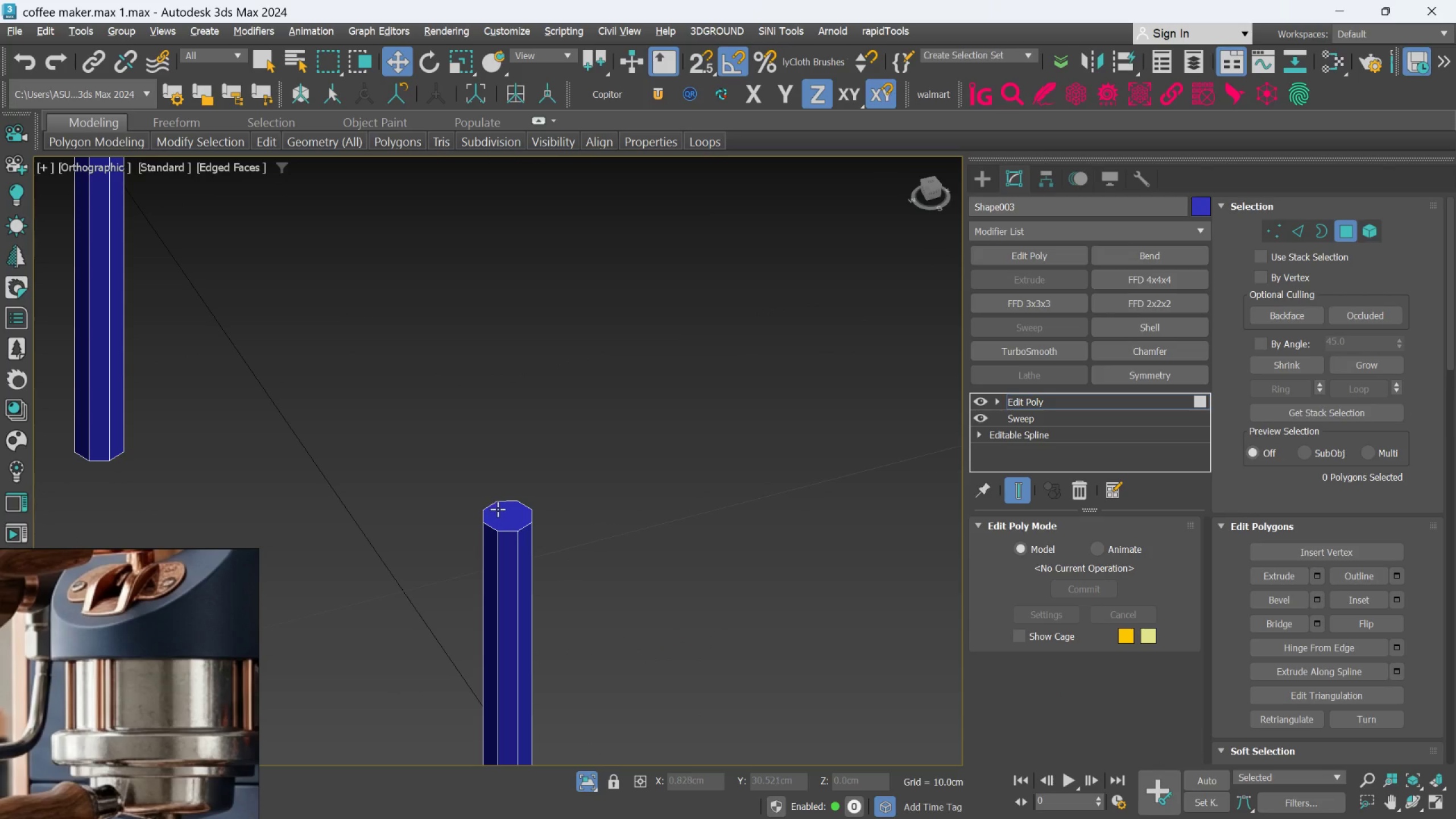 
left_click([499, 510])
 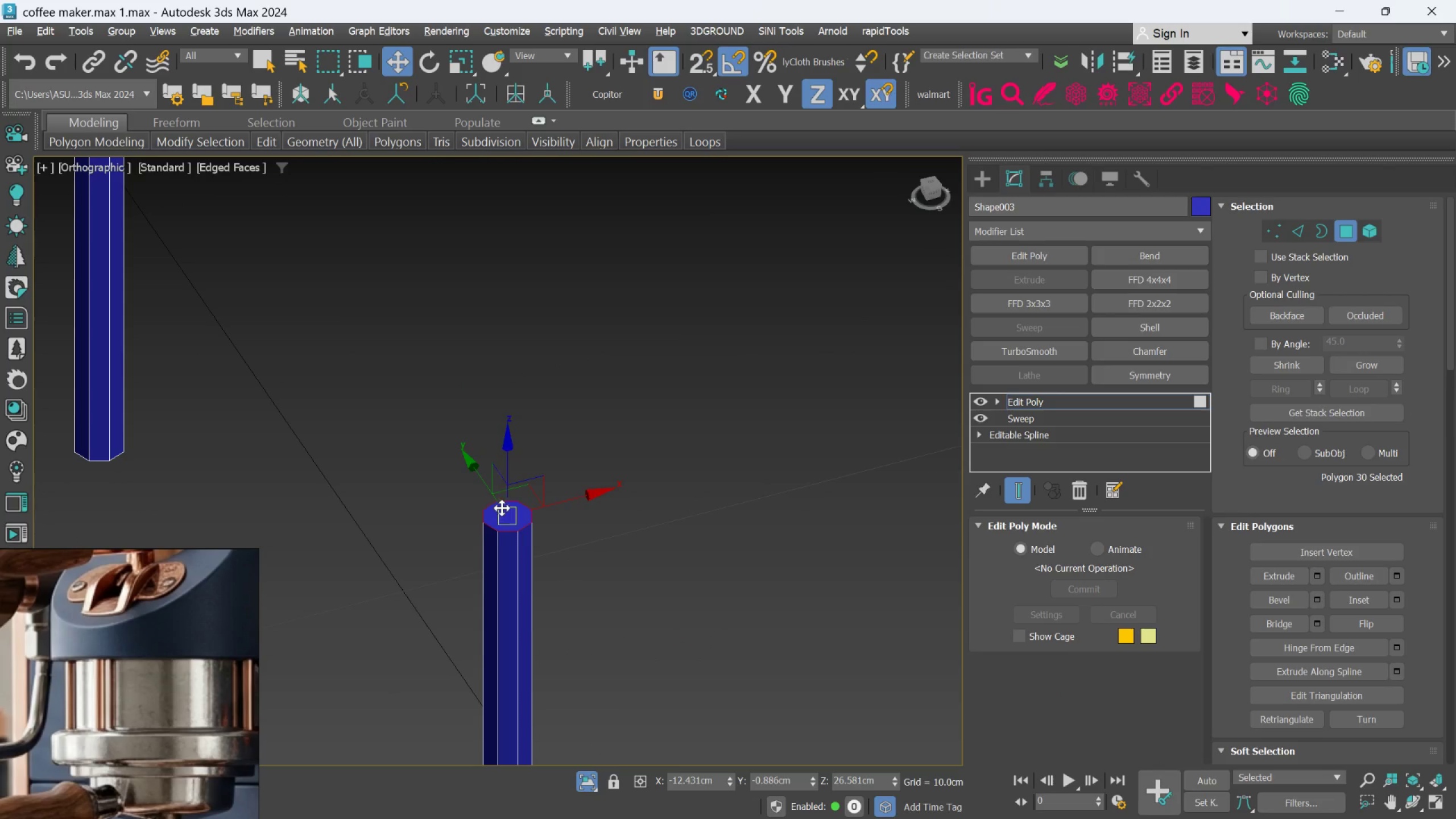 
key(Delete)
 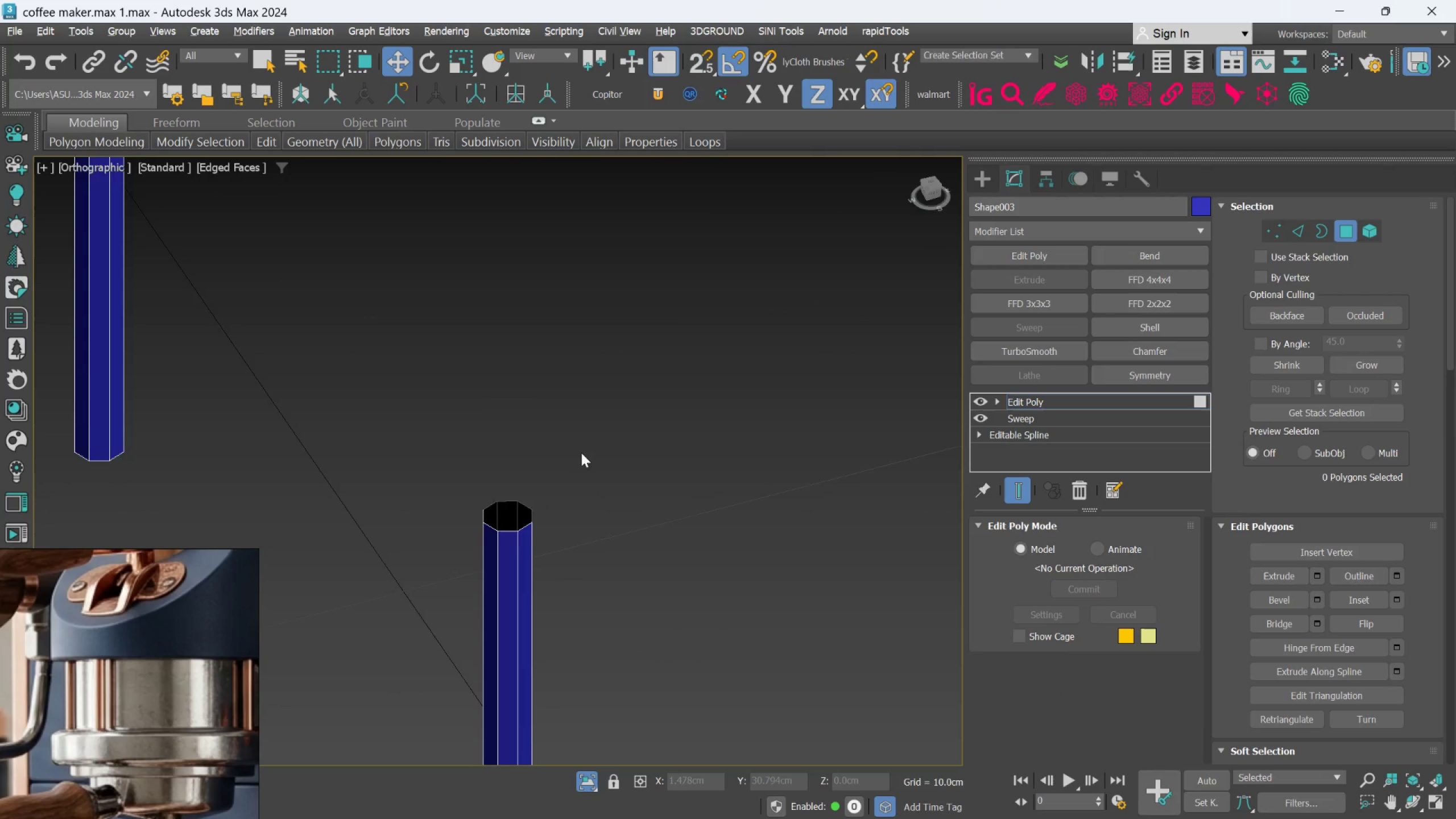 
scroll: coordinate [588, 448], scroll_direction: down, amount: 3.0
 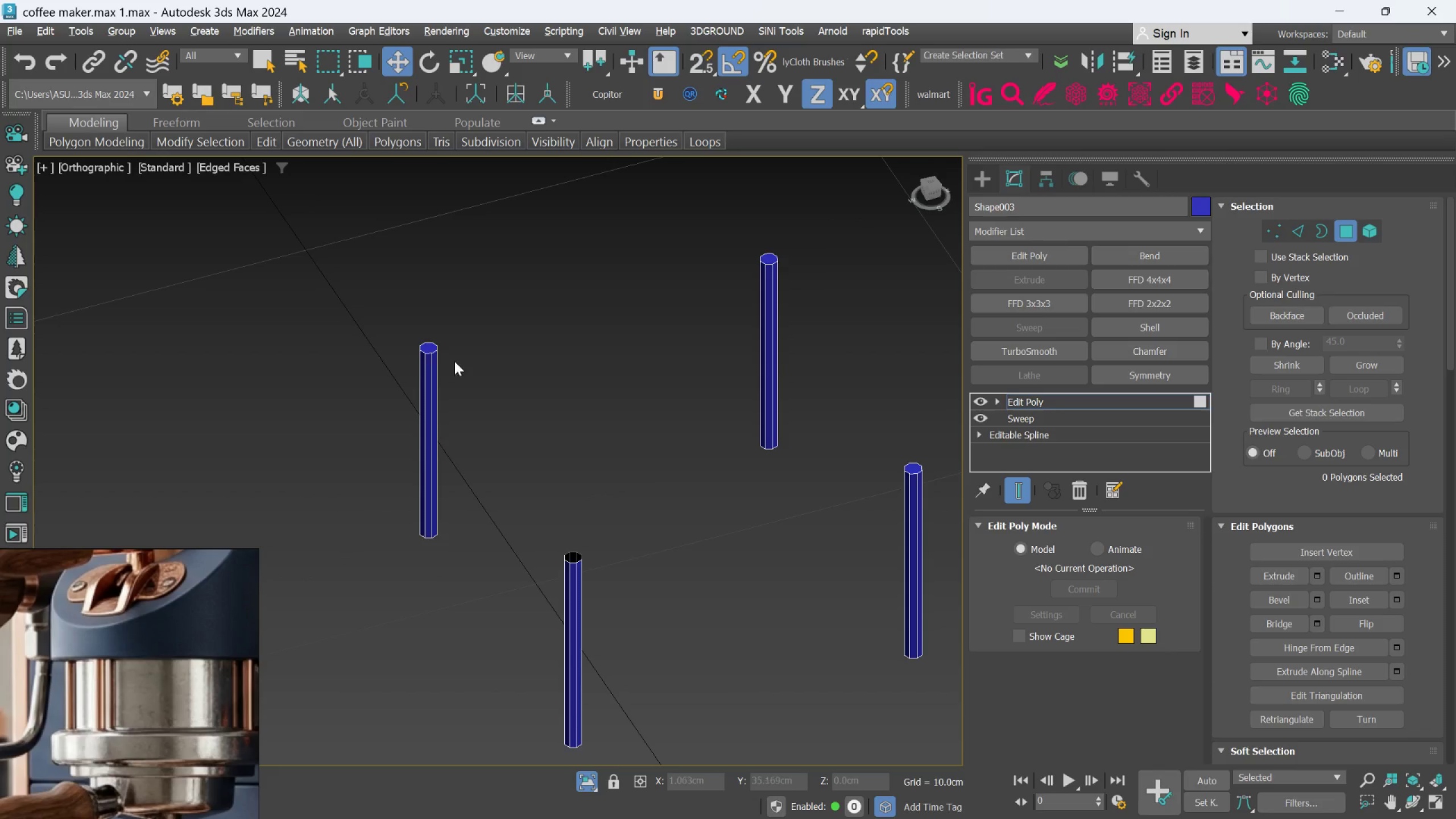 
scroll: coordinate [433, 336], scroll_direction: up, amount: 2.0
 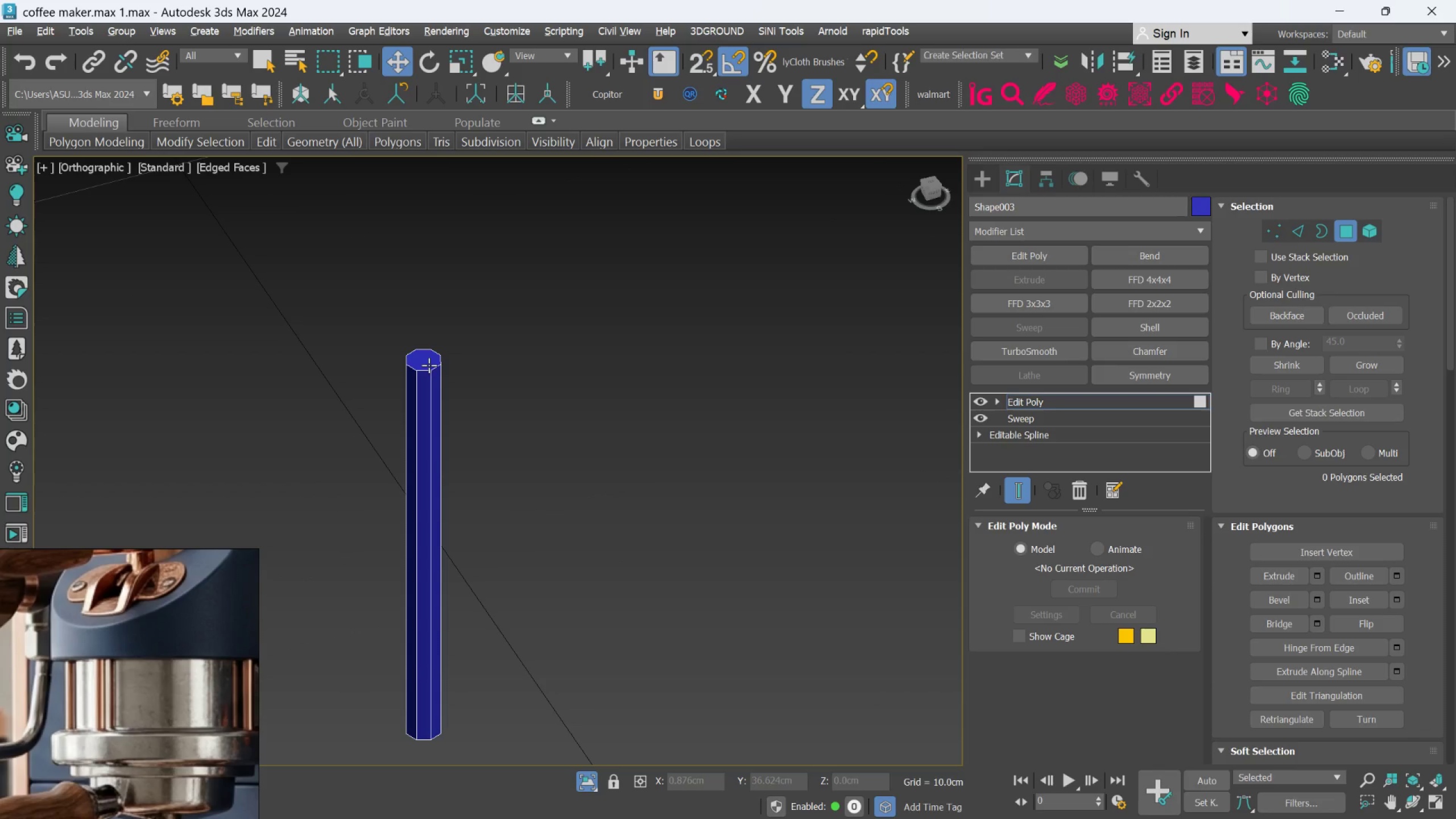 
left_click([429, 359])
 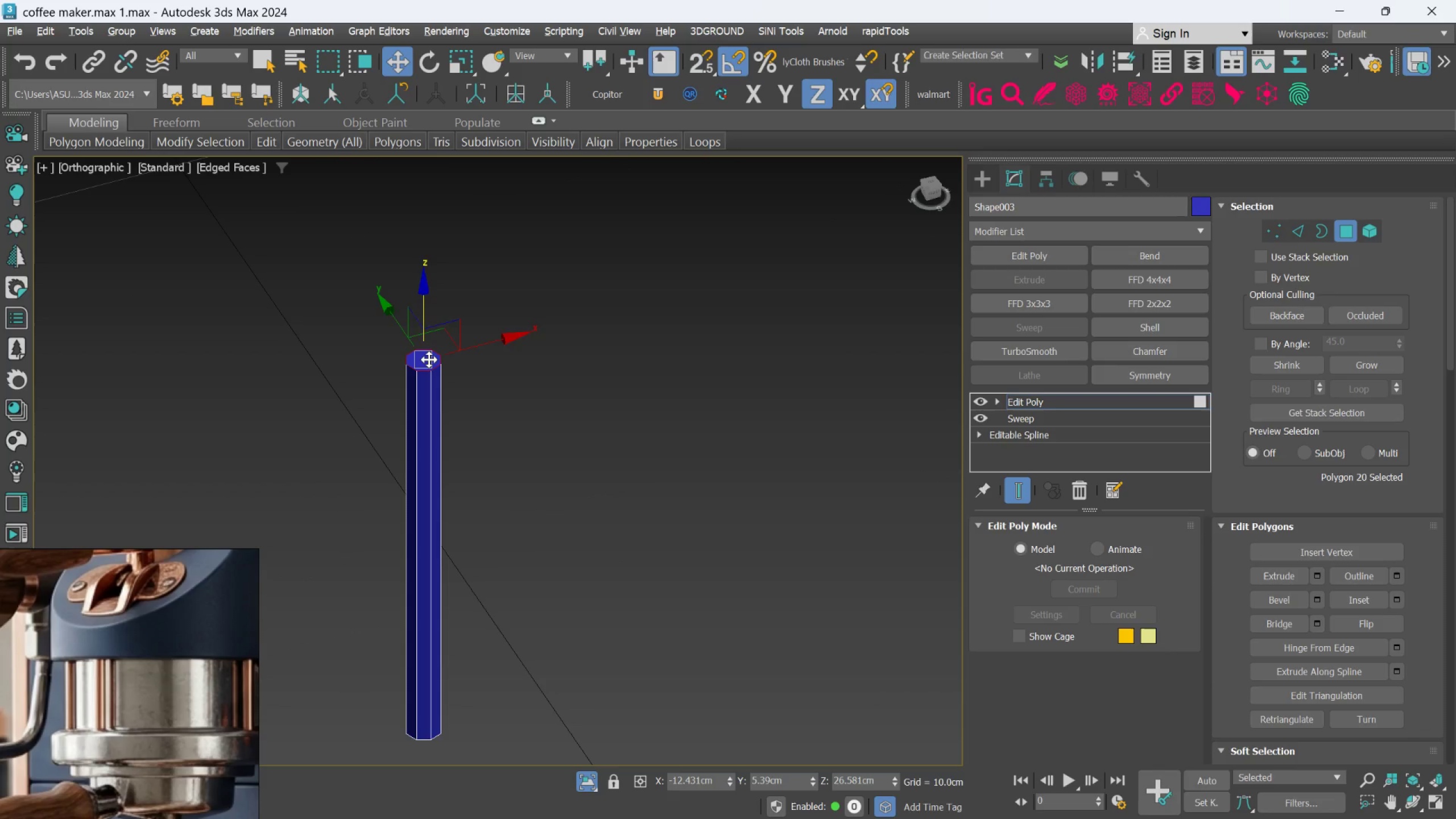 
key(Delete)
 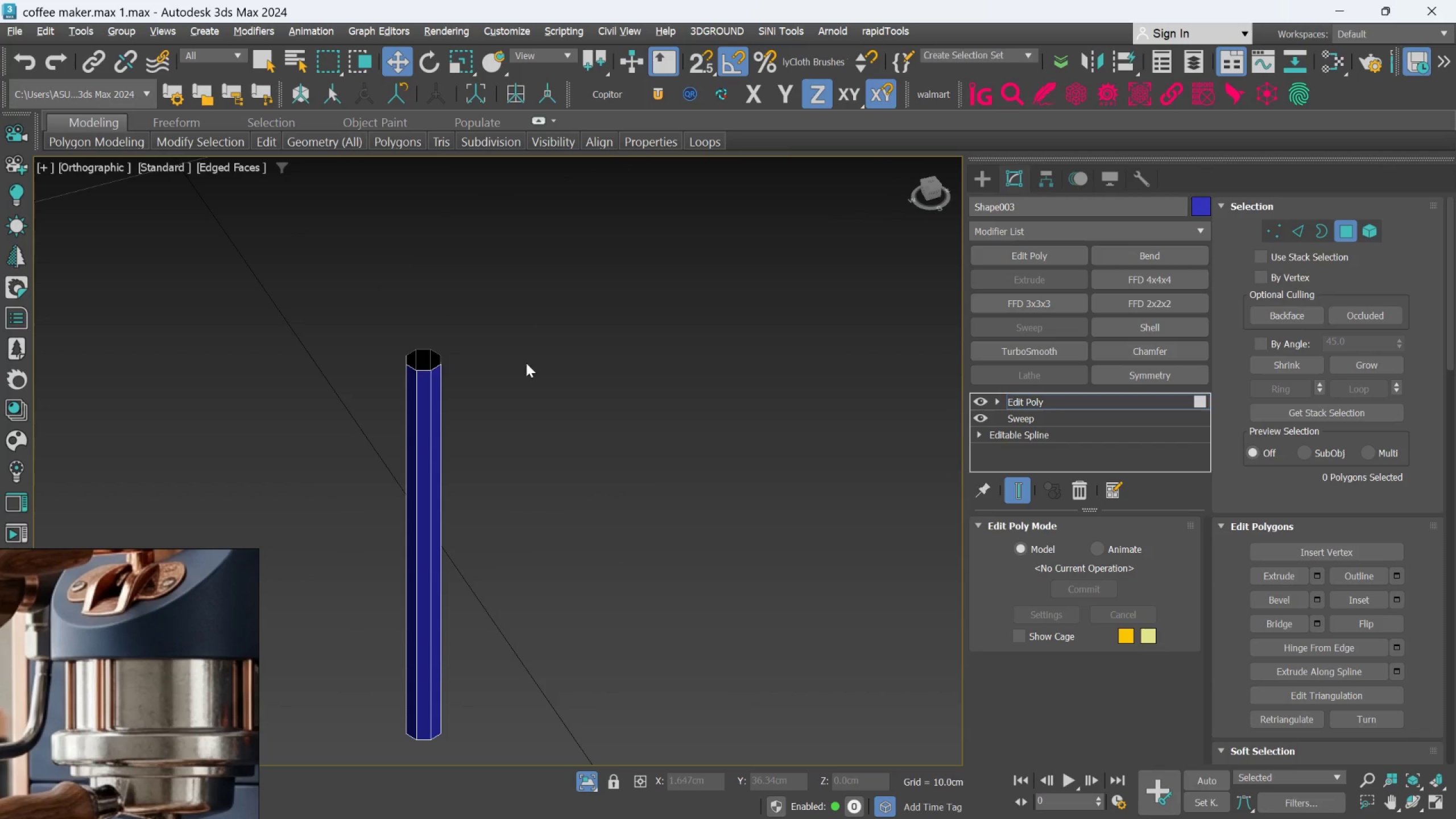 
scroll: coordinate [526, 380], scroll_direction: down, amount: 2.0
 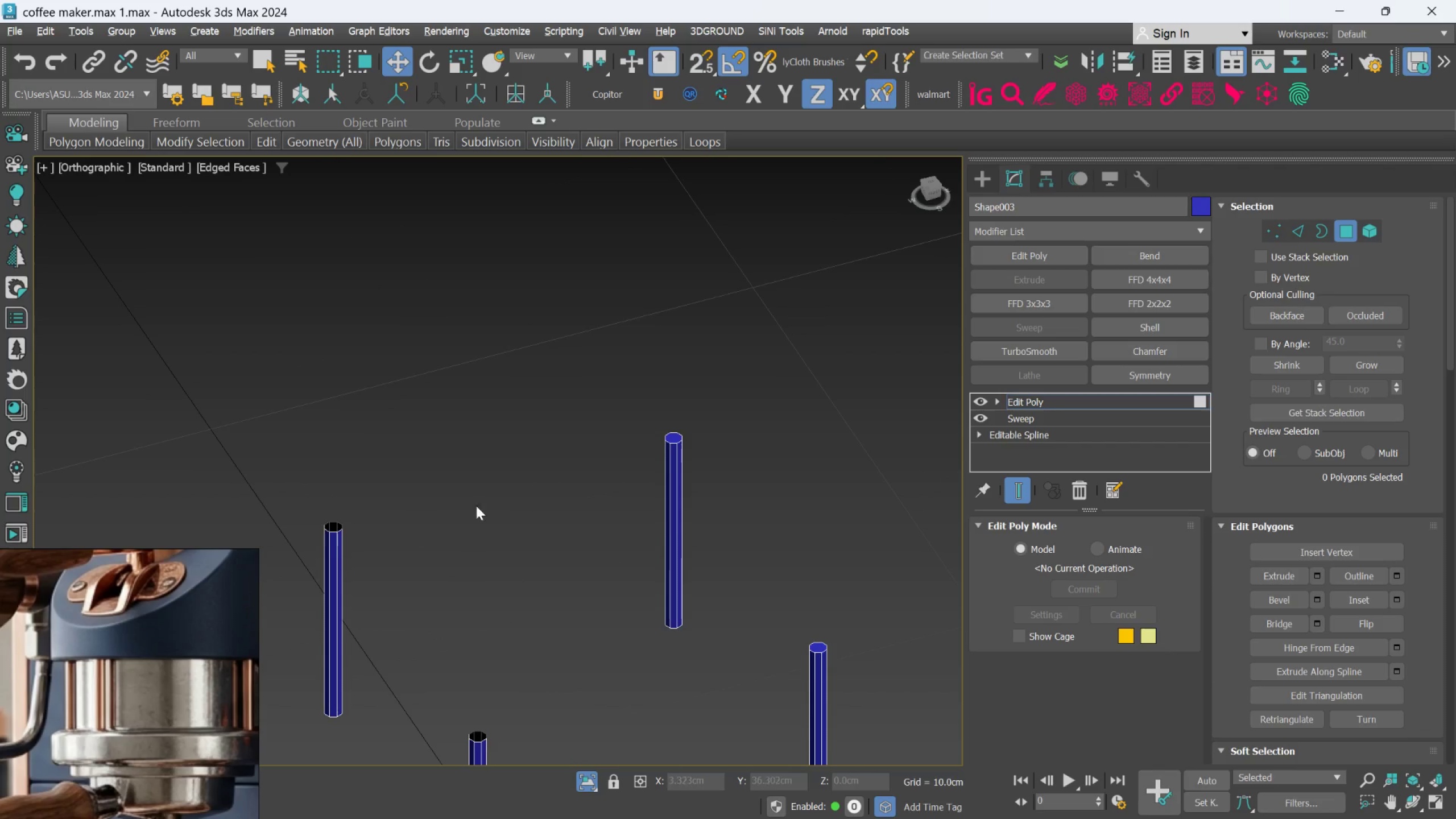 
scroll: coordinate [532, 477], scroll_direction: up, amount: 1.0
 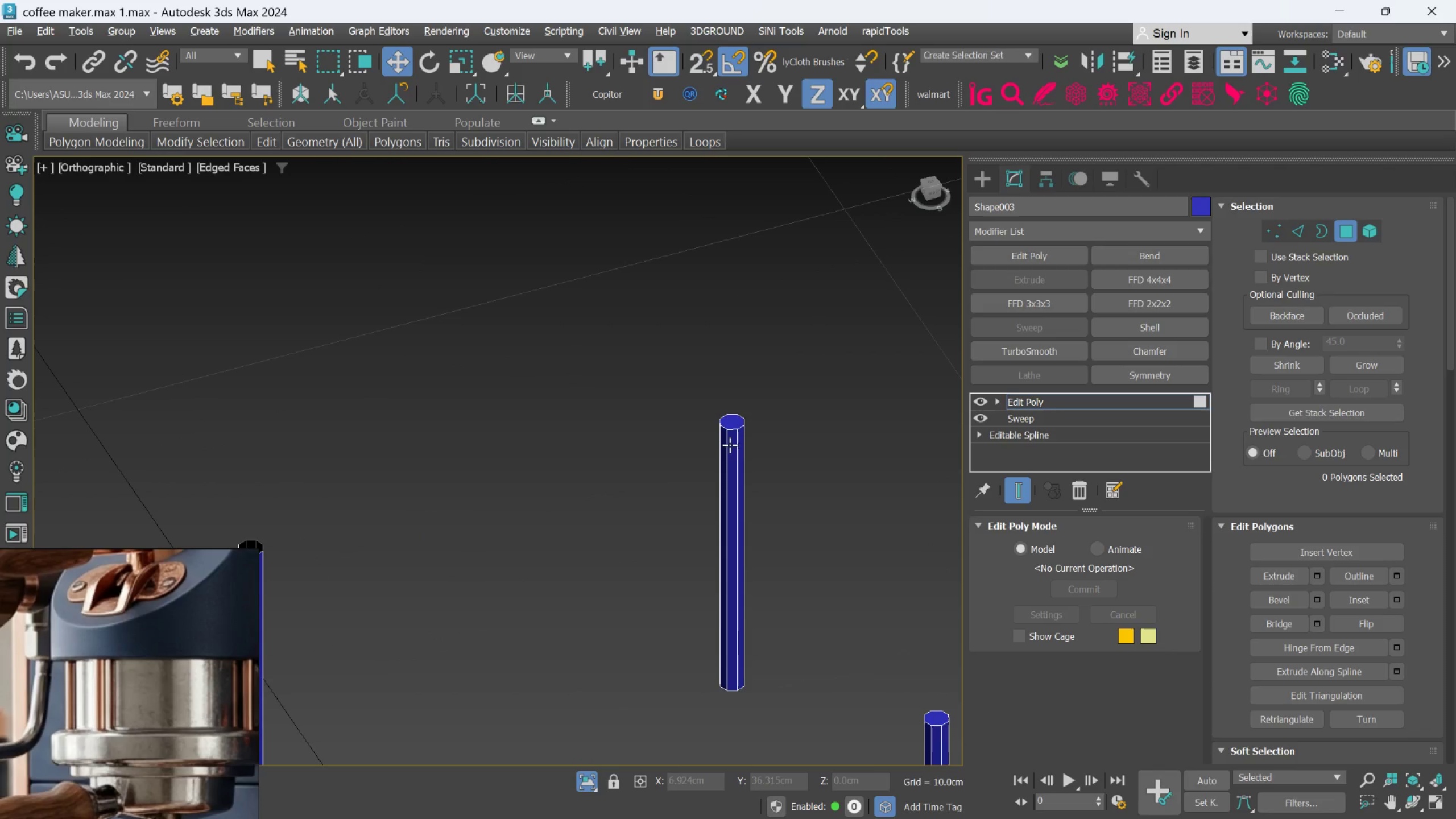 
left_click([736, 415])
 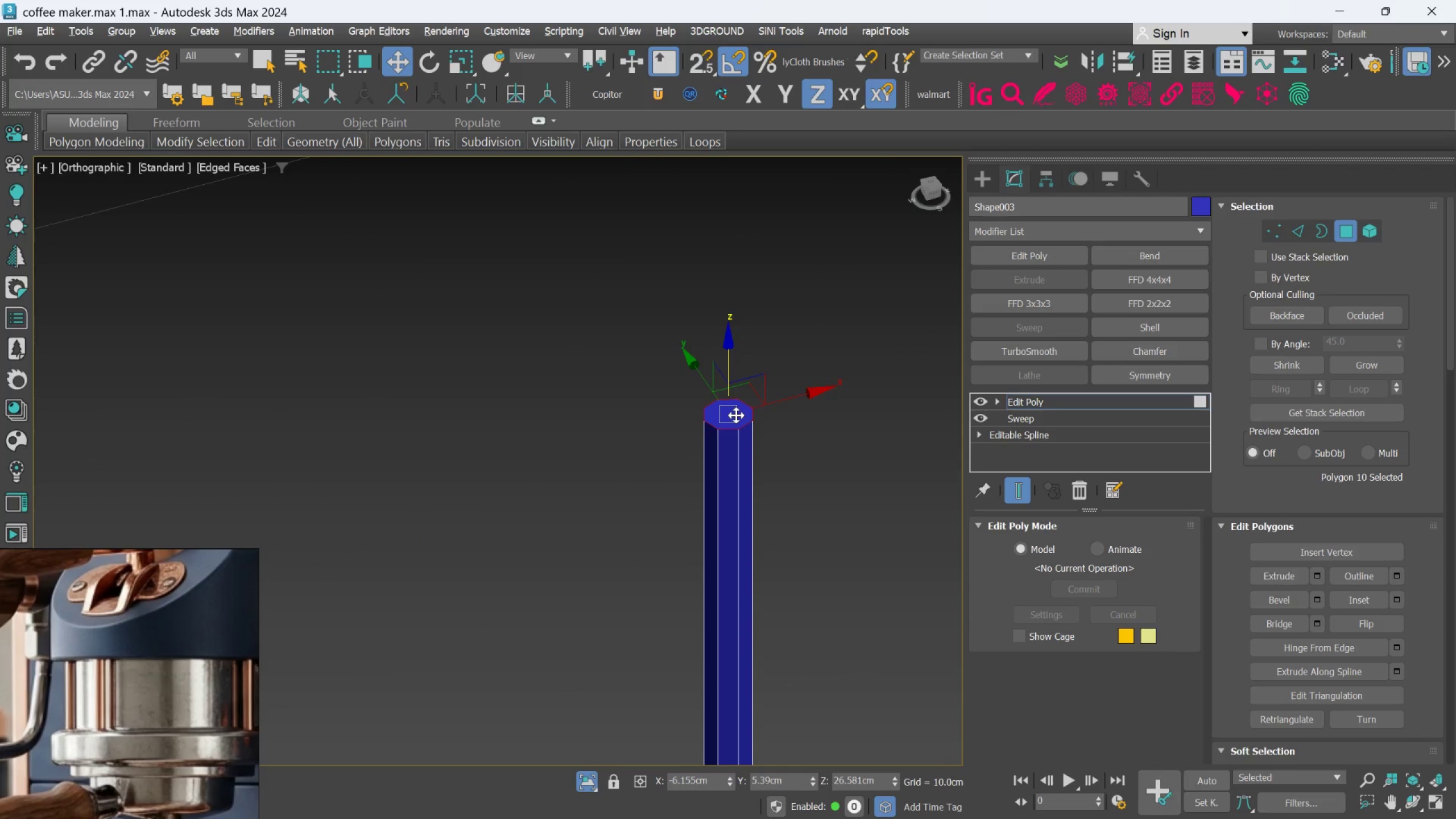 
scroll: coordinate [736, 427], scroll_direction: up, amount: 2.0
 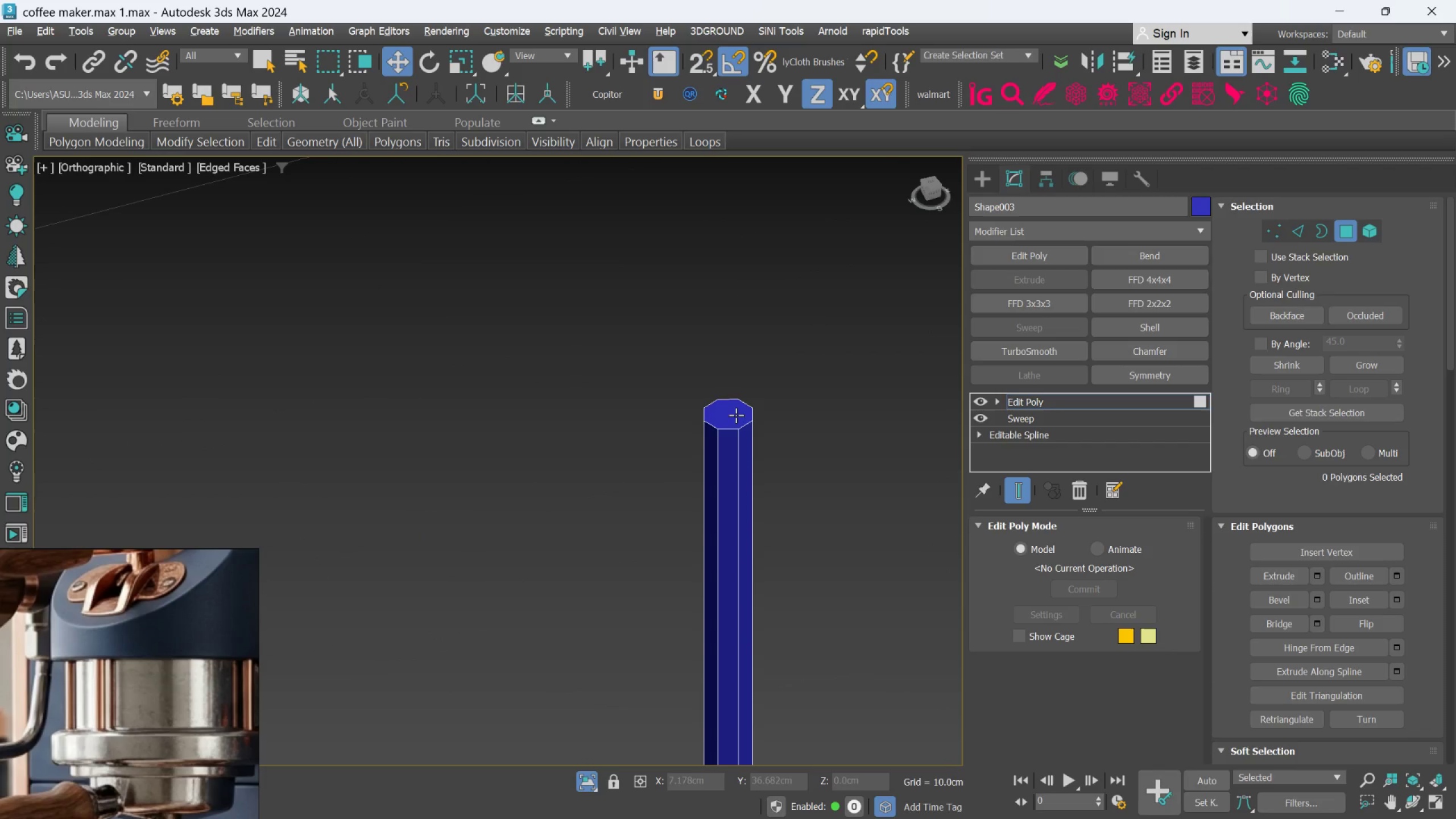 
key(Delete)
 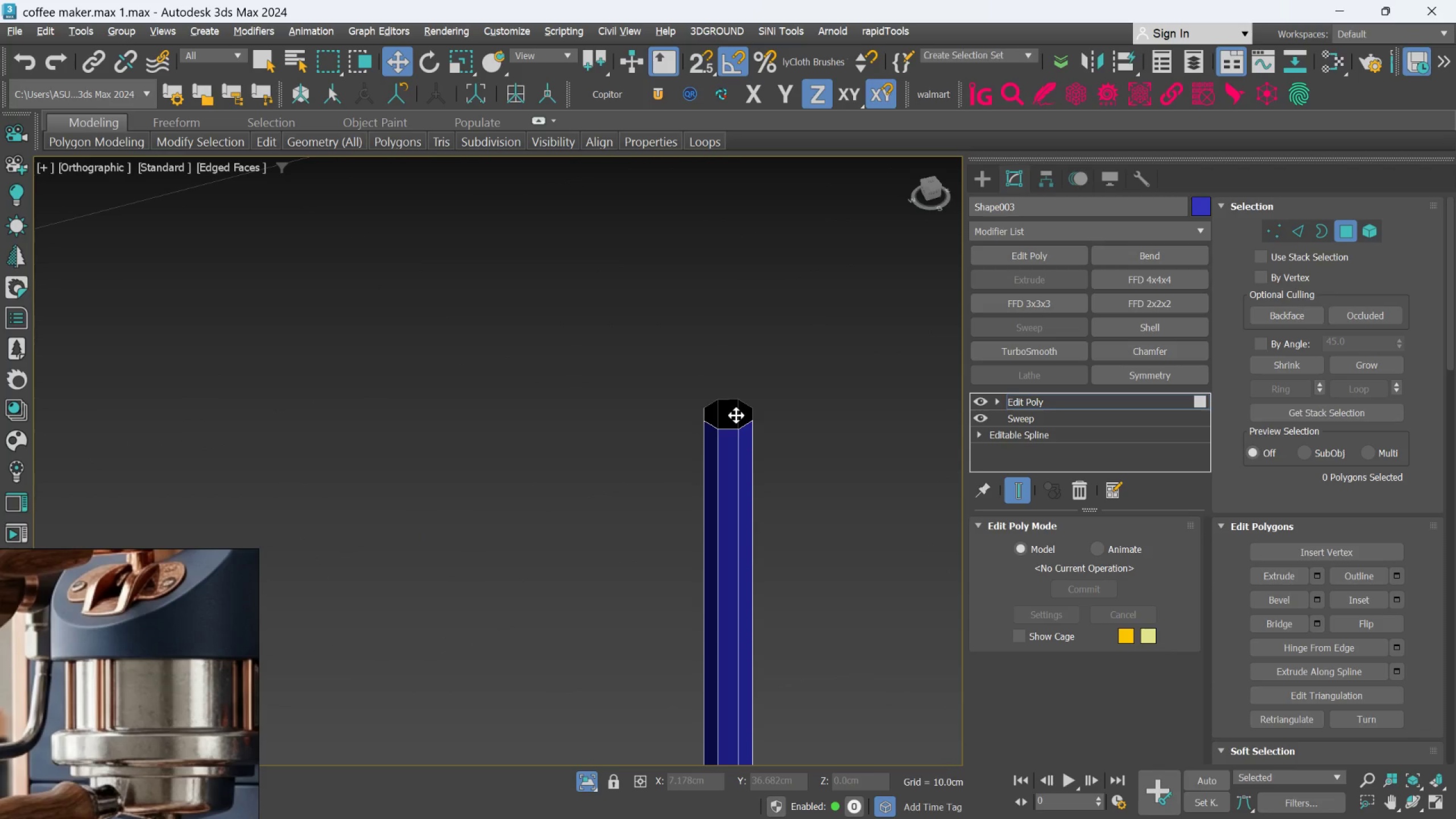 
scroll: coordinate [736, 441], scroll_direction: down, amount: 4.0
 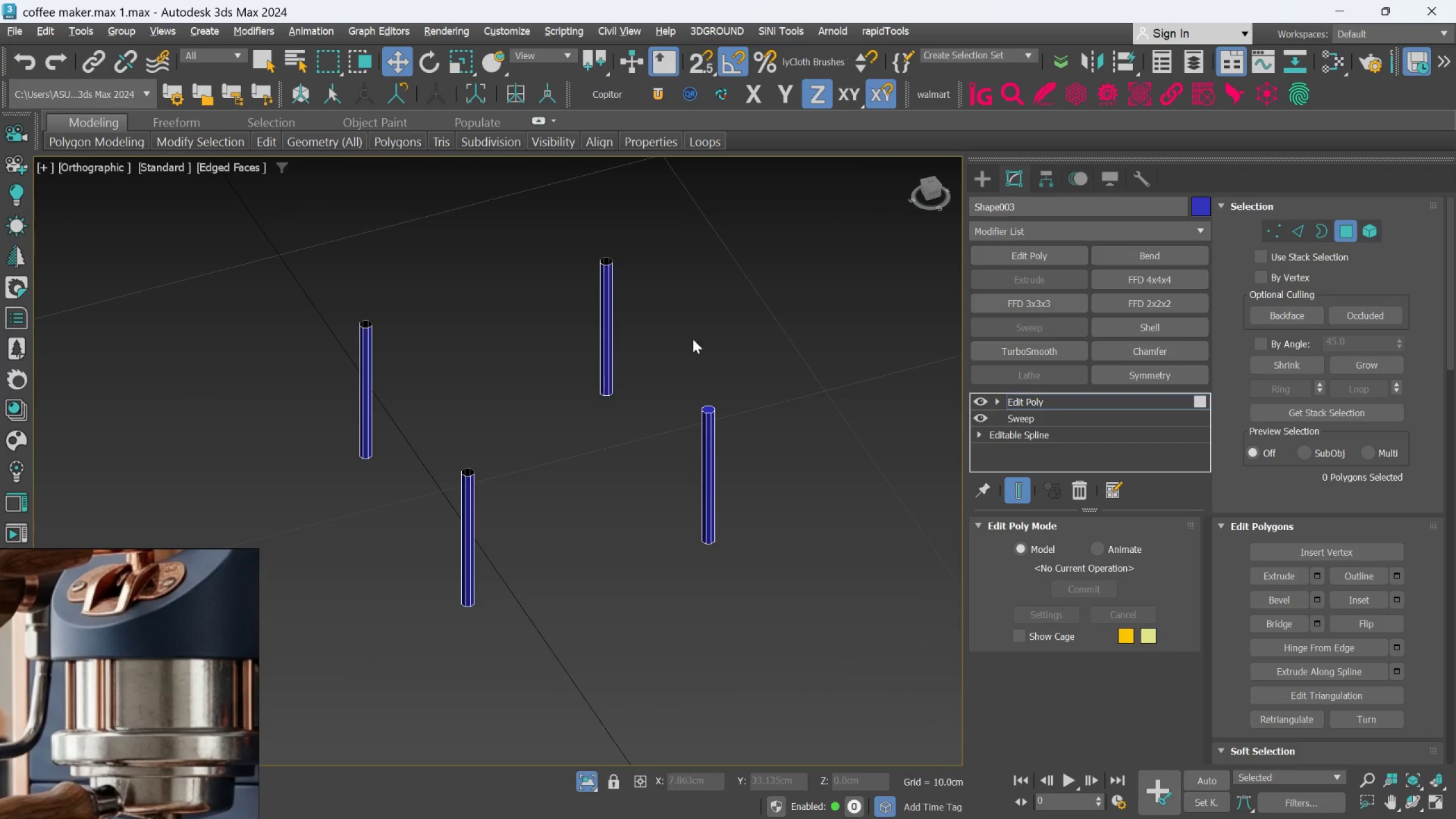 
scroll: coordinate [695, 361], scroll_direction: up, amount: 2.0
 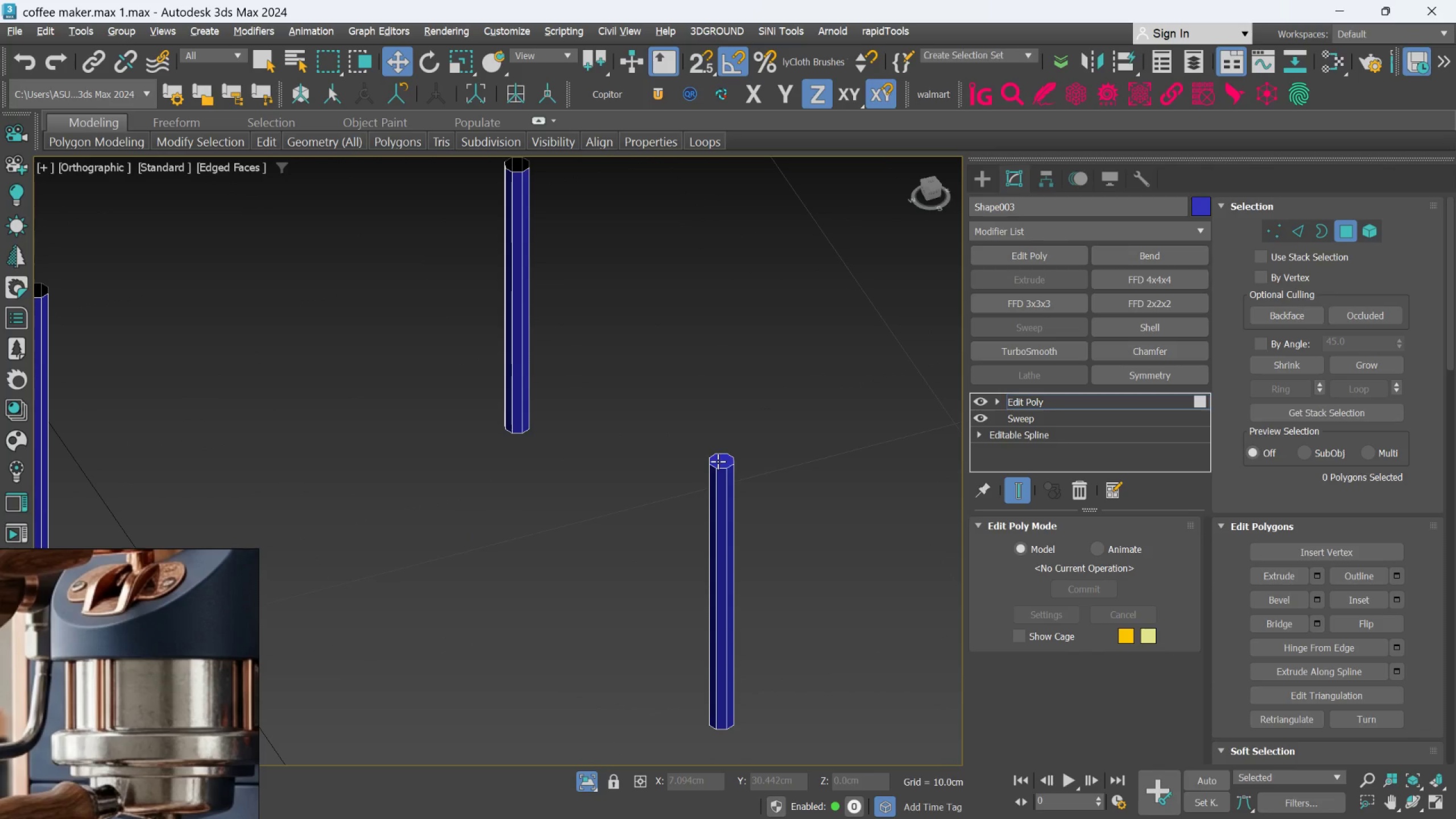 
left_click([718, 461])
 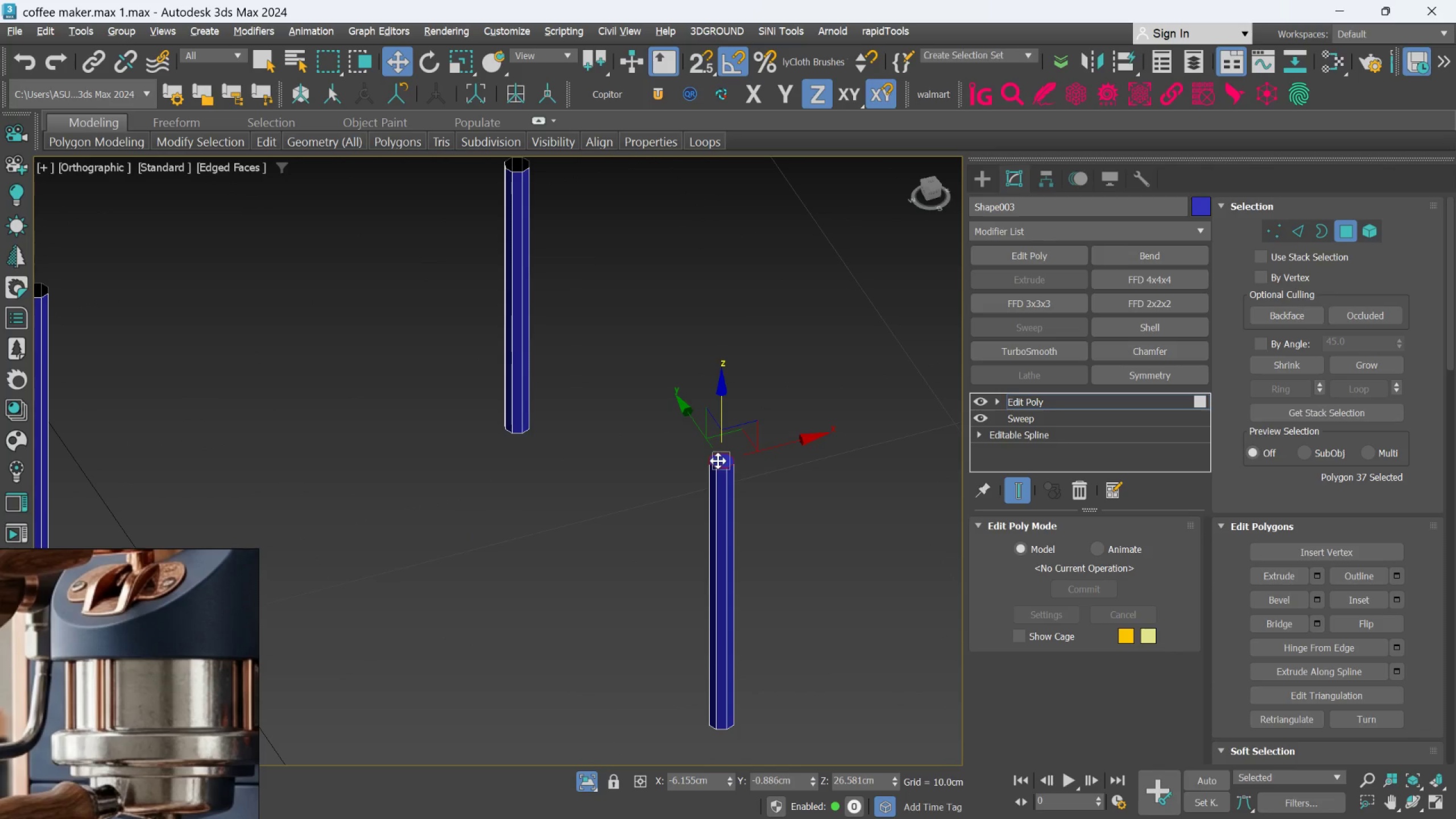 
key(Delete)
 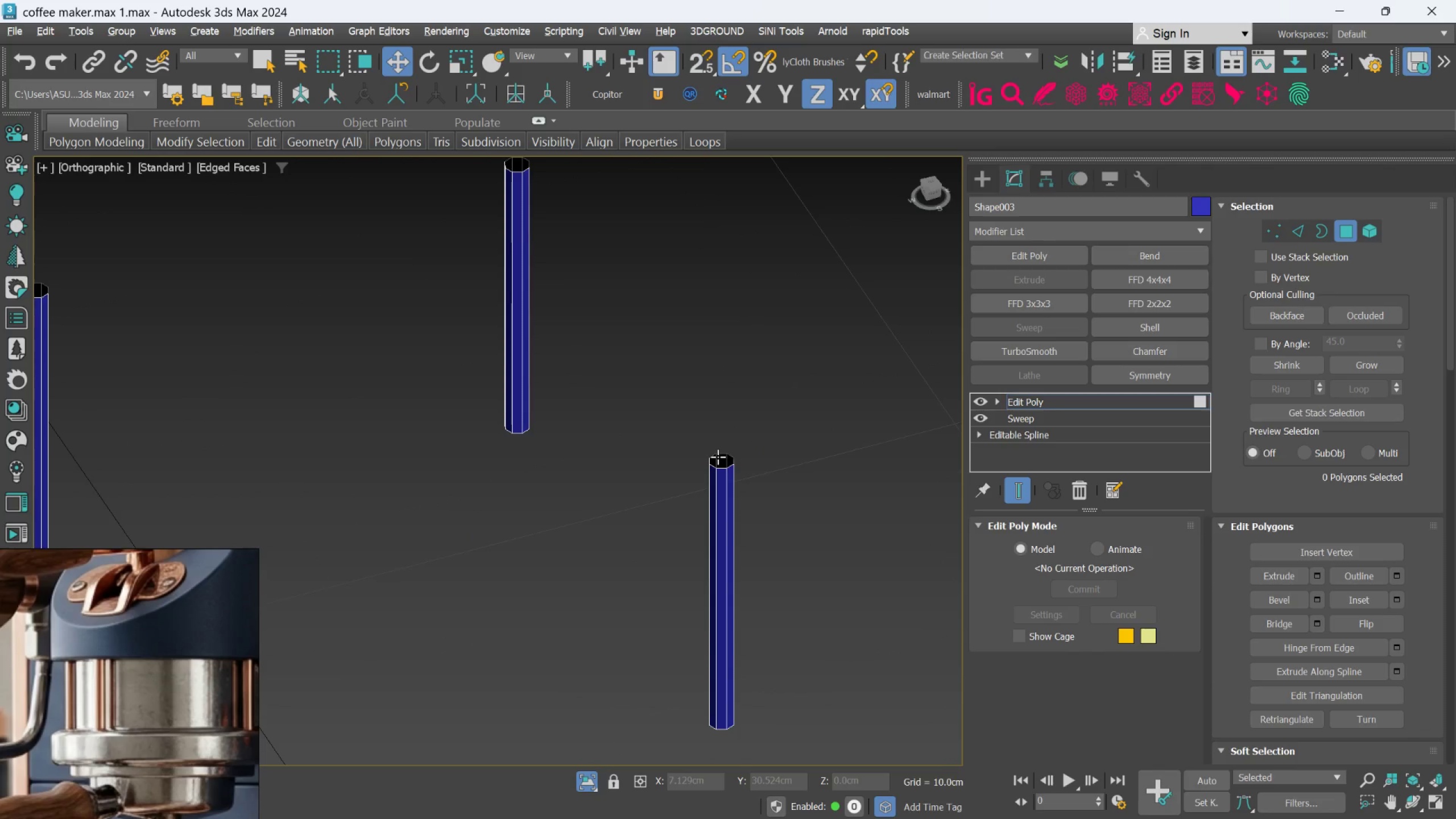 
scroll: coordinate [718, 457], scroll_direction: down, amount: 4.0
 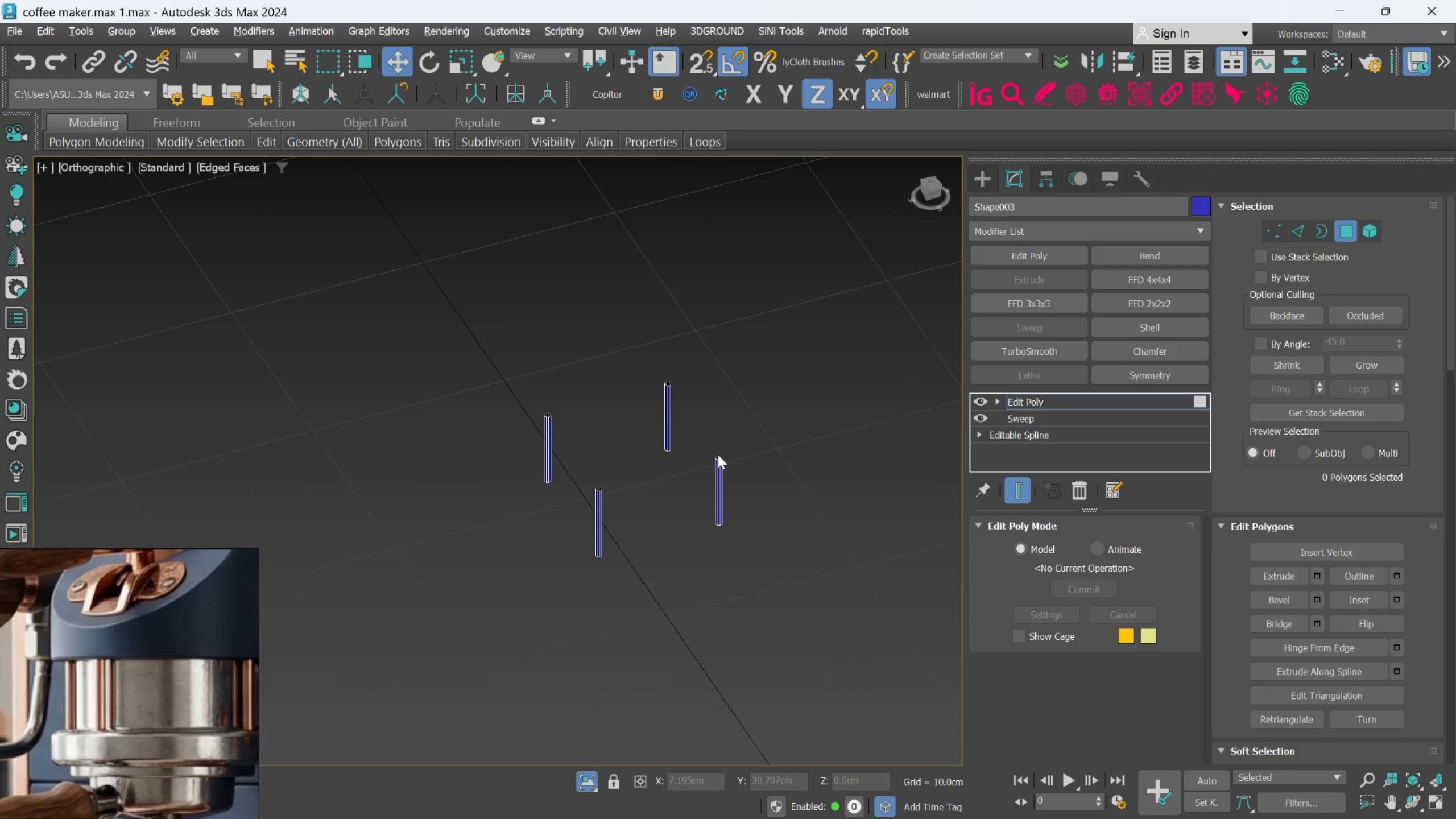 
hold_key(key=AltLeft, duration=0.58)
 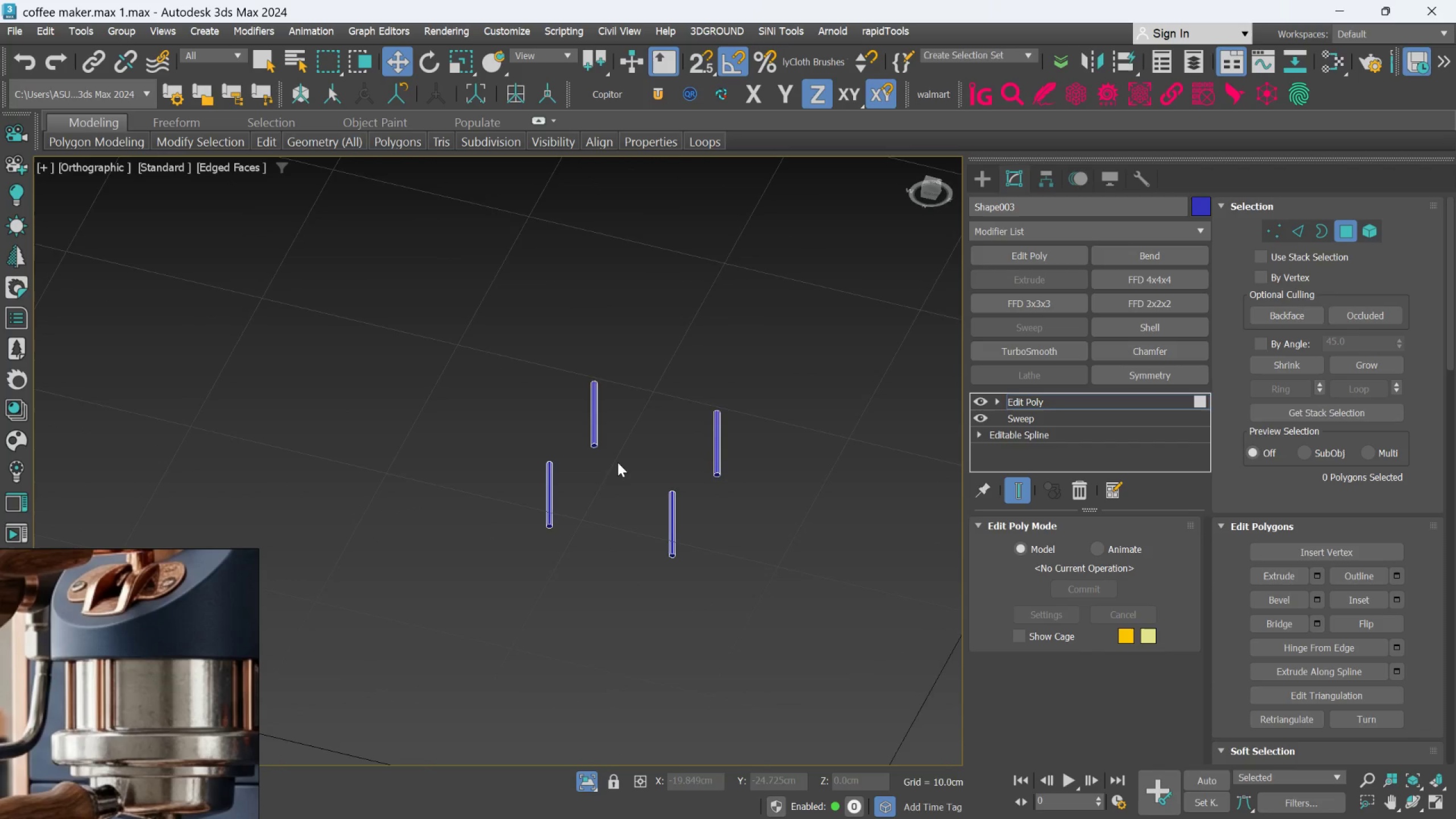 
left_click([565, 421])
 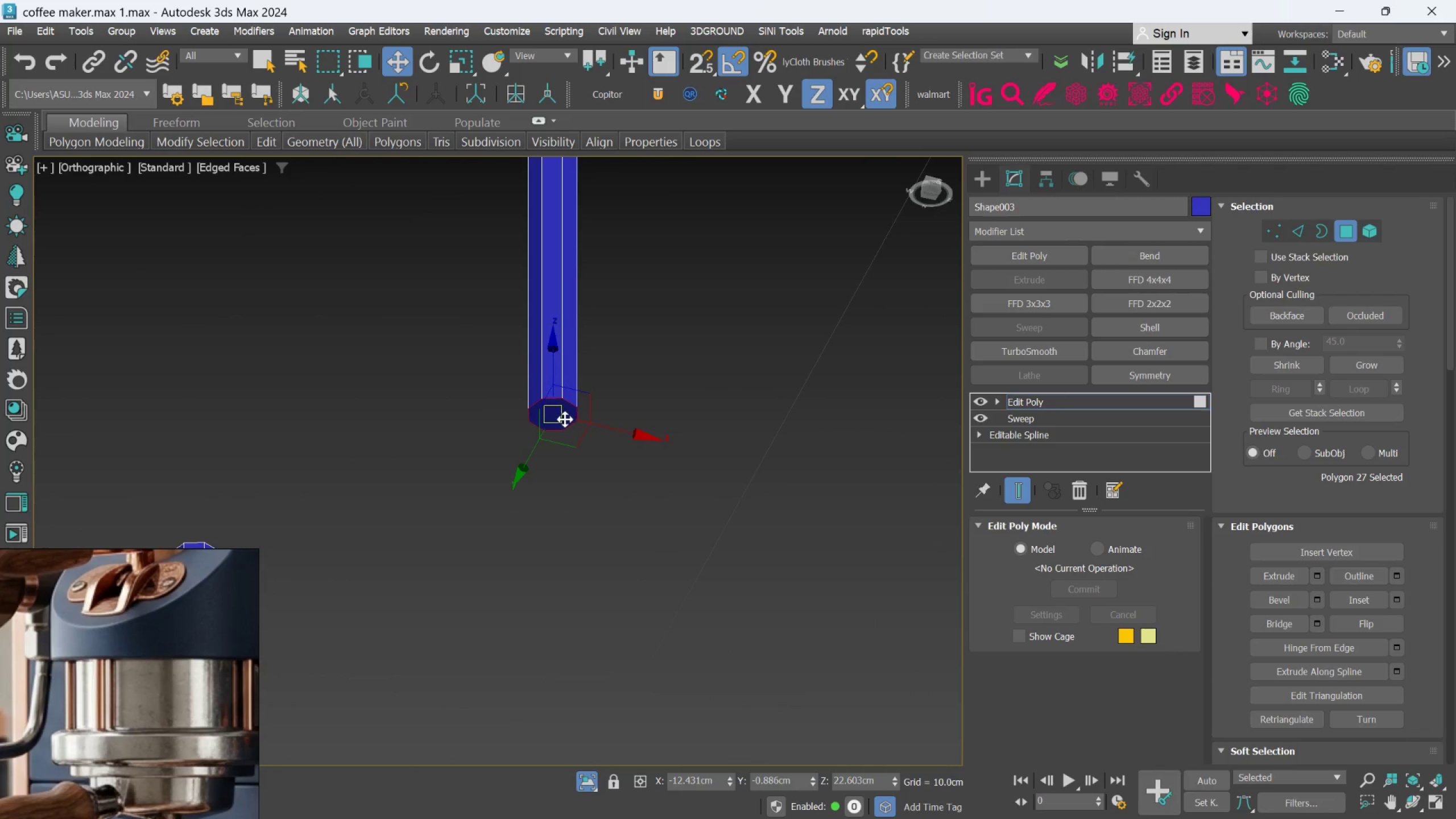 
scroll: coordinate [578, 433], scroll_direction: up, amount: 6.0
 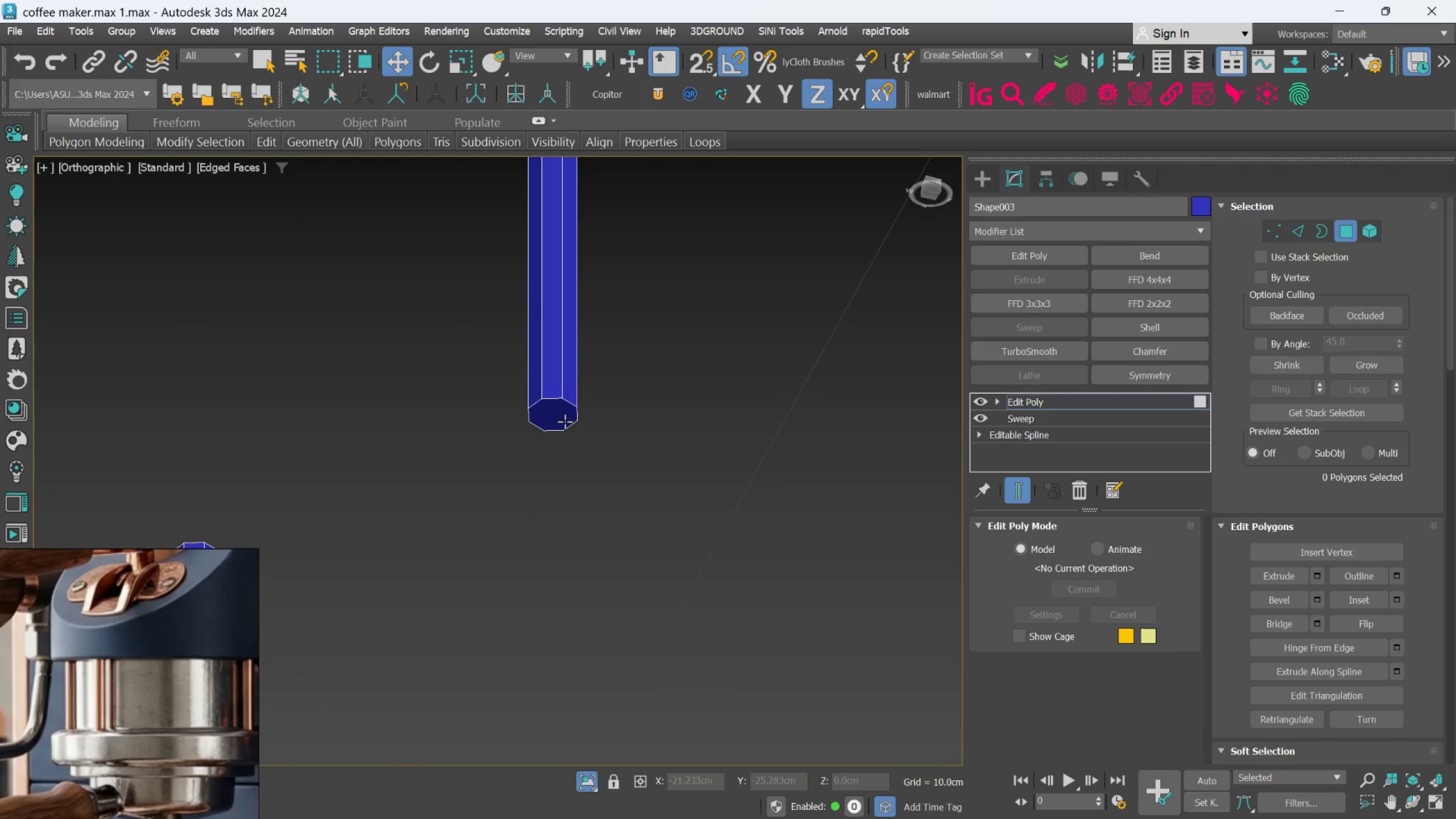 
key(Delete)
 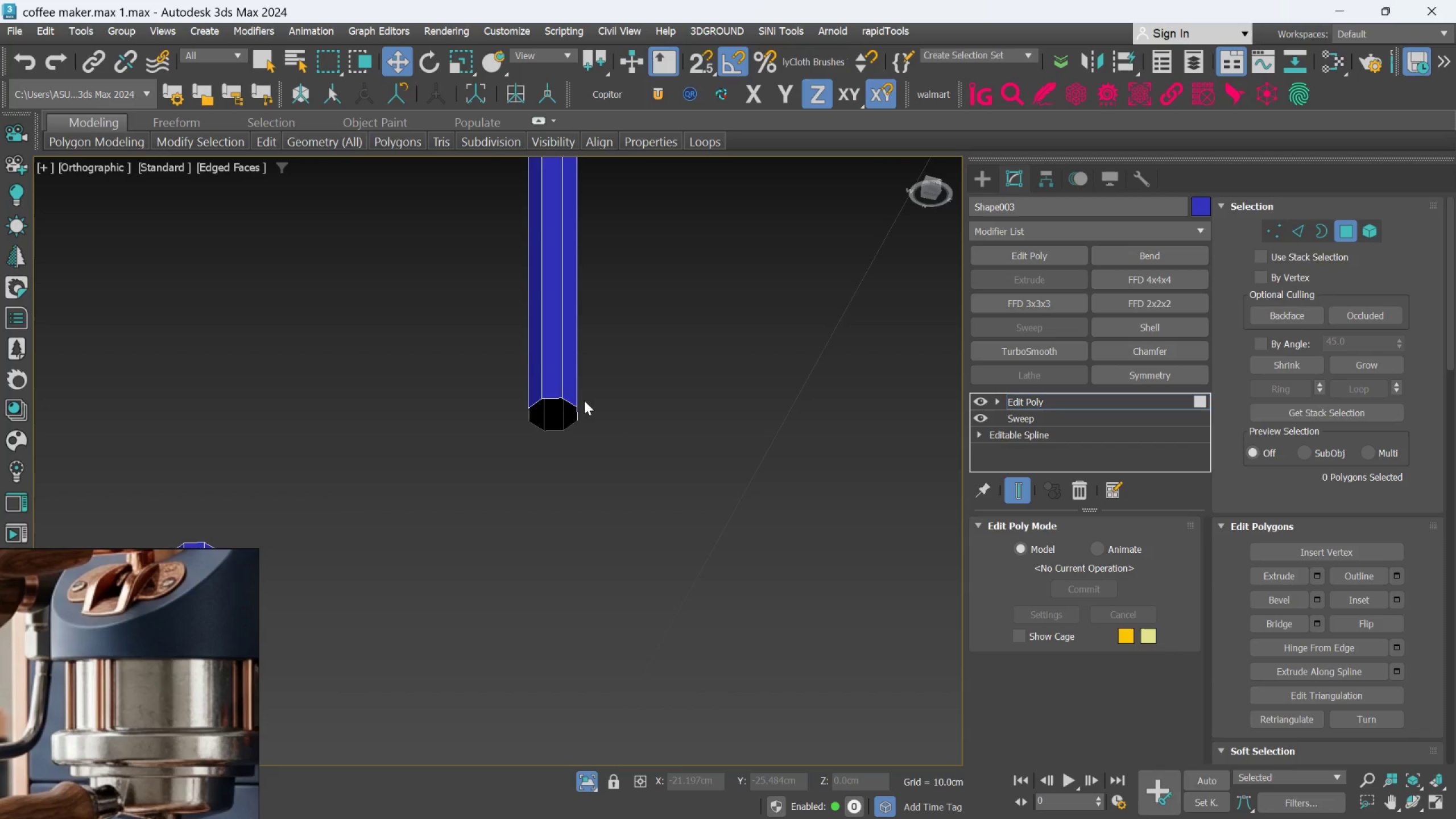 
scroll: coordinate [586, 399], scroll_direction: down, amount: 3.0
 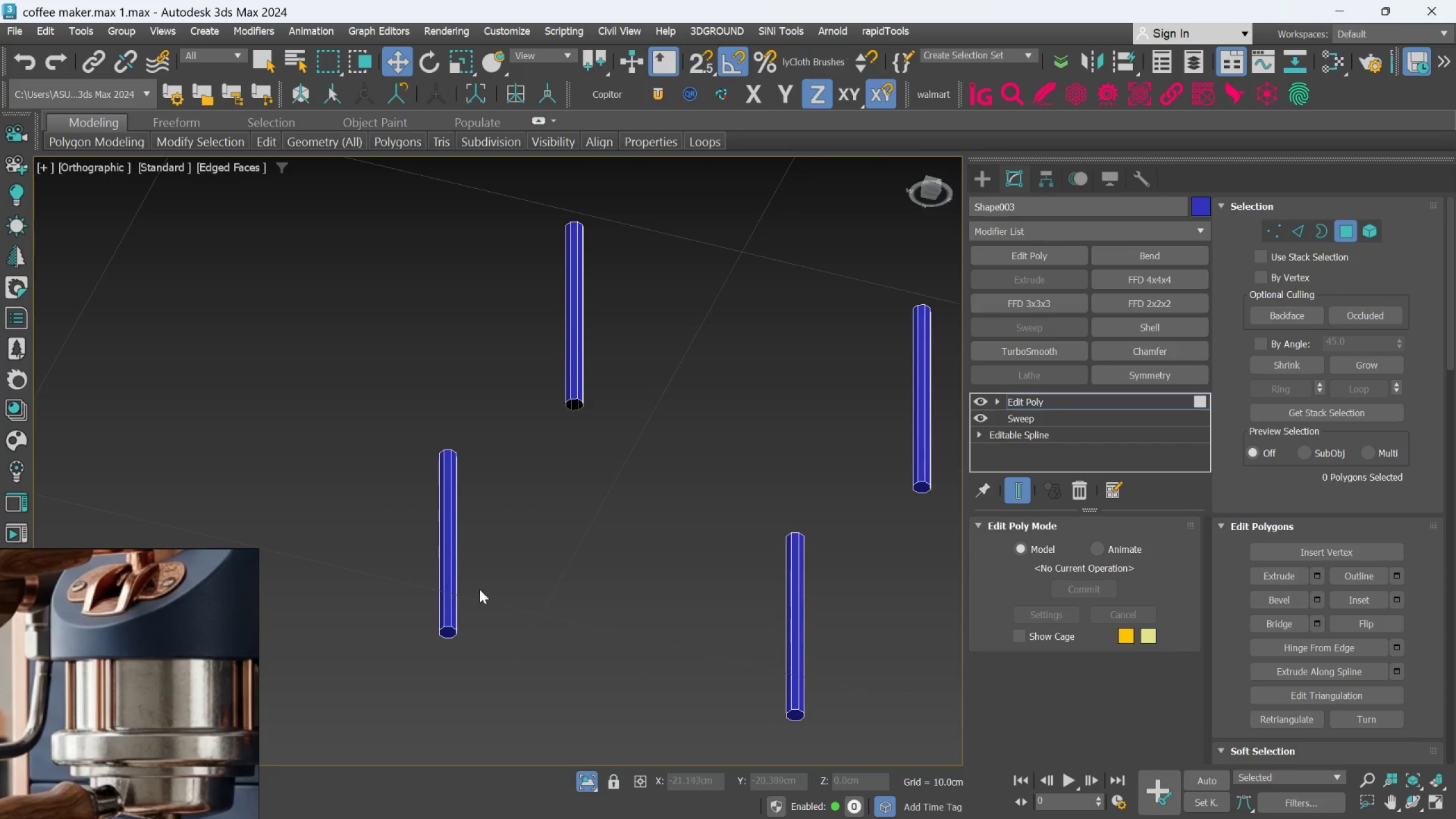 
scroll: coordinate [439, 630], scroll_direction: up, amount: 2.0
 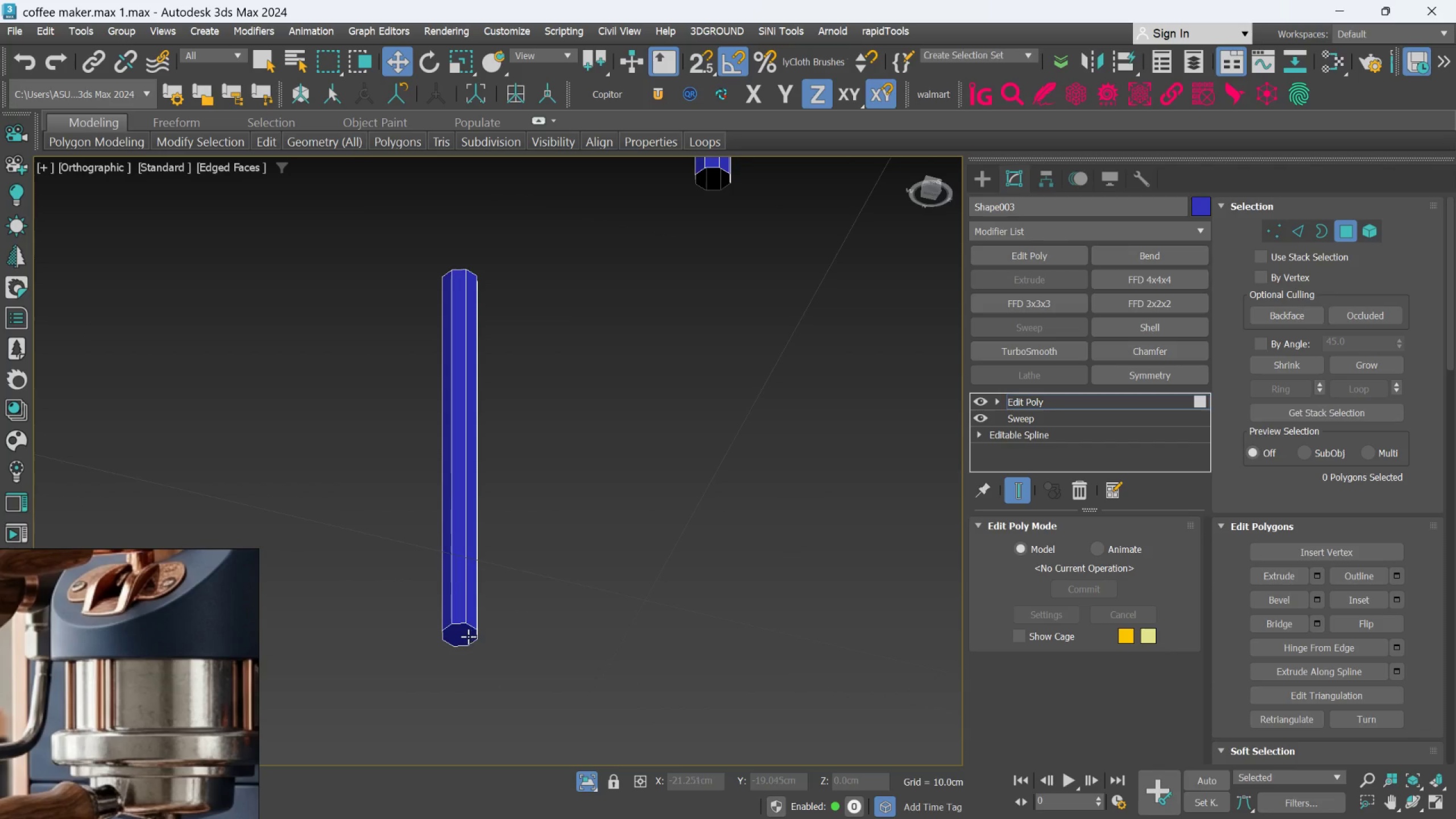 
left_click([466, 636])
 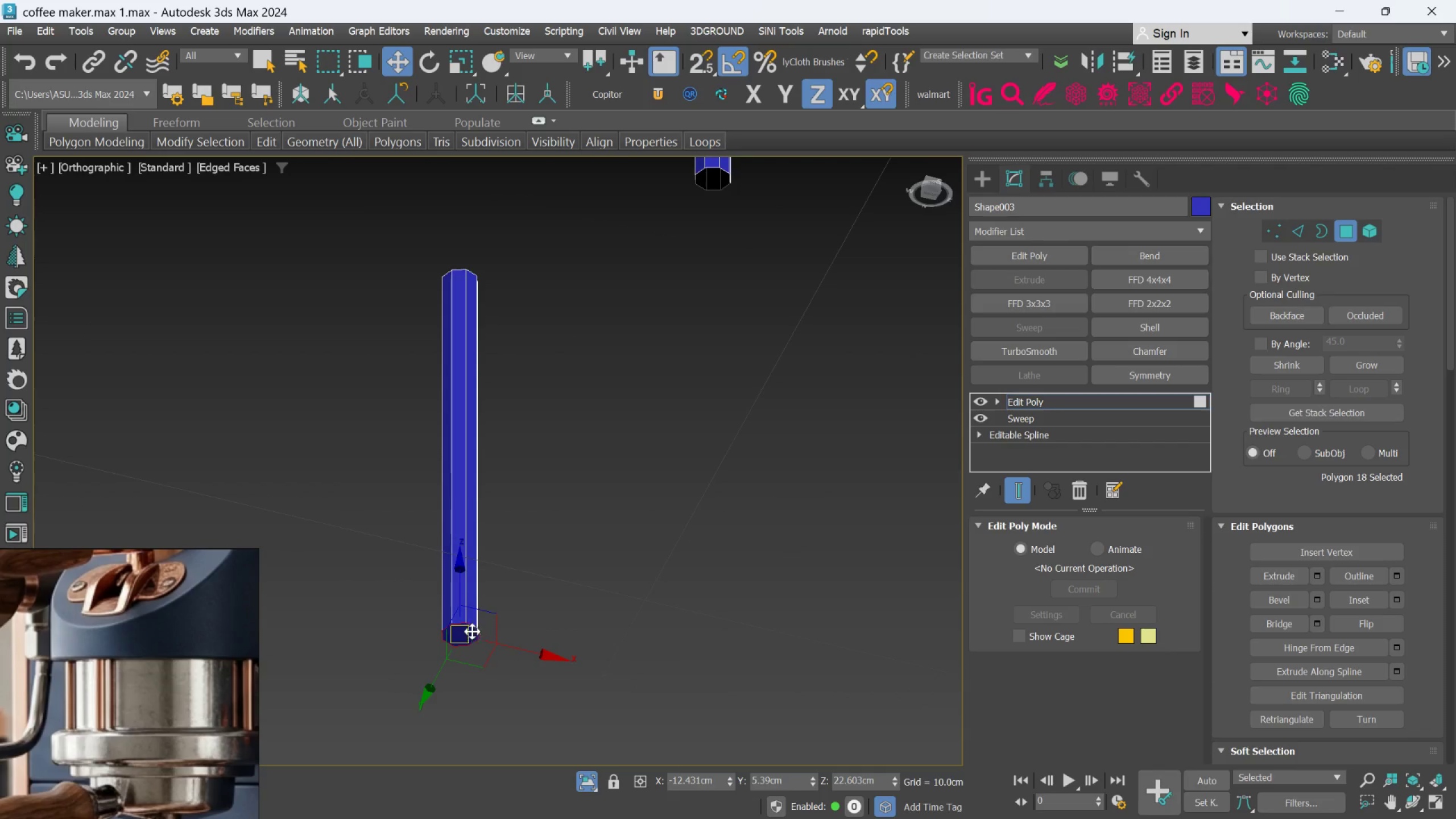 
key(Delete)
 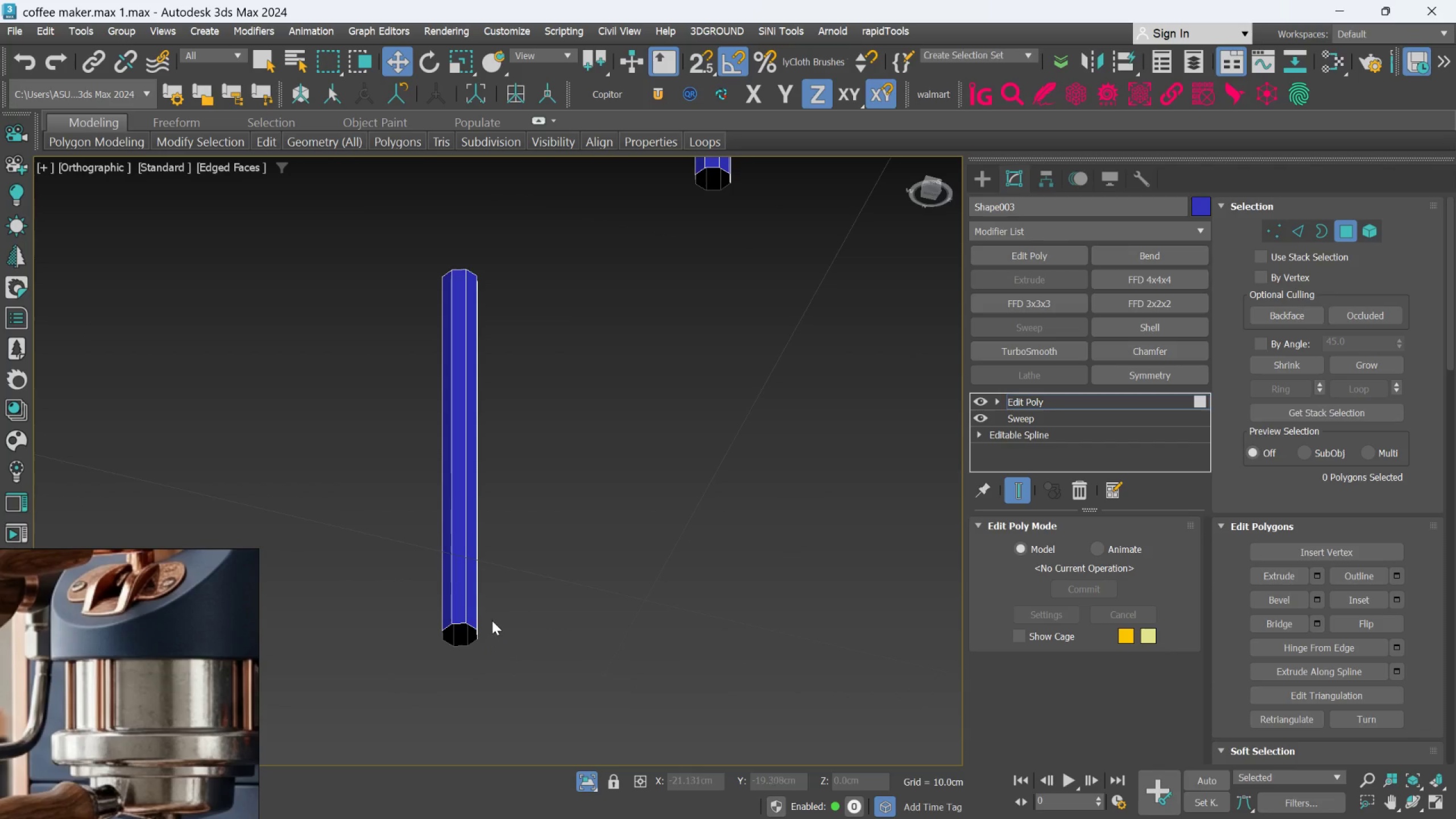 
scroll: coordinate [493, 619], scroll_direction: down, amount: 2.0
 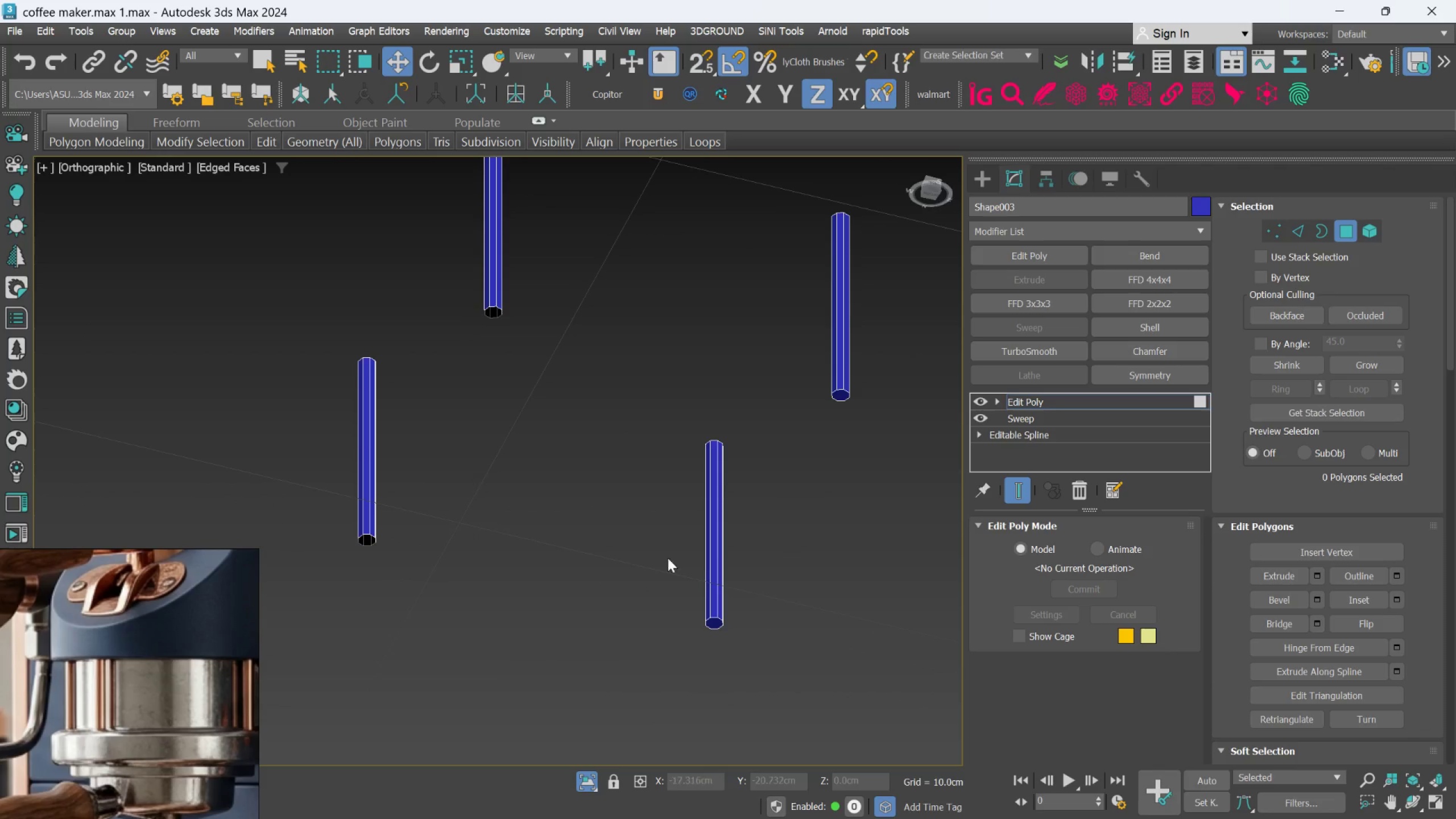 
scroll: coordinate [743, 658], scroll_direction: up, amount: 2.0
 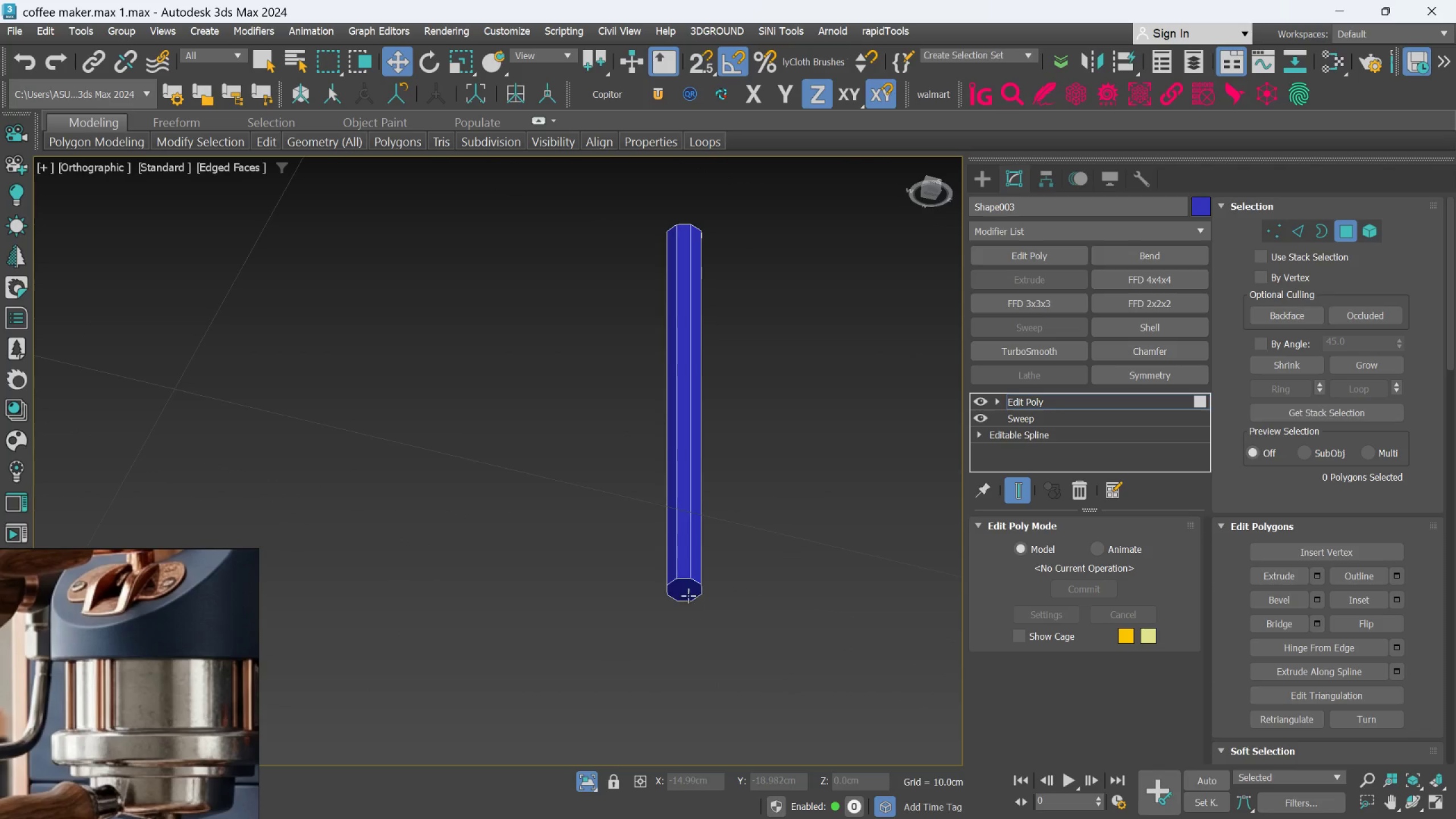 
left_click([687, 593])
 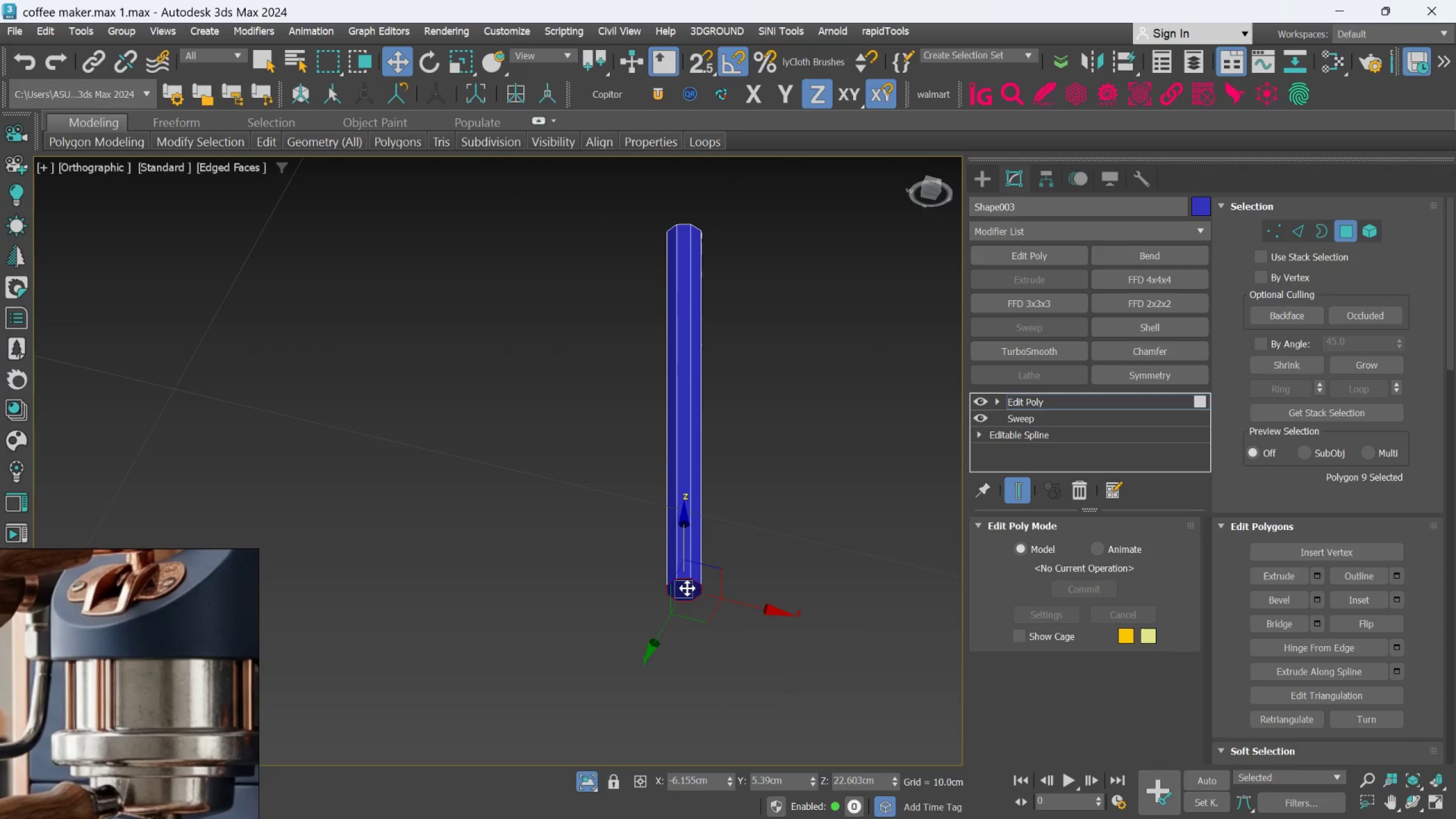 
key(Delete)
 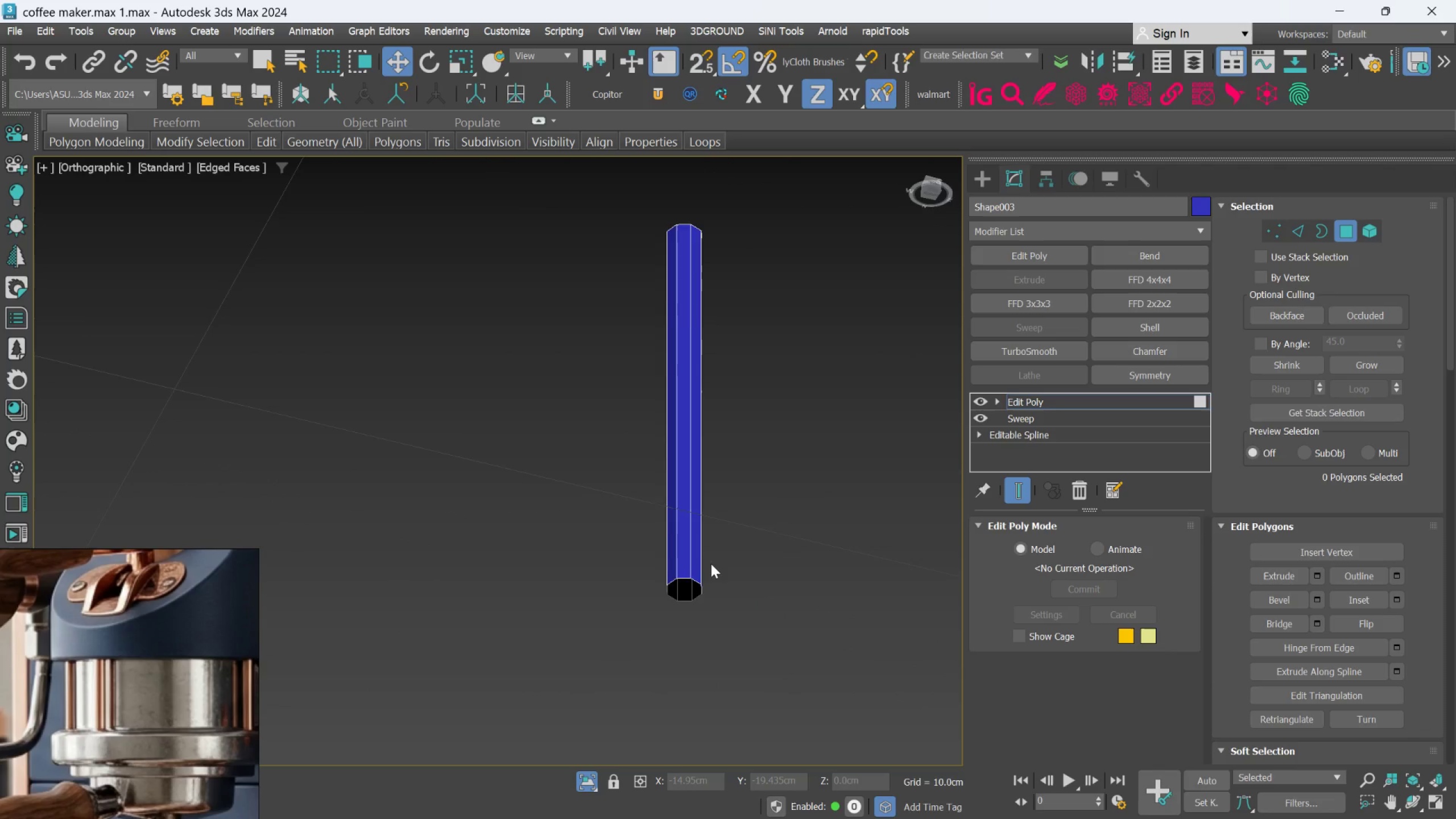 
scroll: coordinate [711, 564], scroll_direction: down, amount: 2.0
 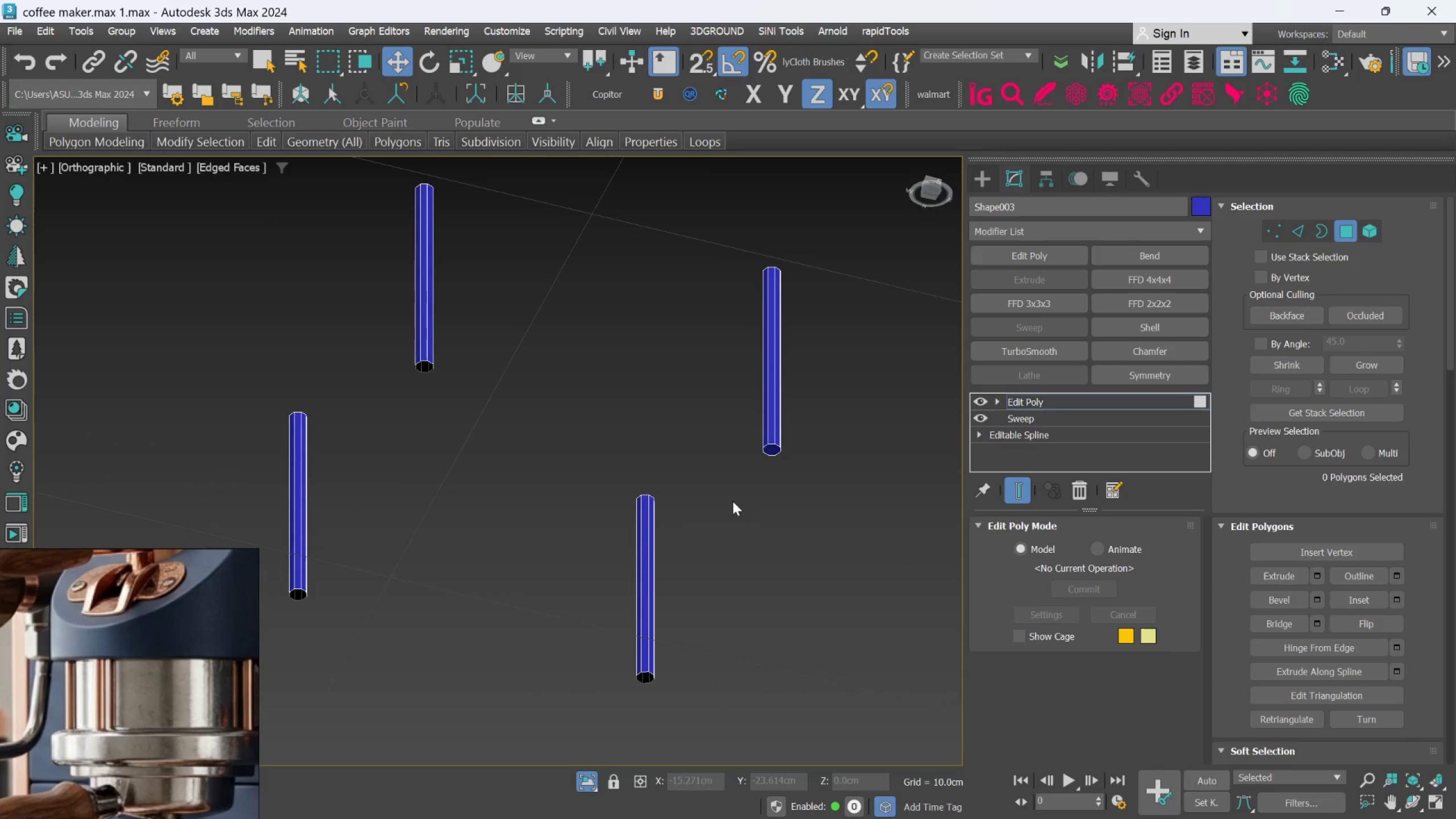 
scroll: coordinate [783, 448], scroll_direction: up, amount: 2.0
 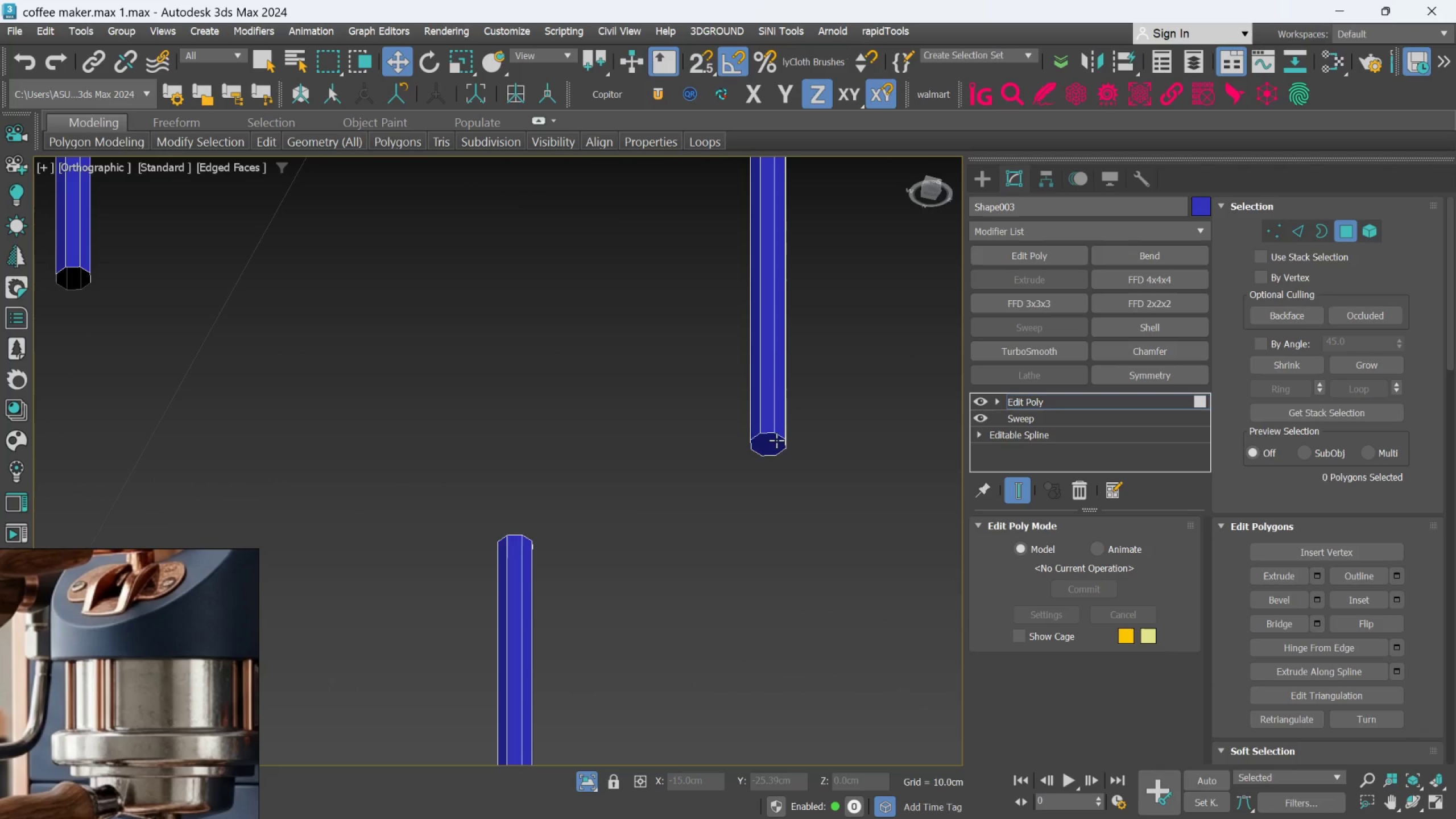 
left_click([776, 440])
 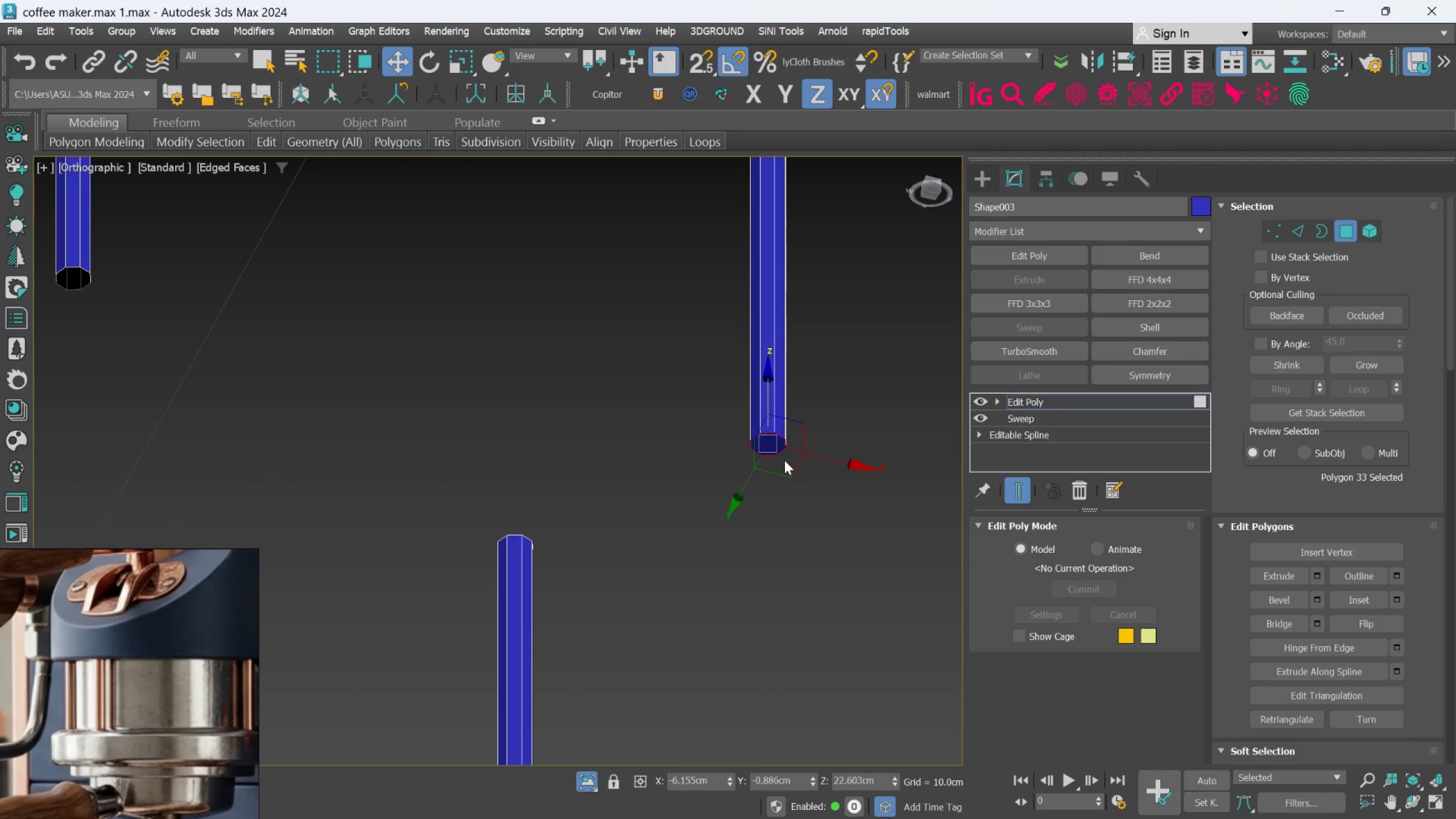 
key(Delete)
 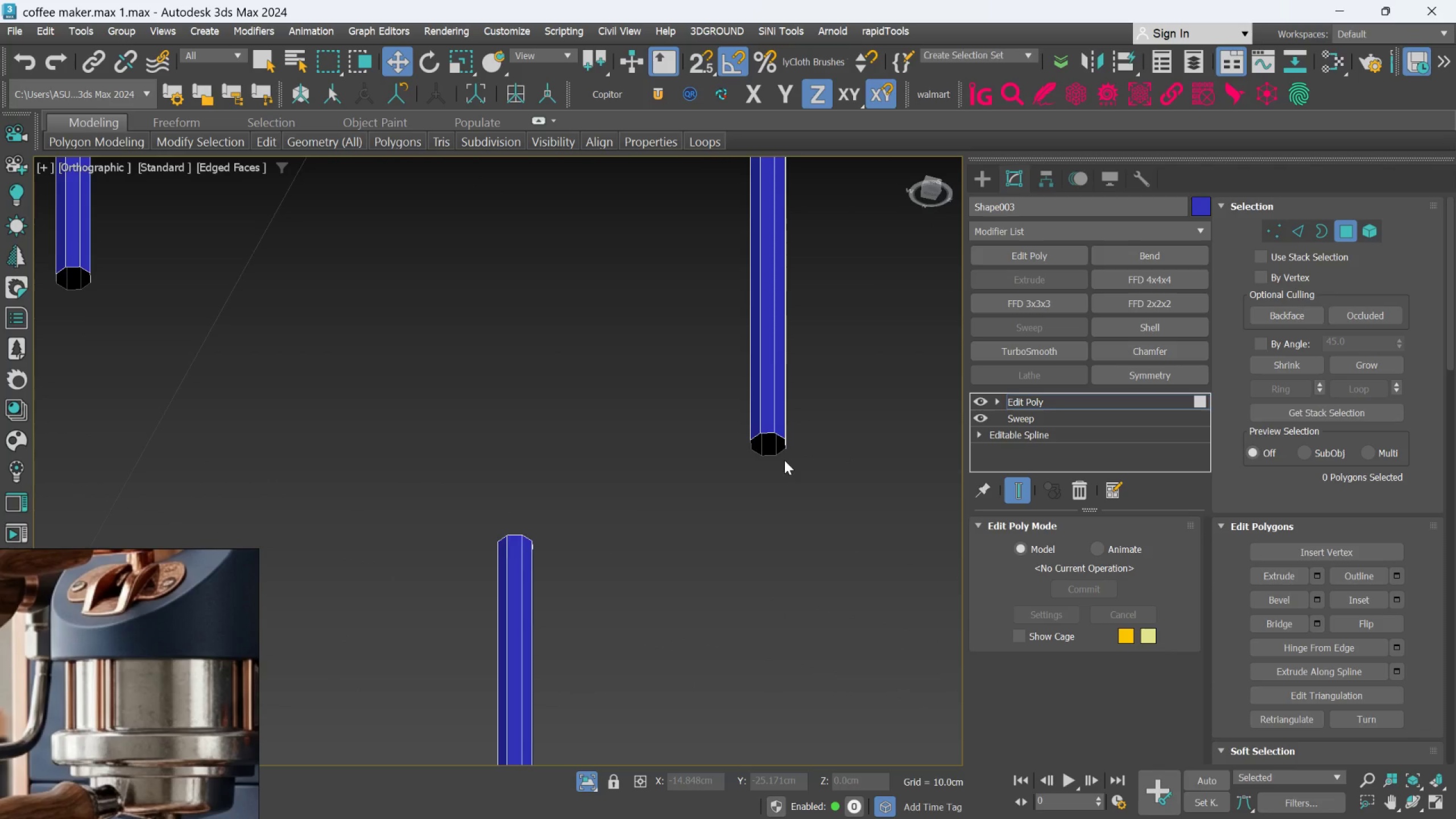 
scroll: coordinate [779, 462], scroll_direction: down, amount: 8.0
 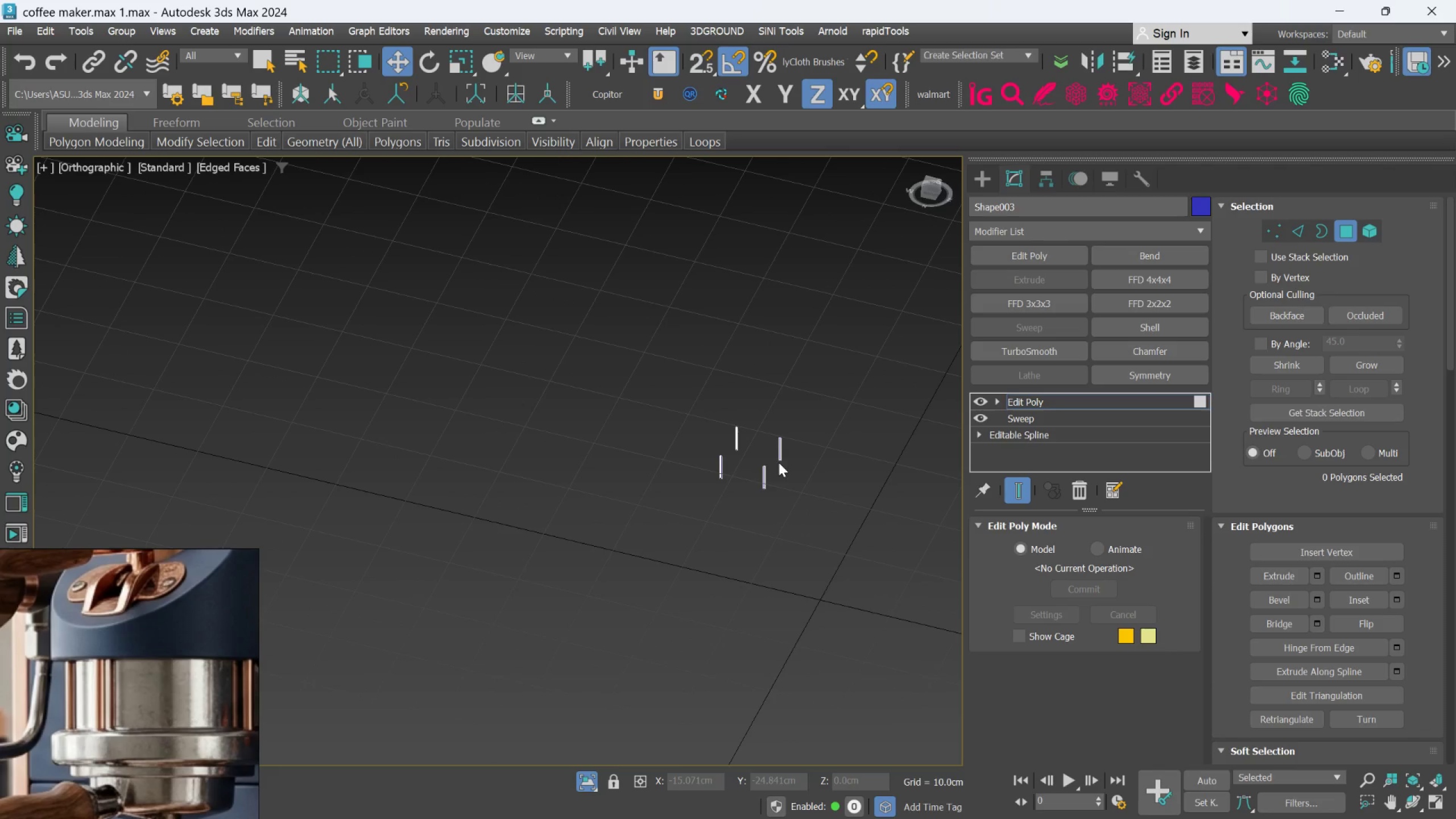 
hold_key(key=AltLeft, duration=0.43)
 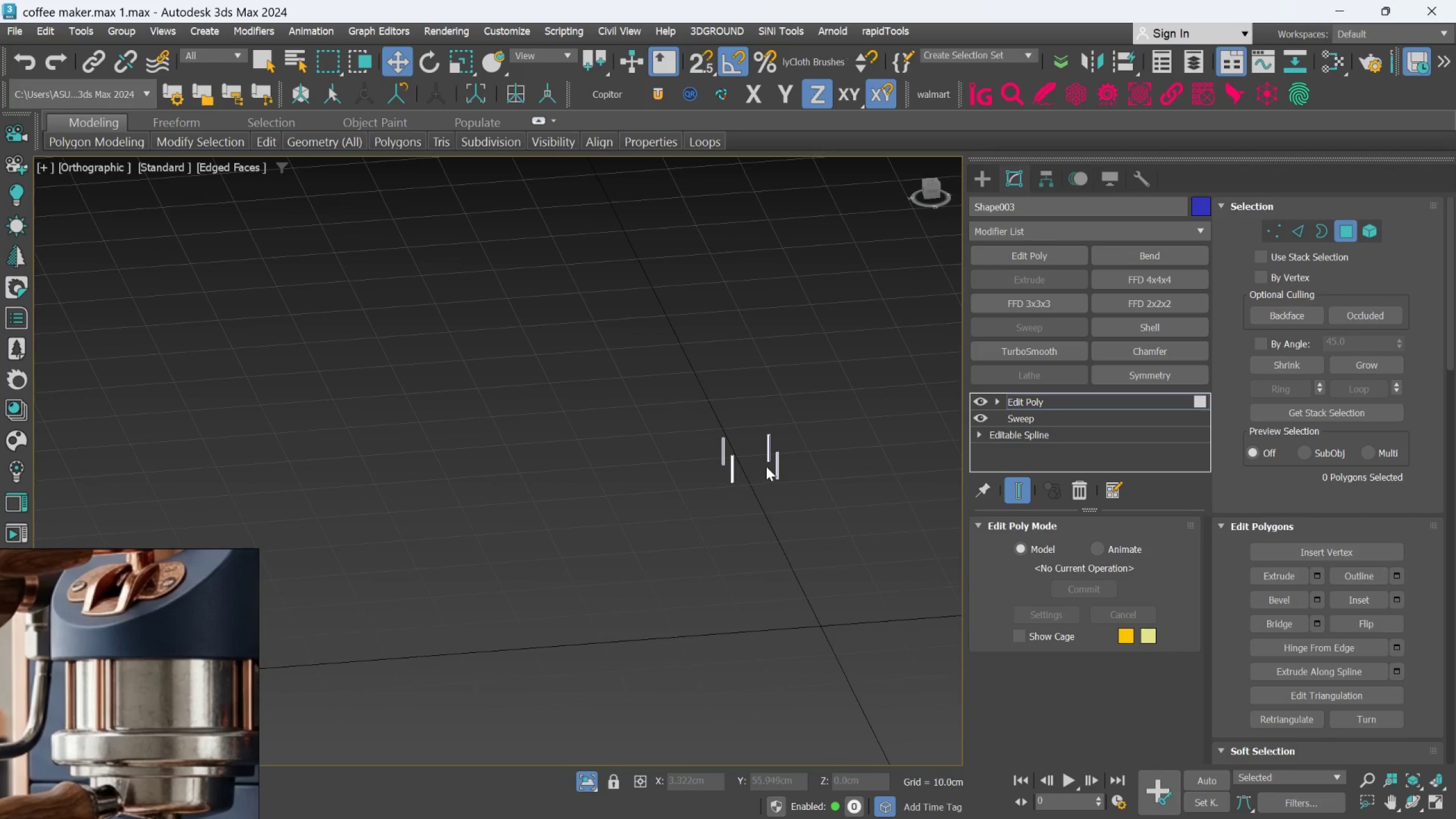 
hold_key(key=AltLeft, duration=0.37)
 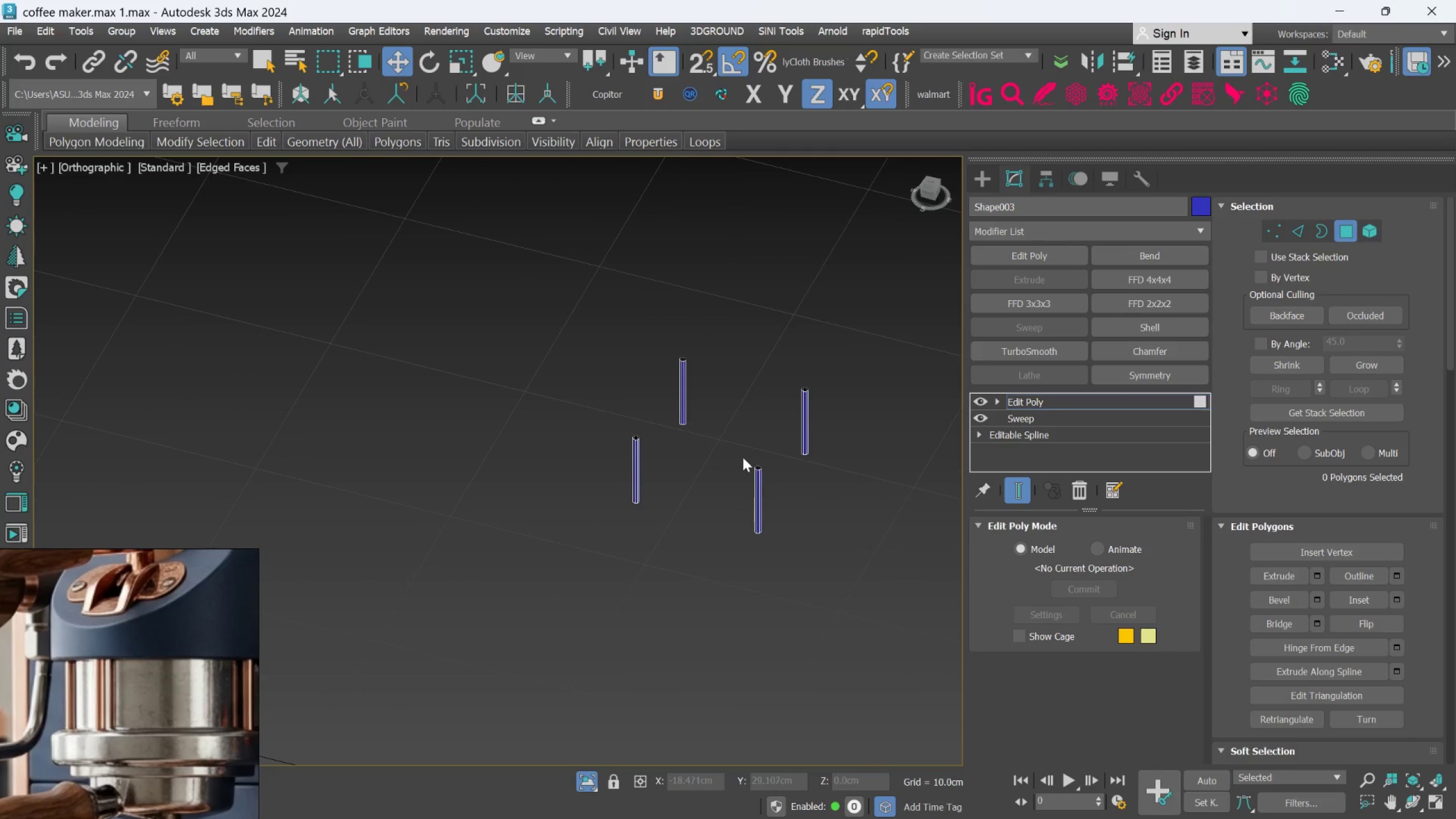 
scroll: coordinate [768, 463], scroll_direction: up, amount: 3.0
 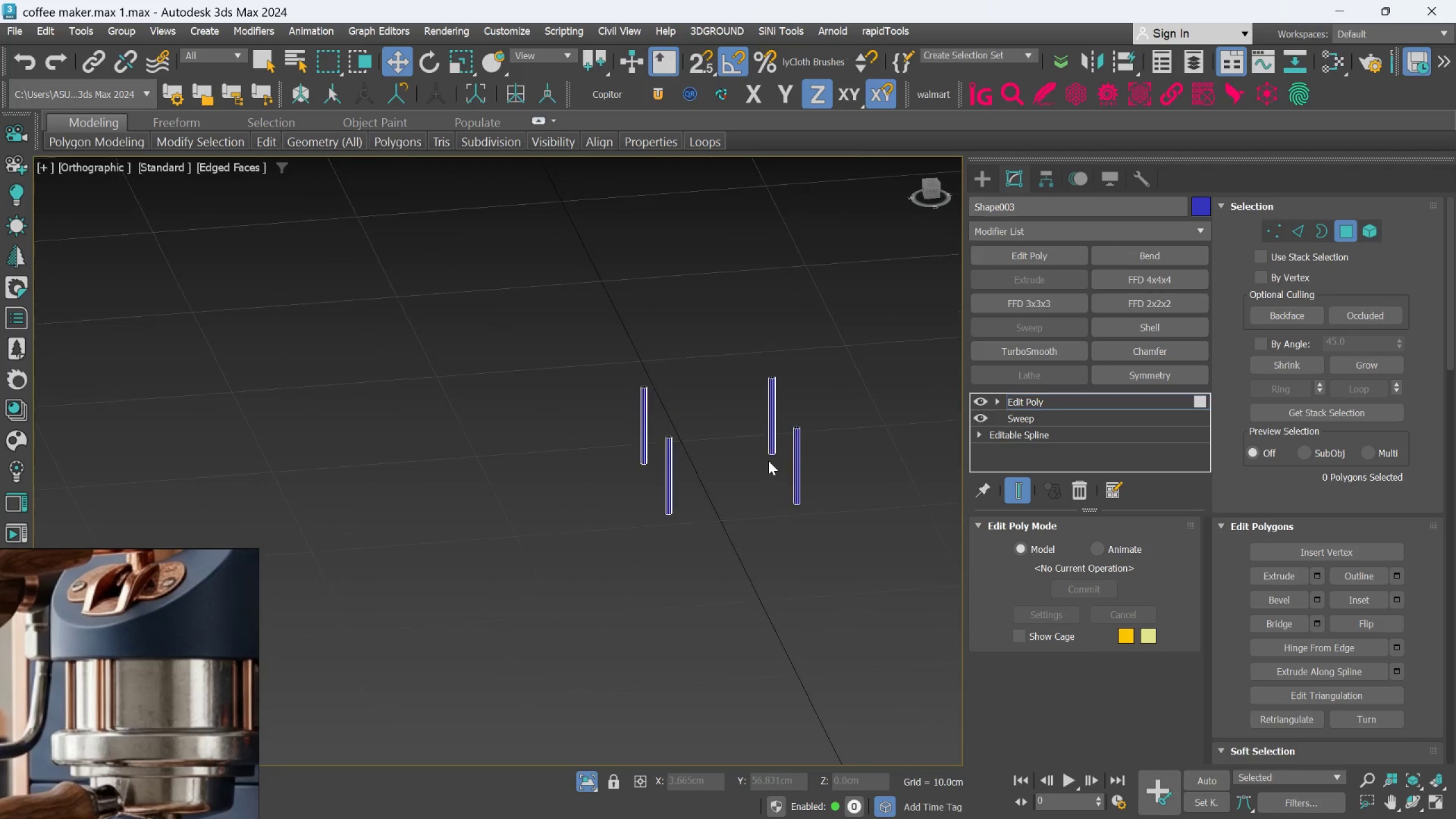 
hold_key(key=AltLeft, duration=1.13)
 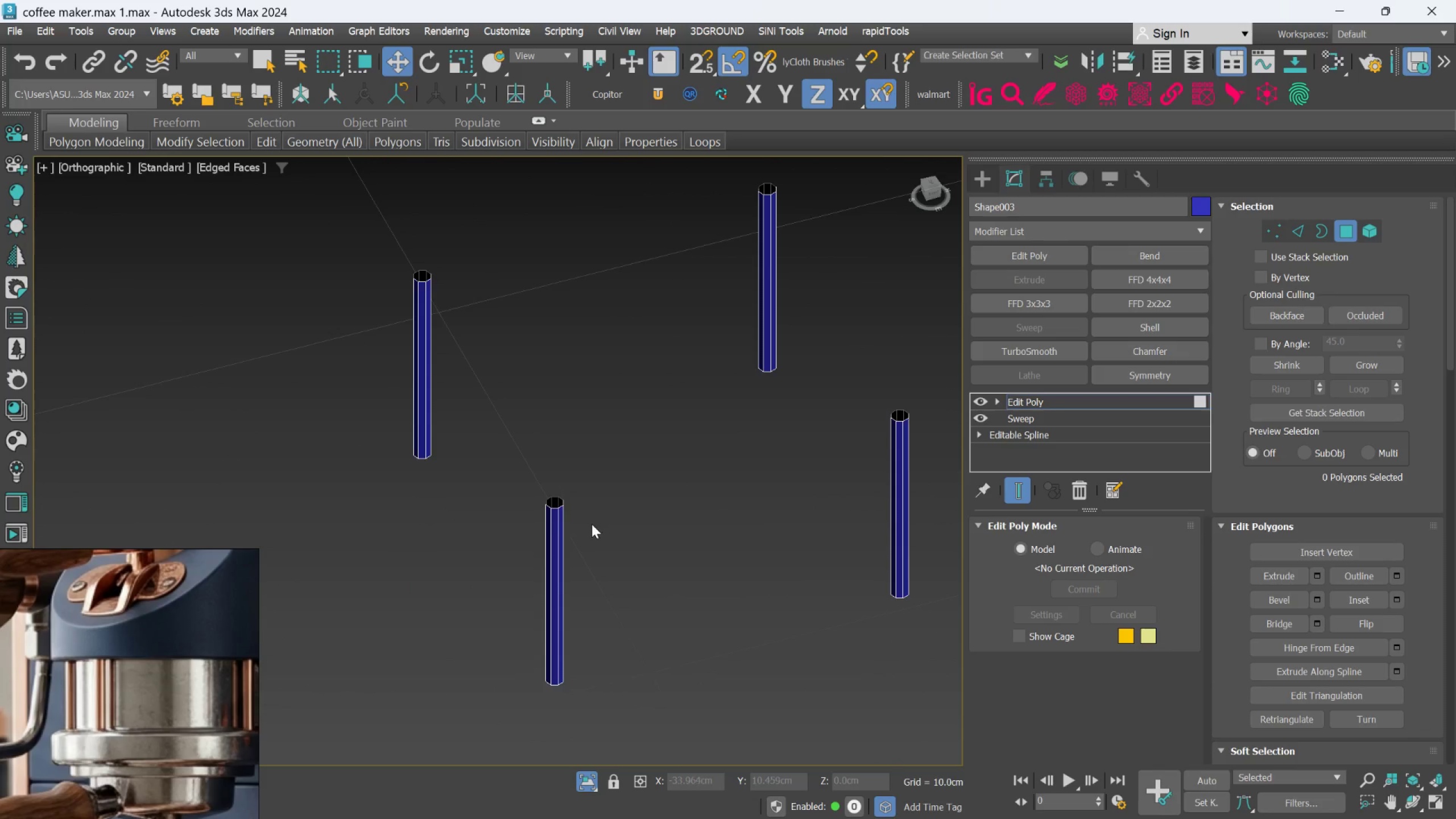 
scroll: coordinate [758, 449], scroll_direction: up, amount: 3.0
 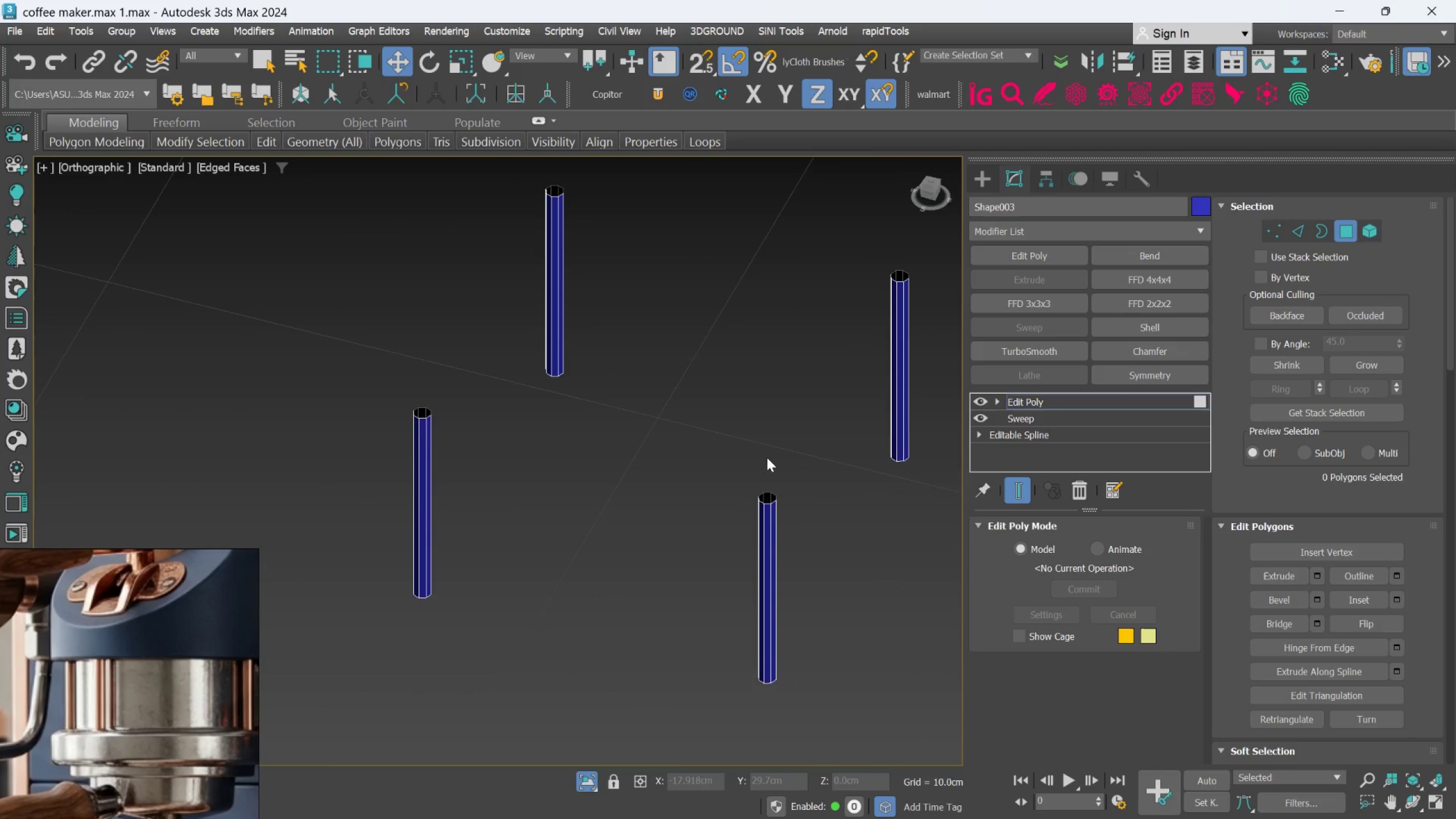 
hold_key(key=AltLeft, duration=0.38)
 